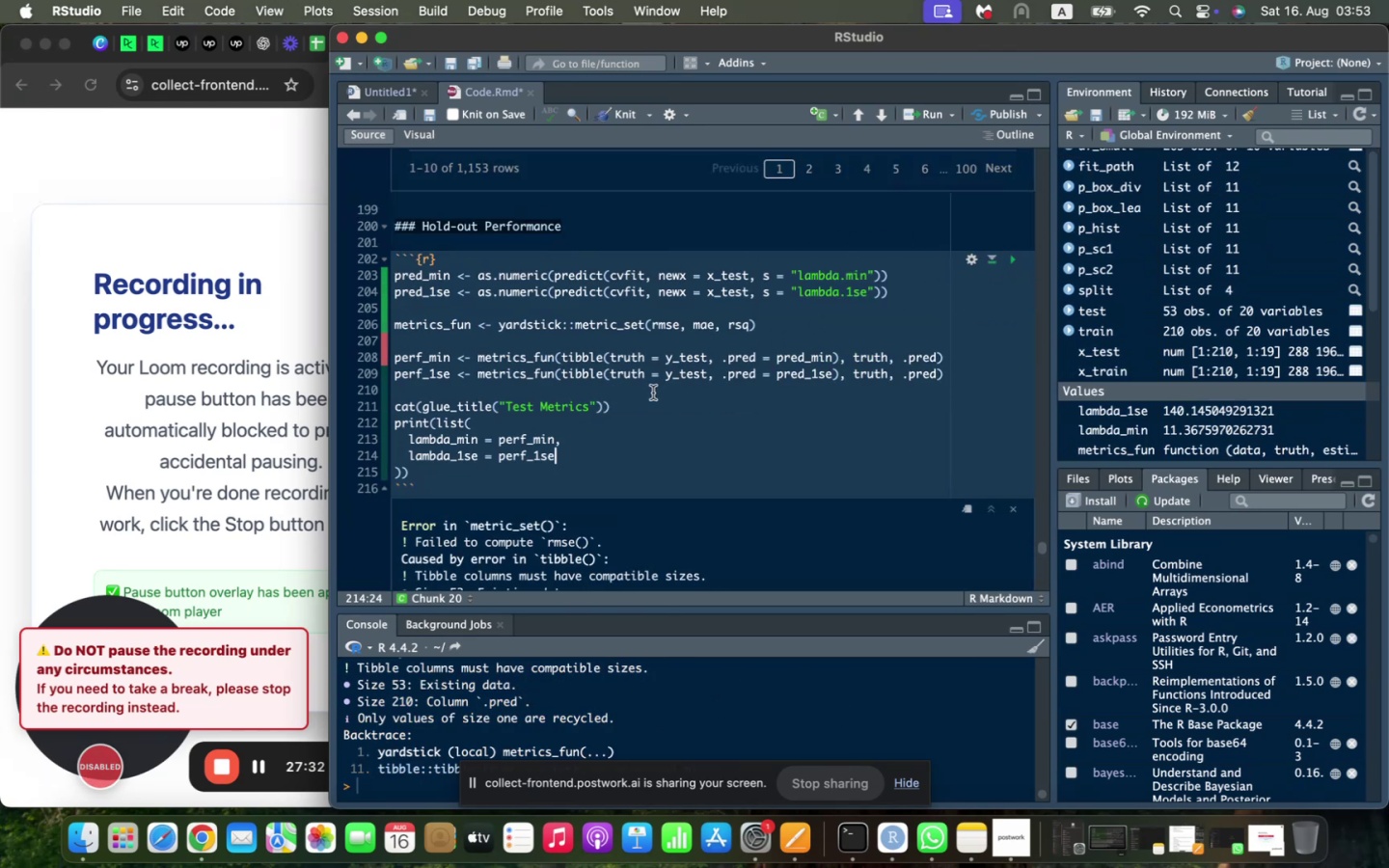 
scroll: coordinate [651, 393], scroll_direction: down, amount: 8.0
 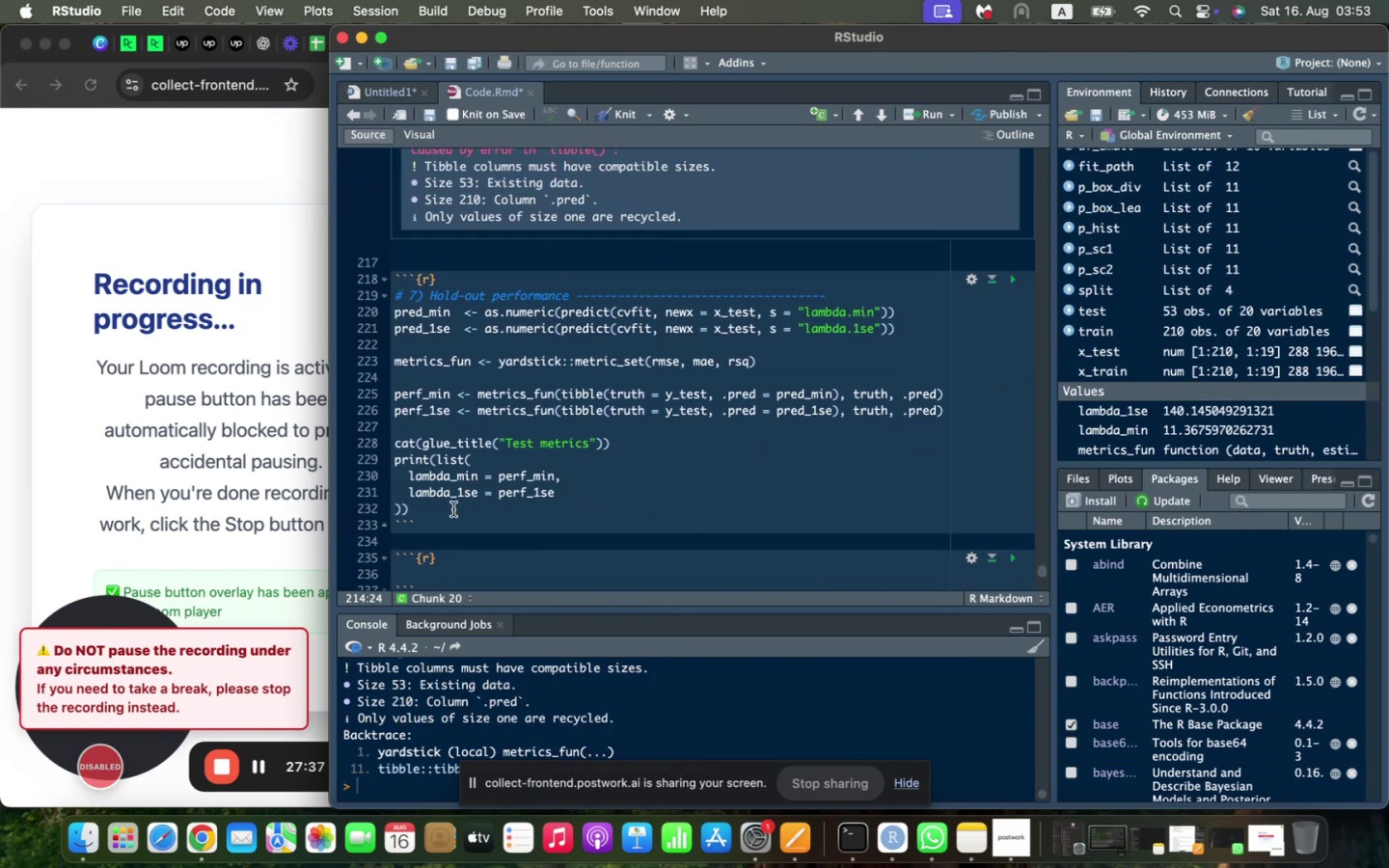 
left_click_drag(start_coordinate=[453, 509], to_coordinate=[368, 307])
 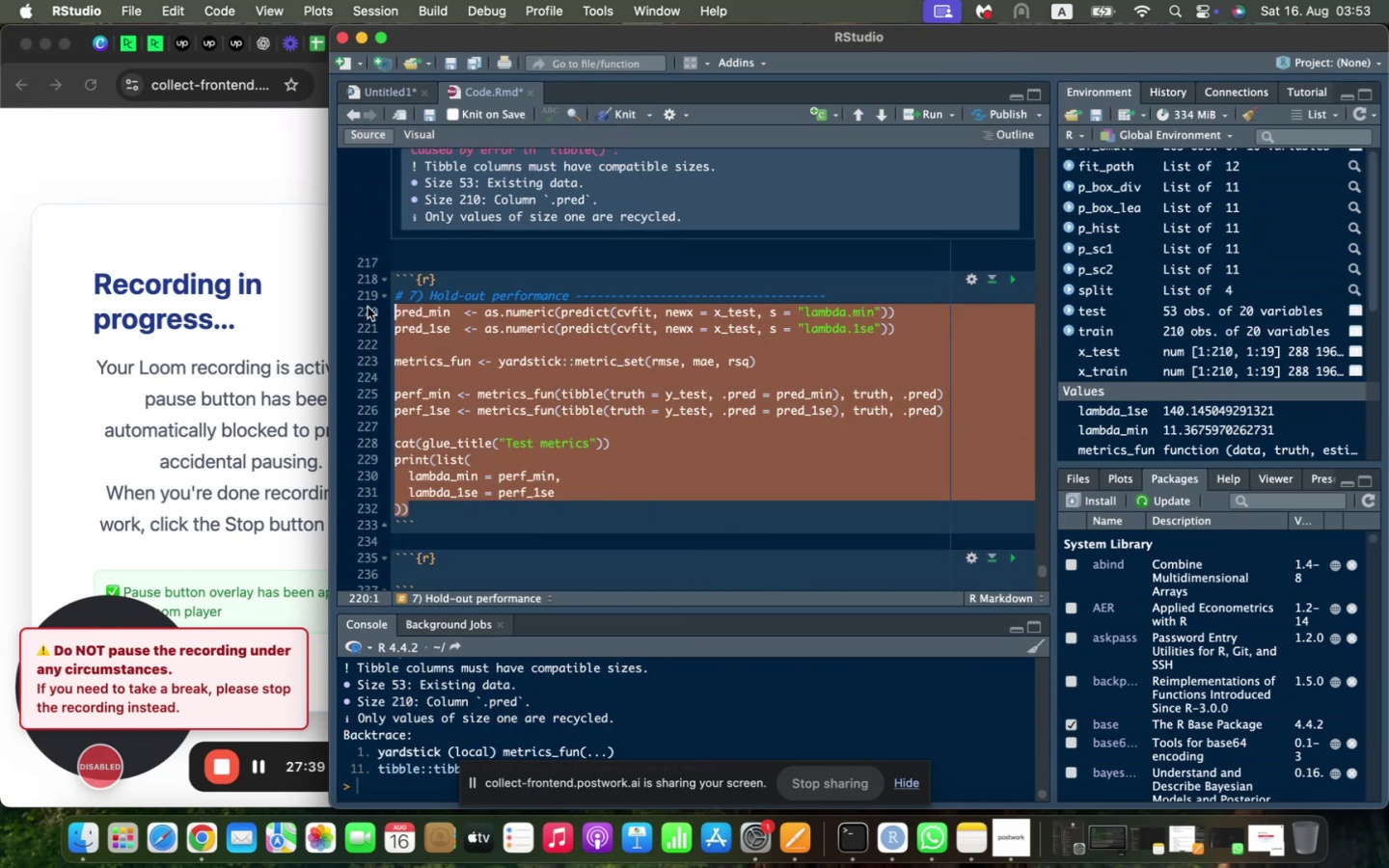 
key(Meta+Shift+C)
 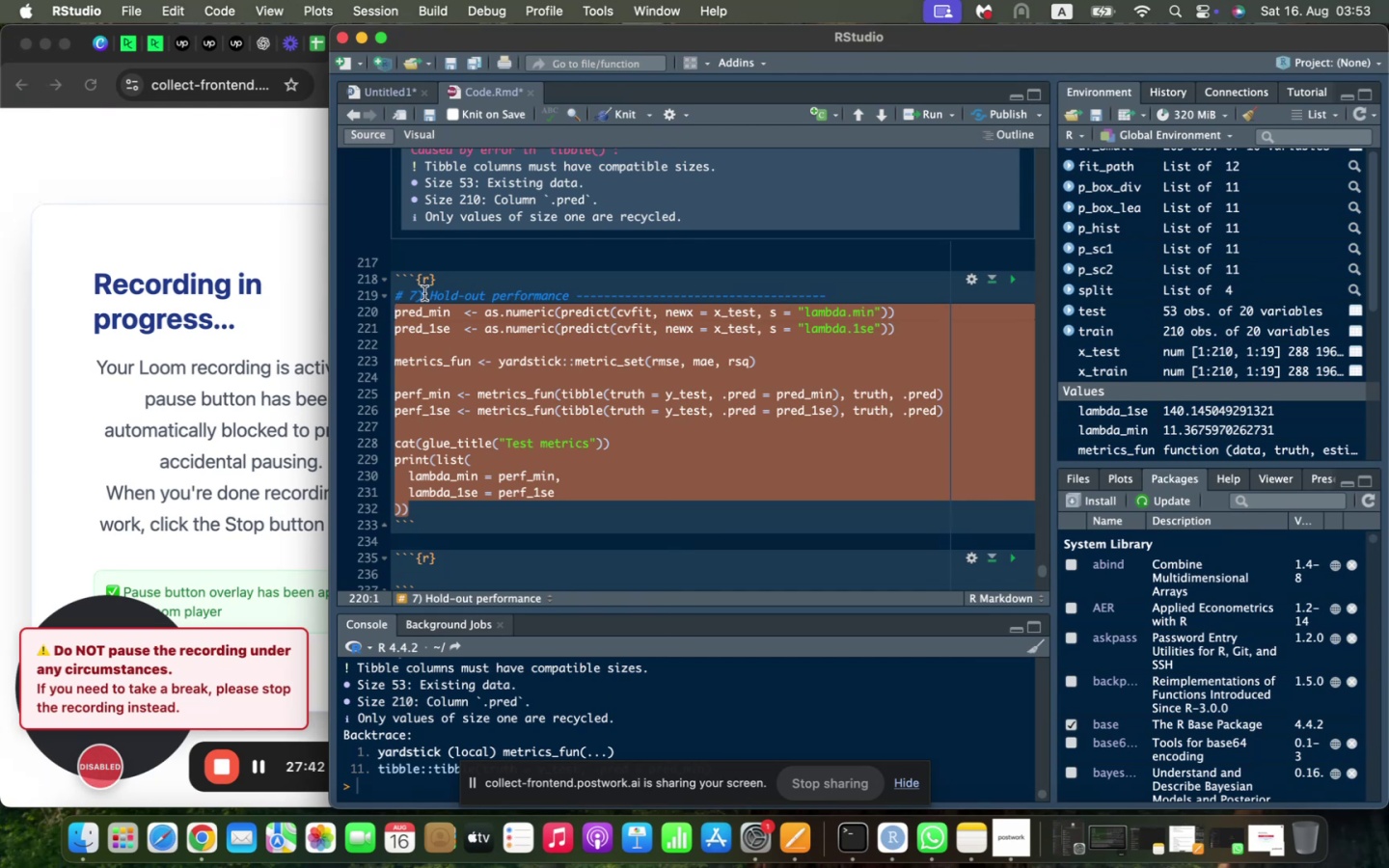 
scroll: coordinate [482, 418], scroll_direction: up, amount: 23.0
 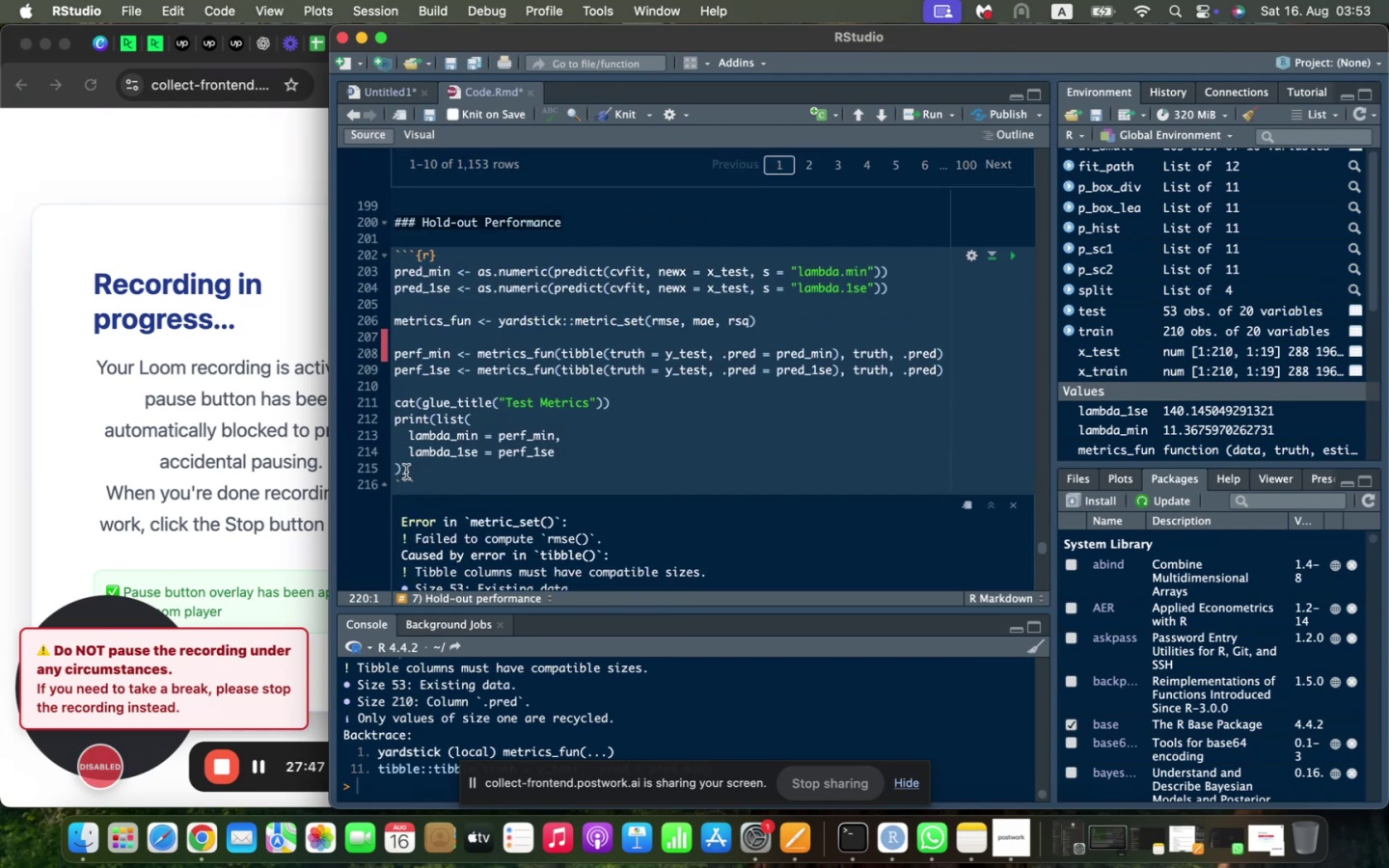 
left_click_drag(start_coordinate=[412, 472], to_coordinate=[372, 278])
 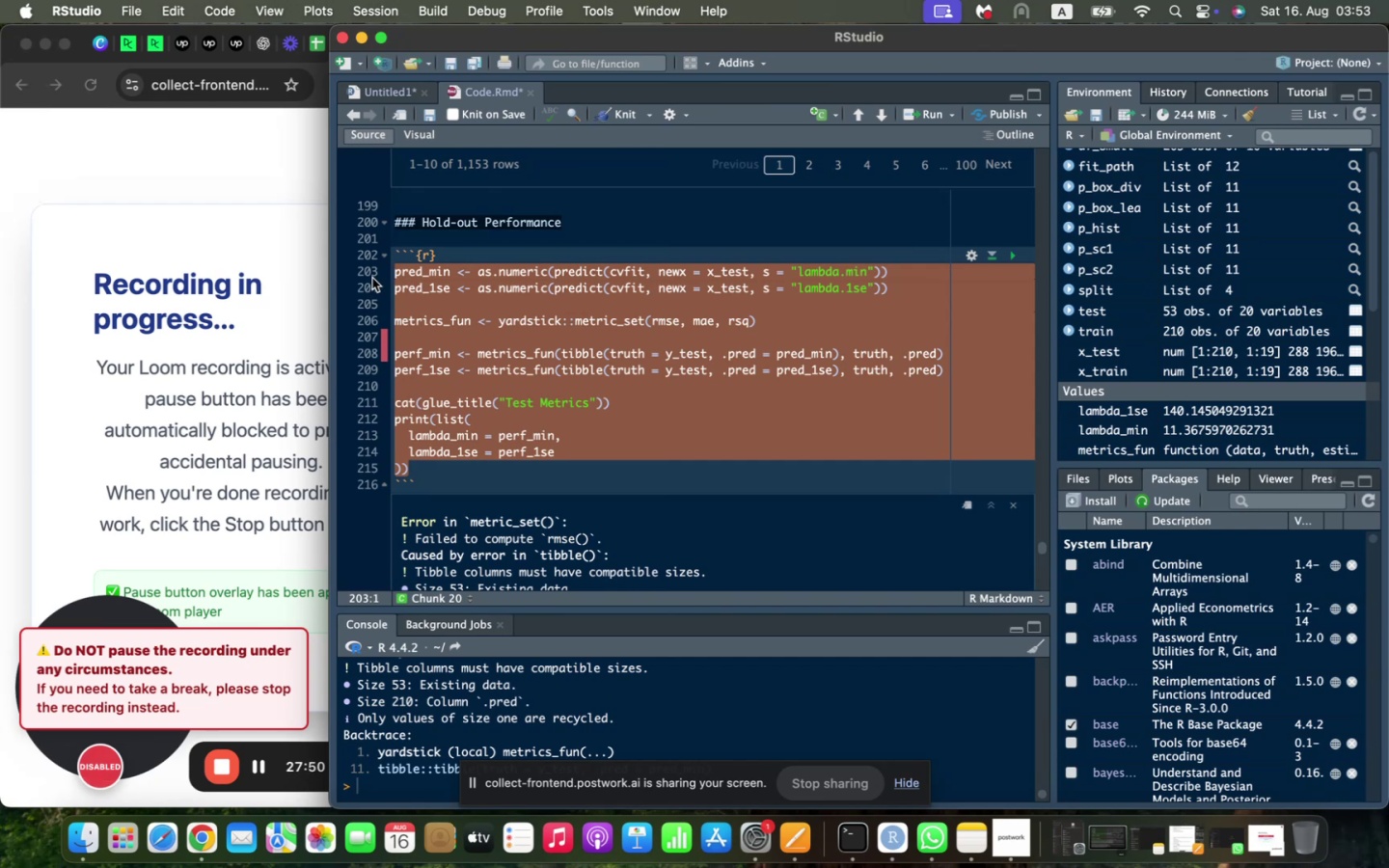 
key(Meta+Shift+V)
 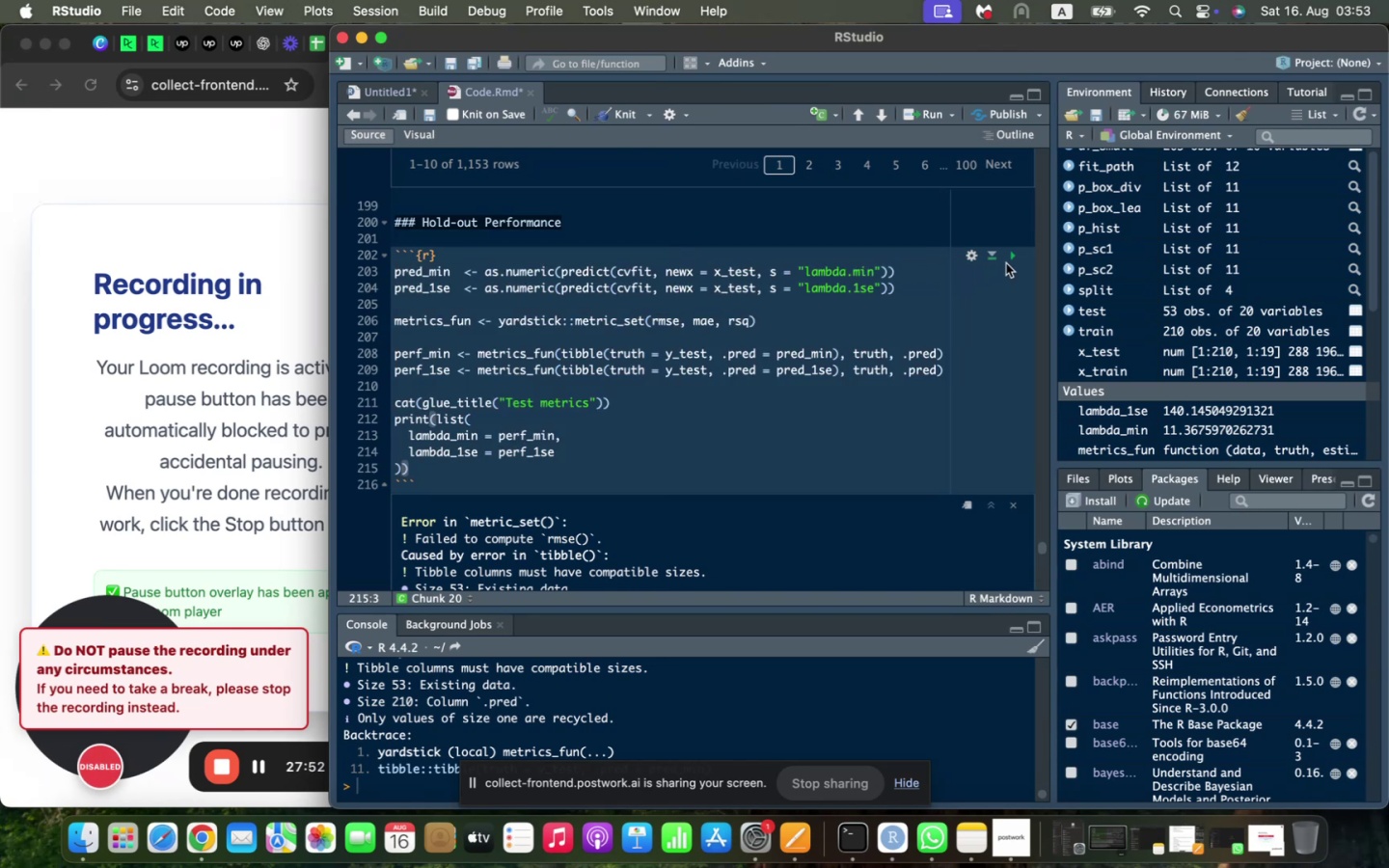 
left_click([1011, 258])
 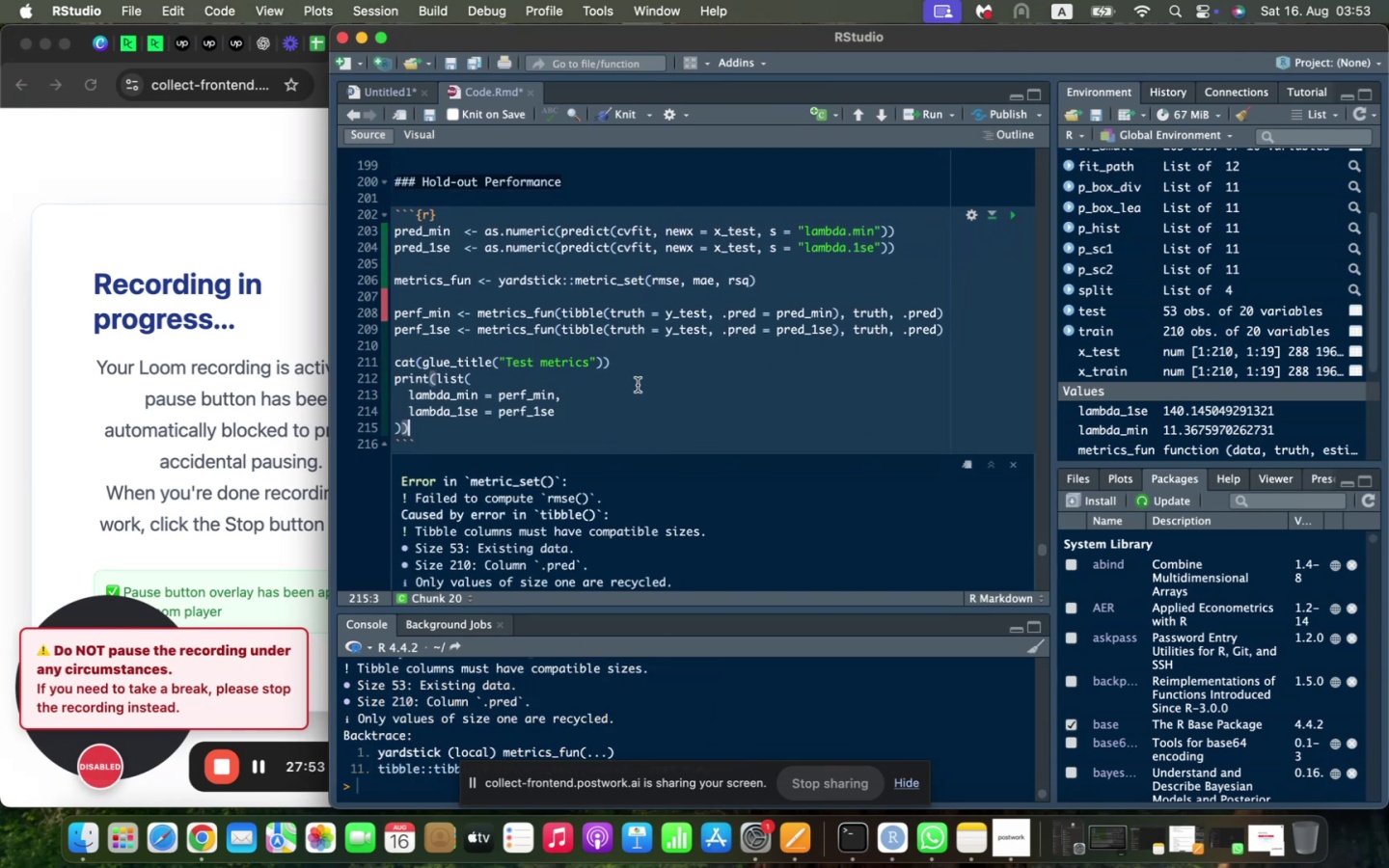 
scroll: coordinate [613, 384], scroll_direction: down, amount: 7.0
 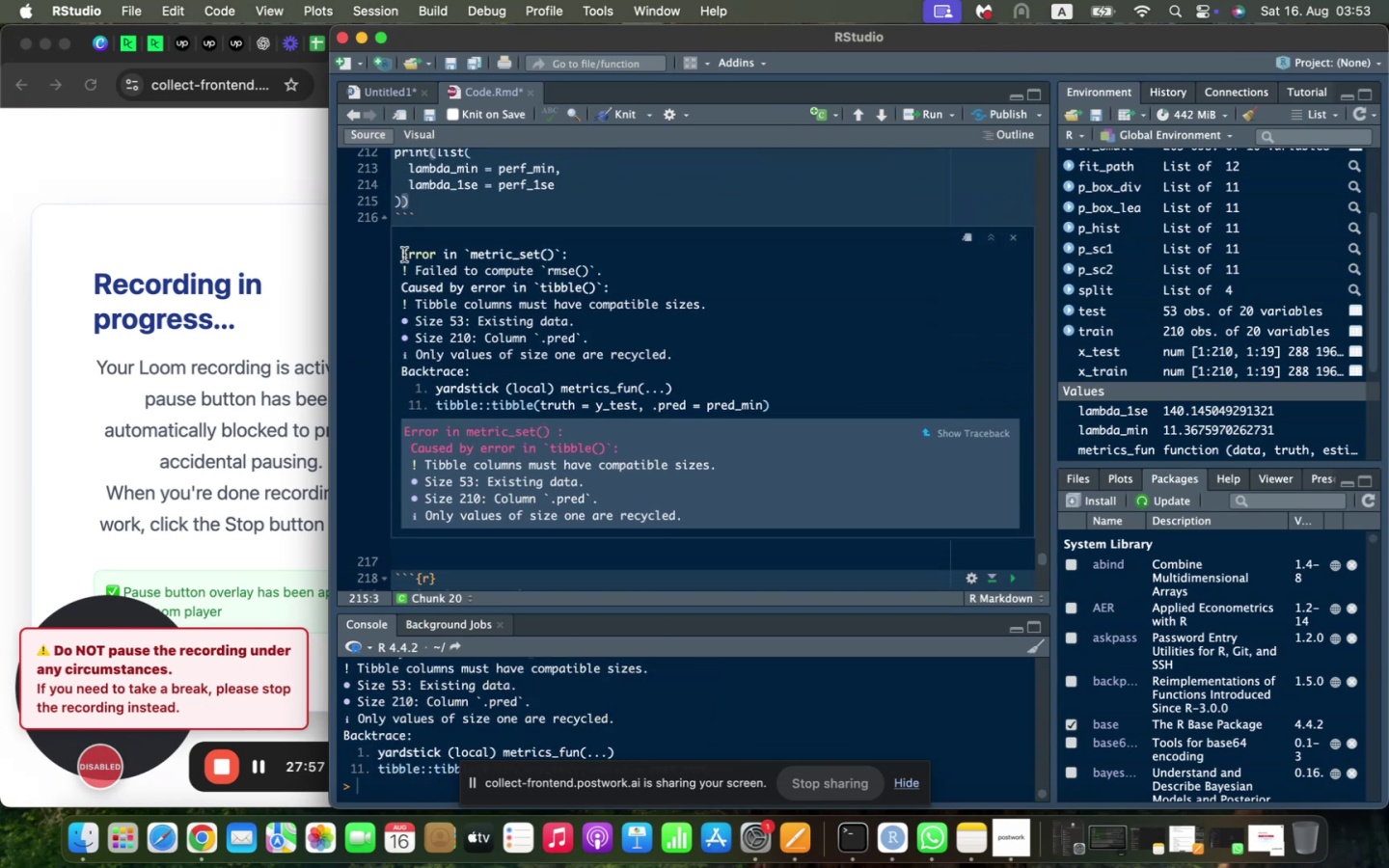 
scroll: coordinate [409, 204], scroll_direction: up, amount: 6.0
 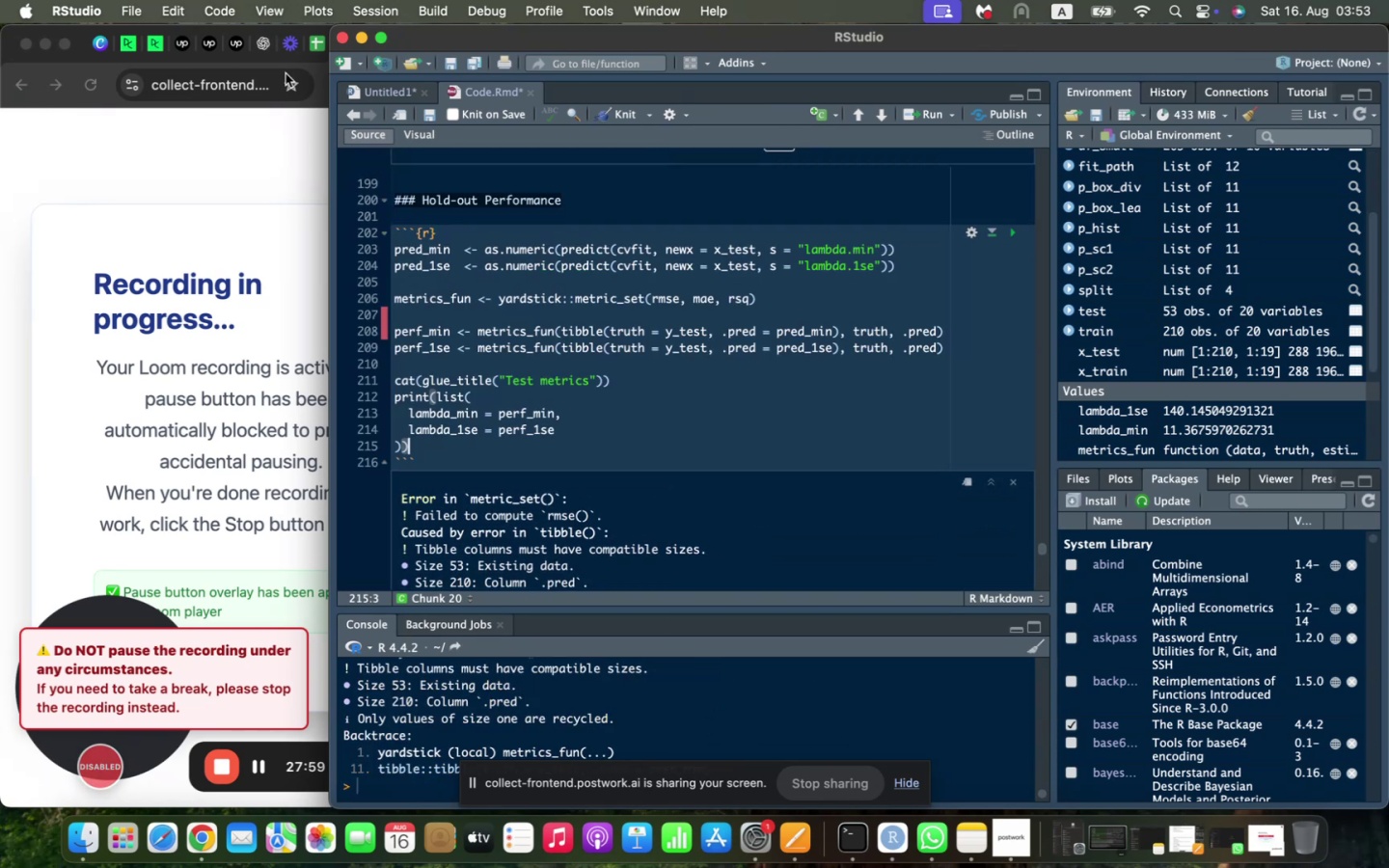 
left_click([200, 163])
 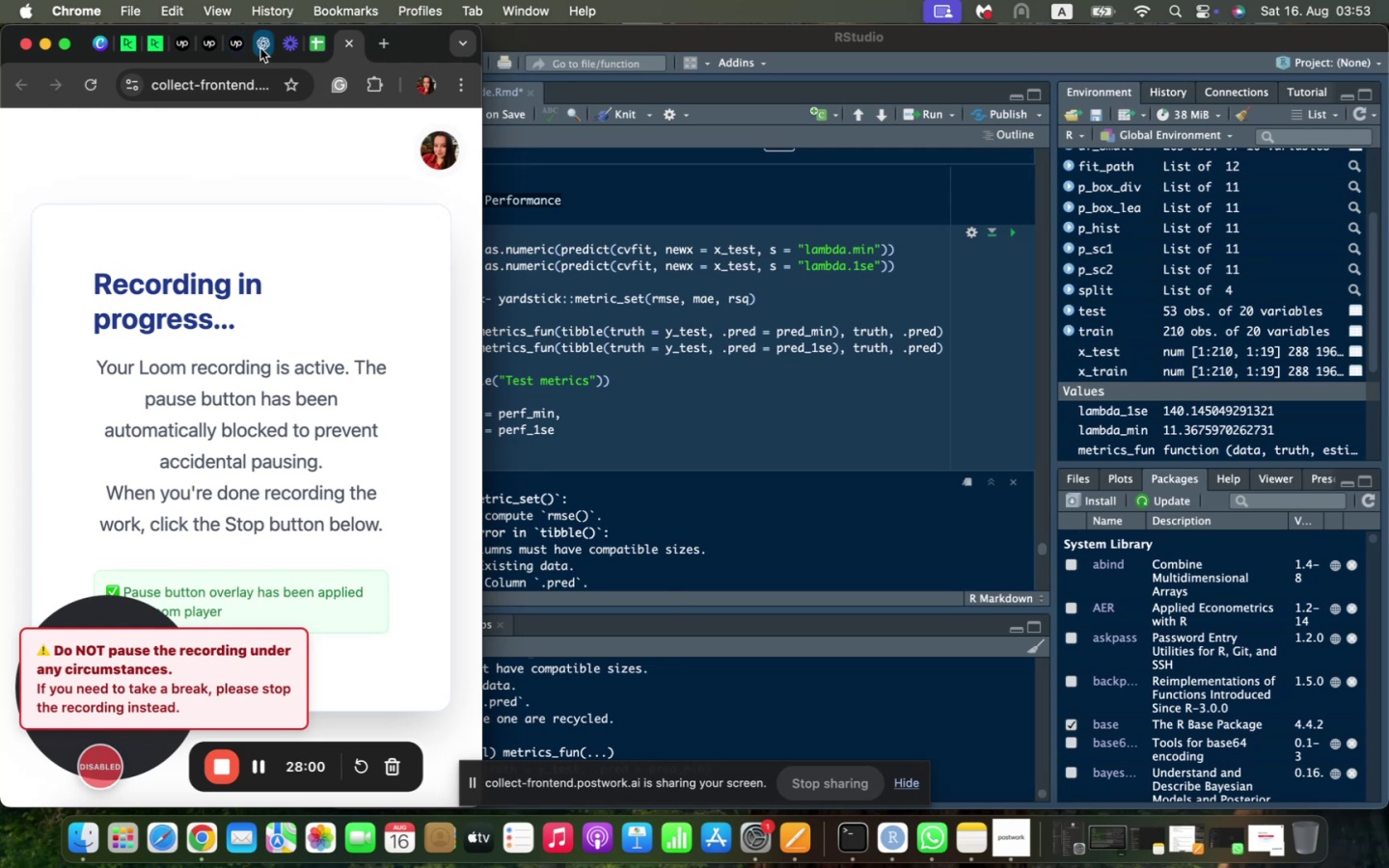 
left_click([260, 48])
 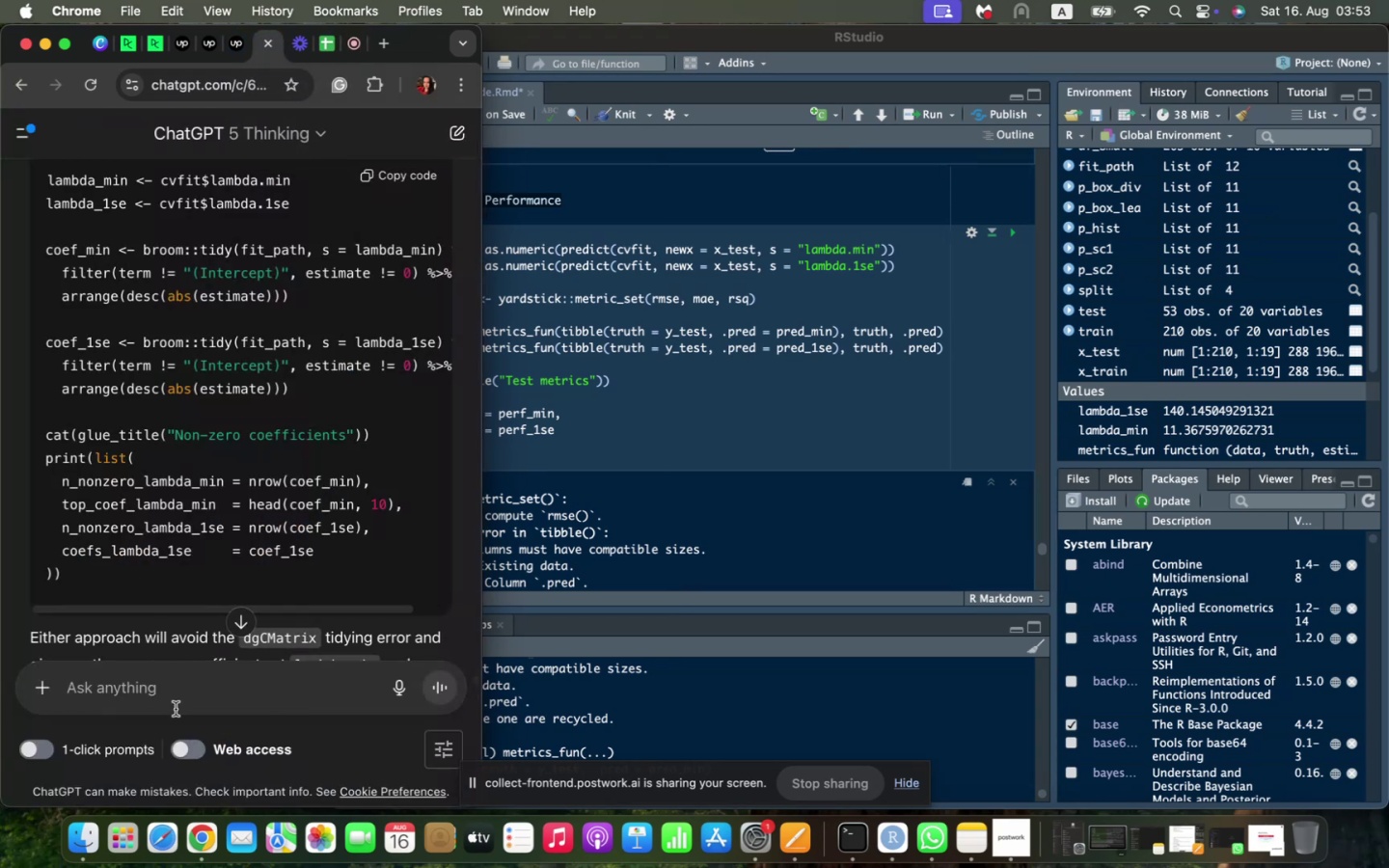 
left_click([180, 692])
 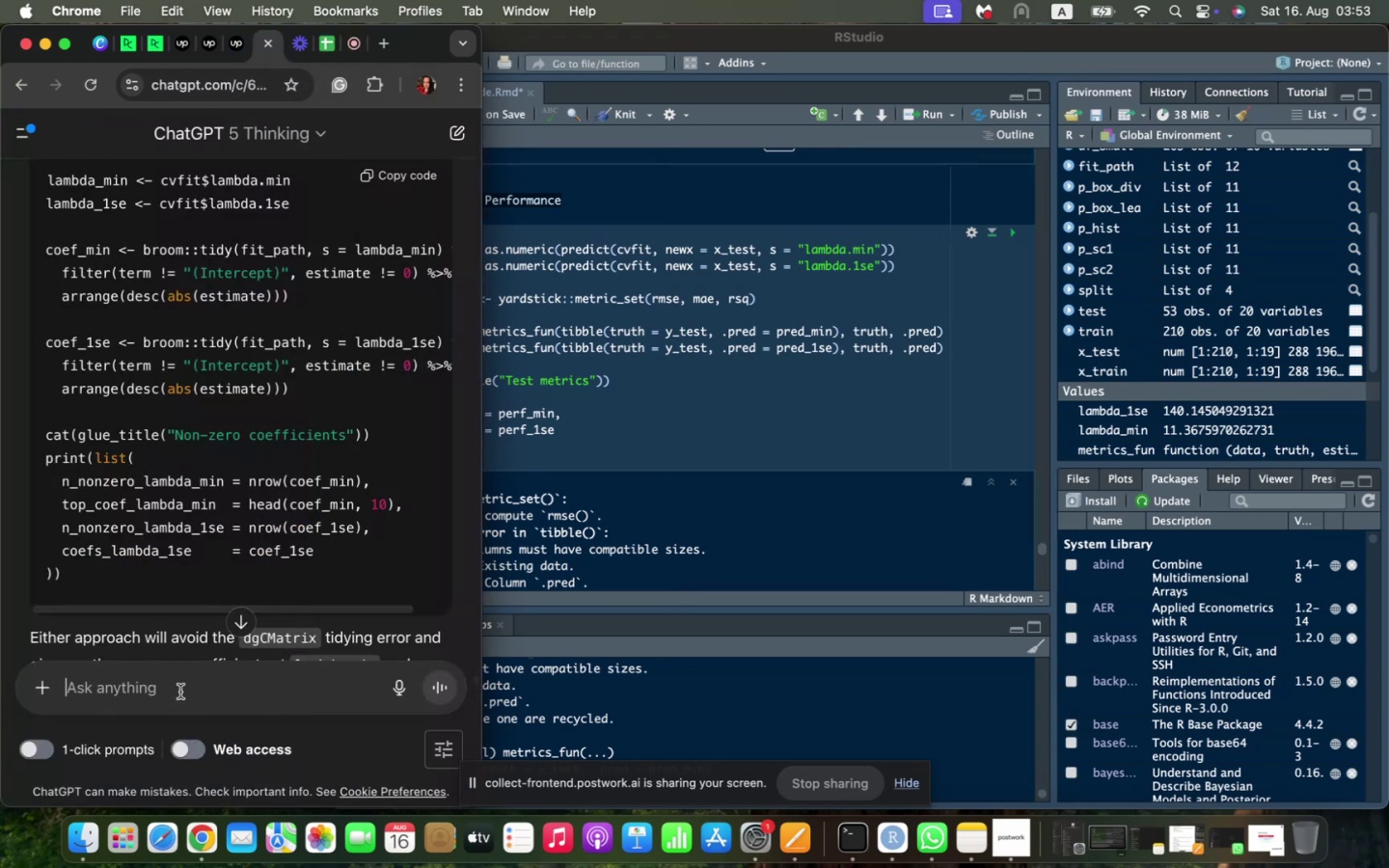 
key(Meta+Shift+V)
 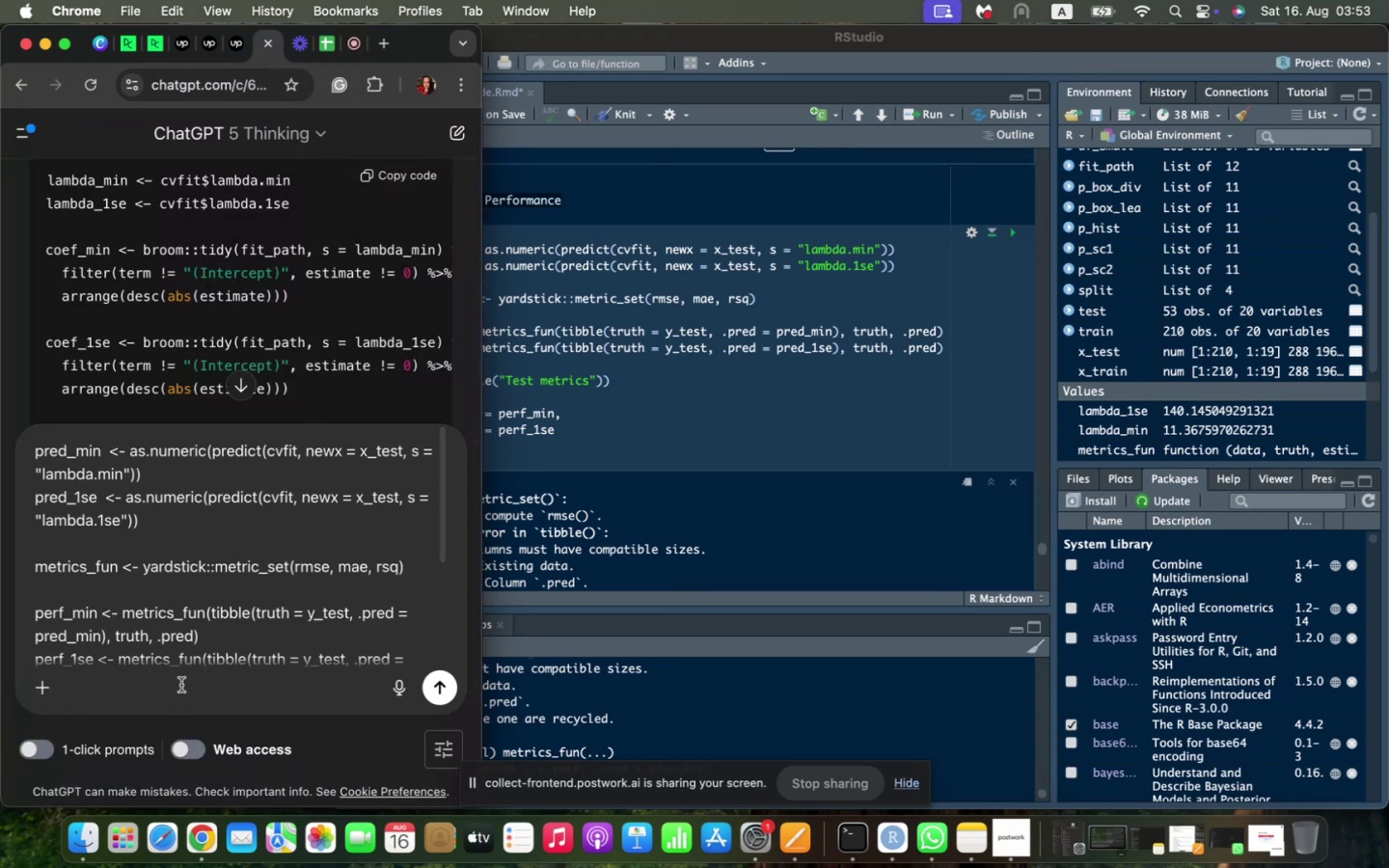 
key(Shift+Enter)
 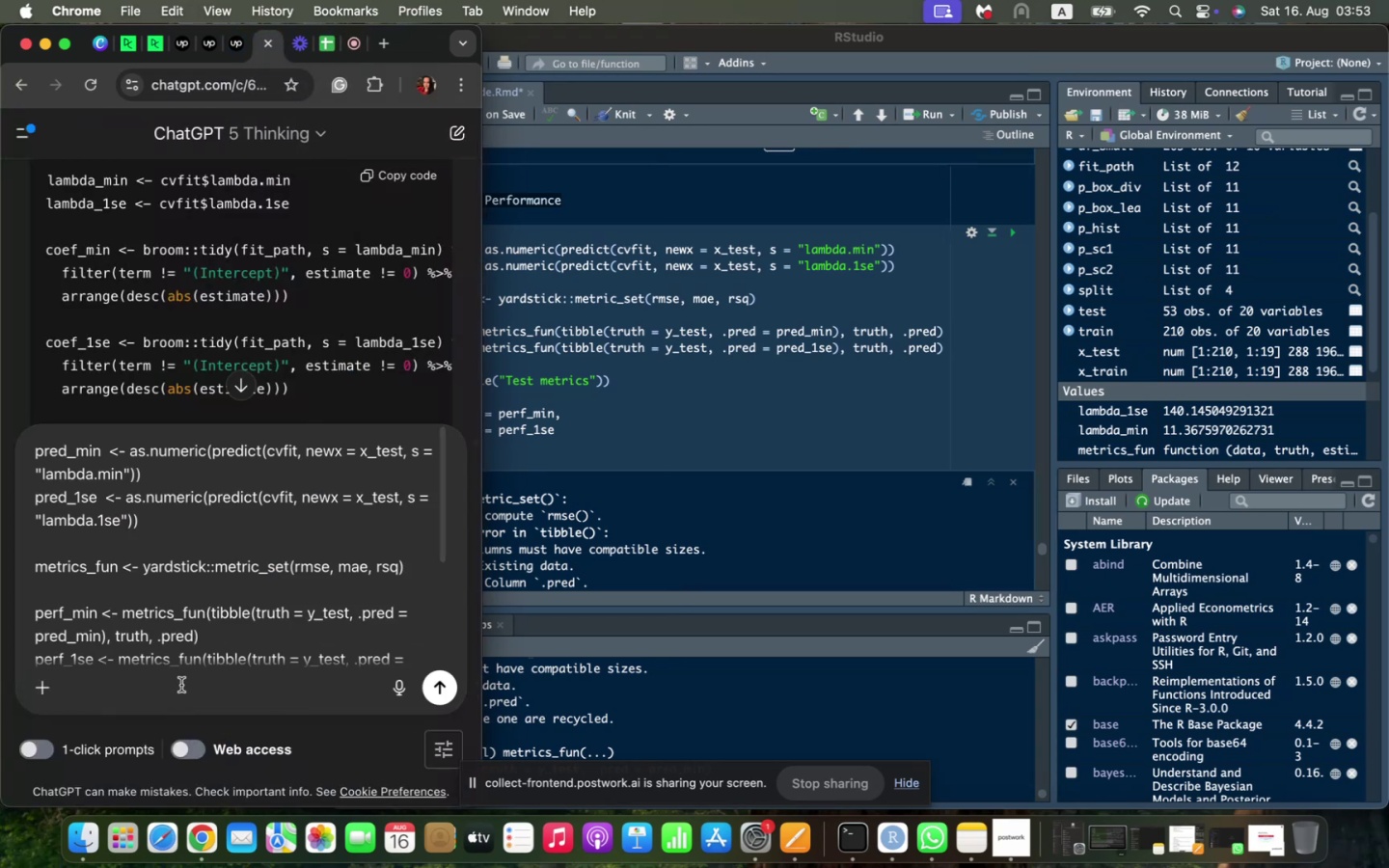 
key(Shift+Enter)
 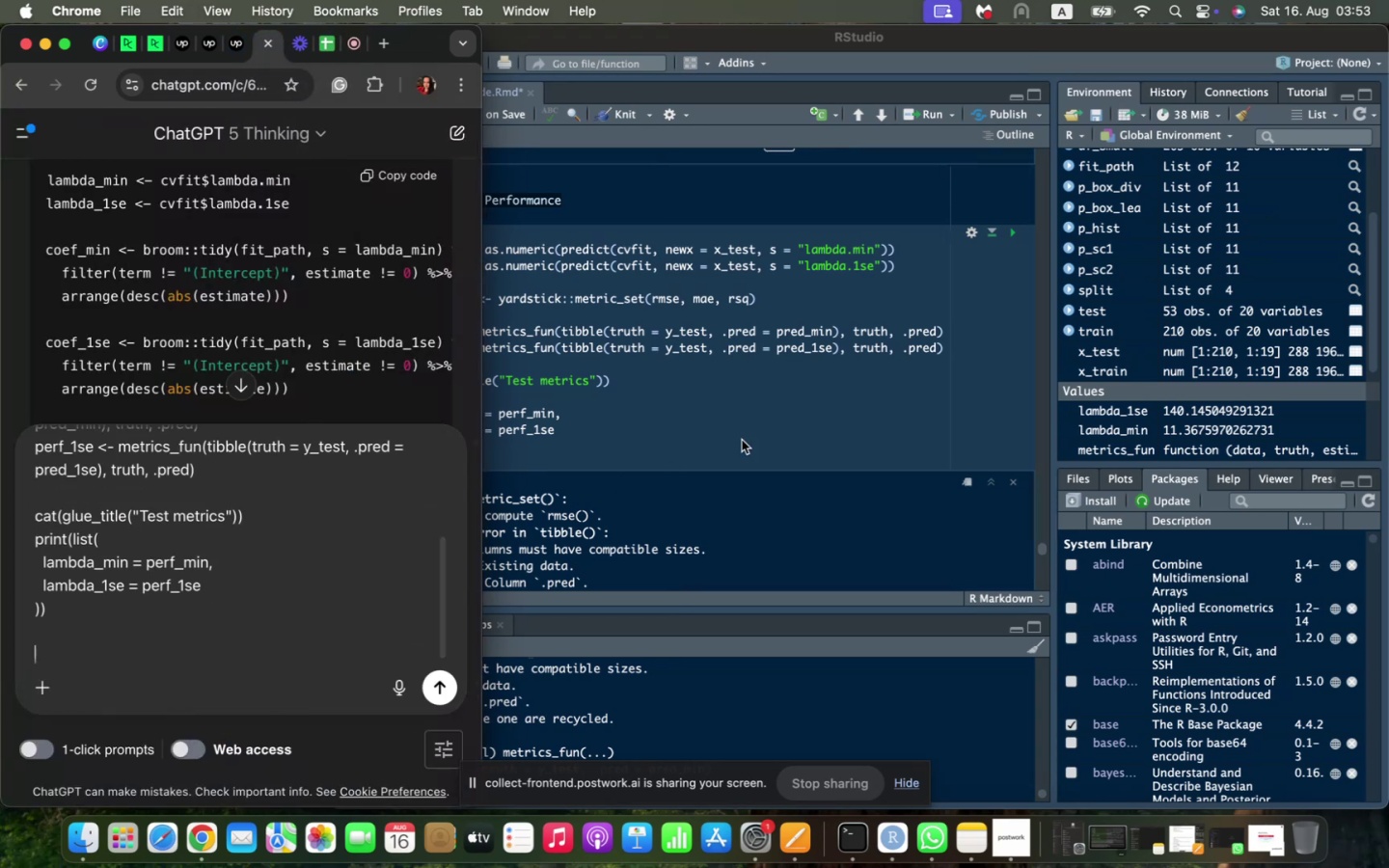 
left_click([748, 425])
 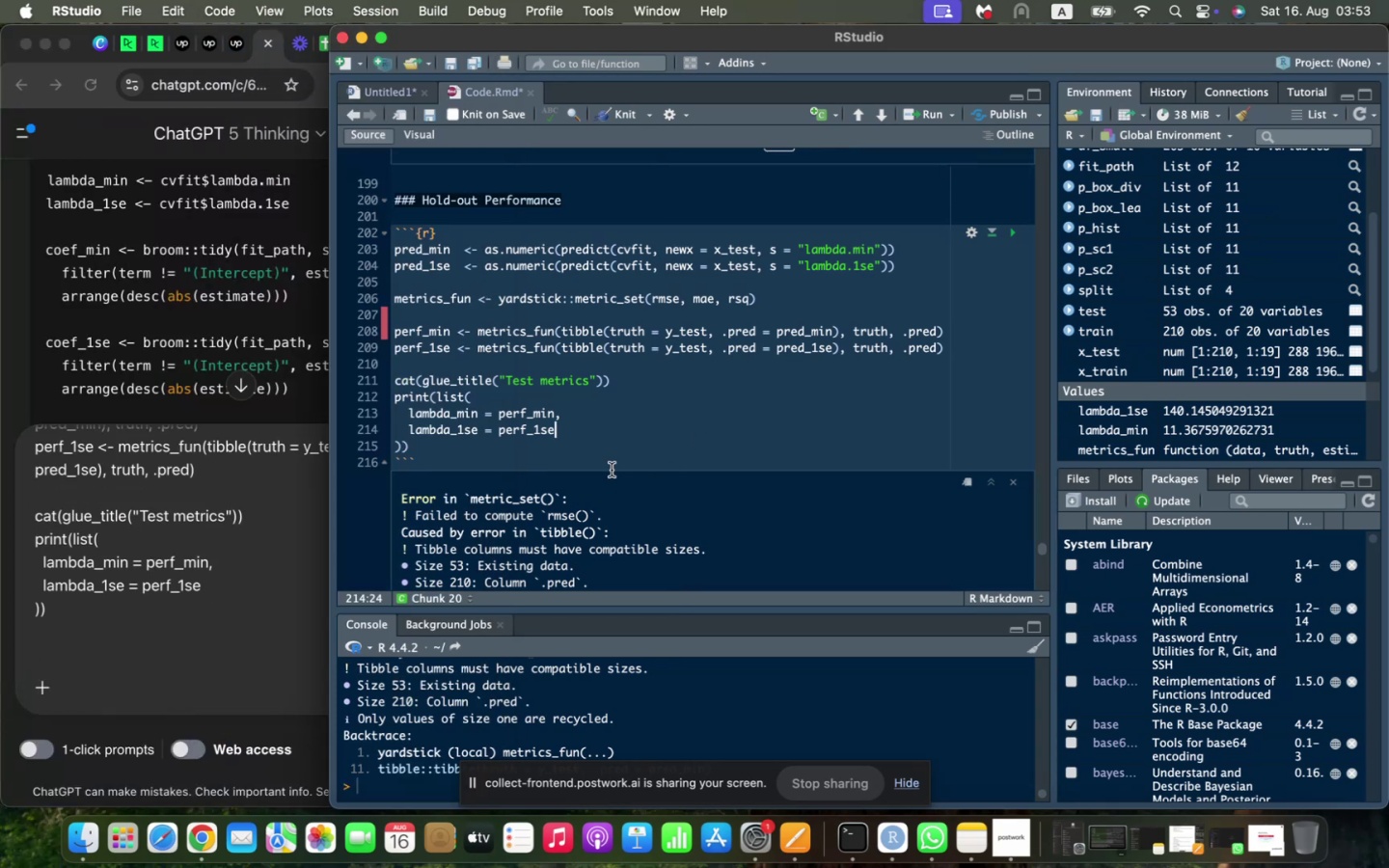 
scroll: coordinate [611, 467], scroll_direction: down, amount: 9.0
 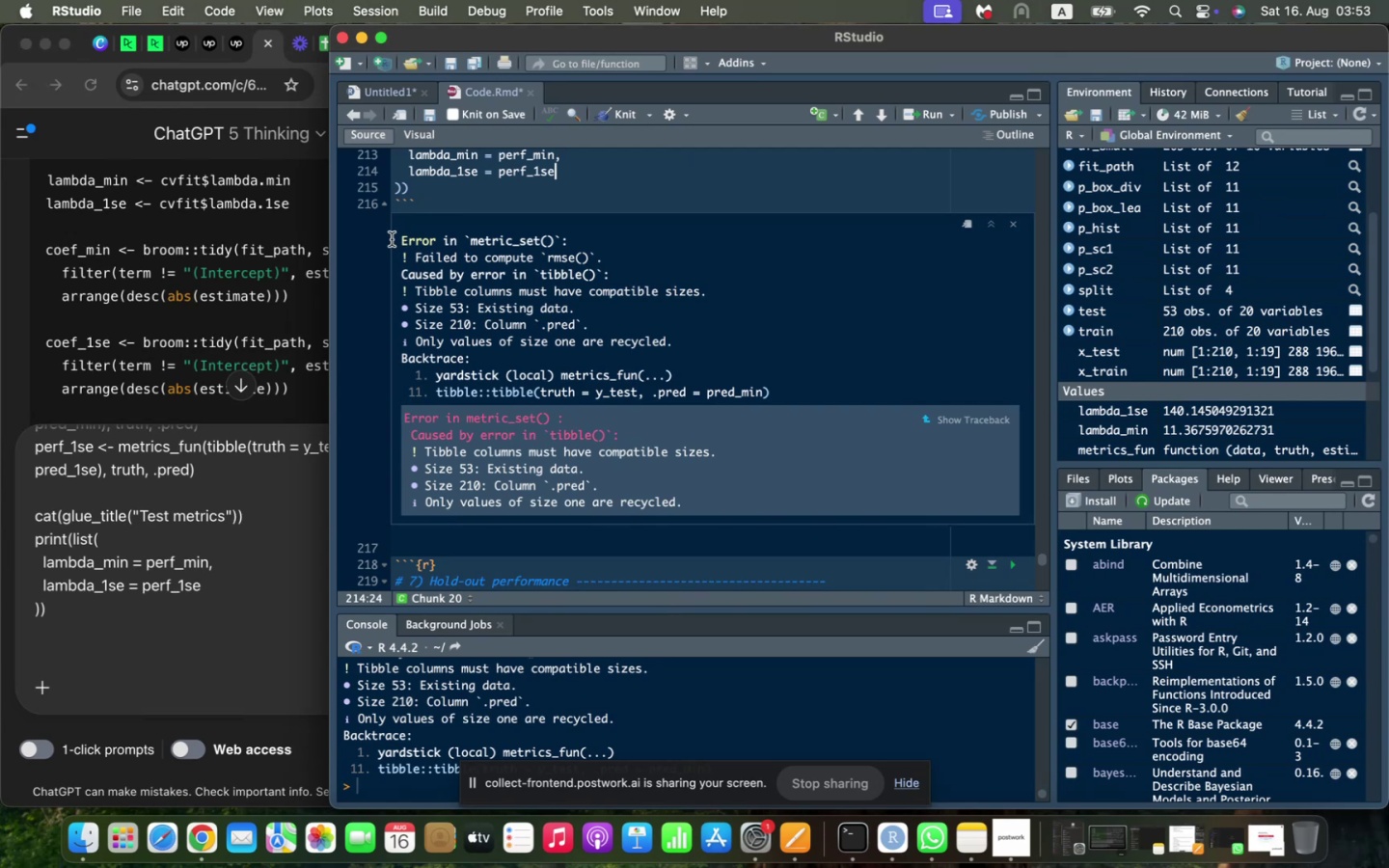 
left_click_drag(start_coordinate=[396, 239], to_coordinate=[729, 517])
 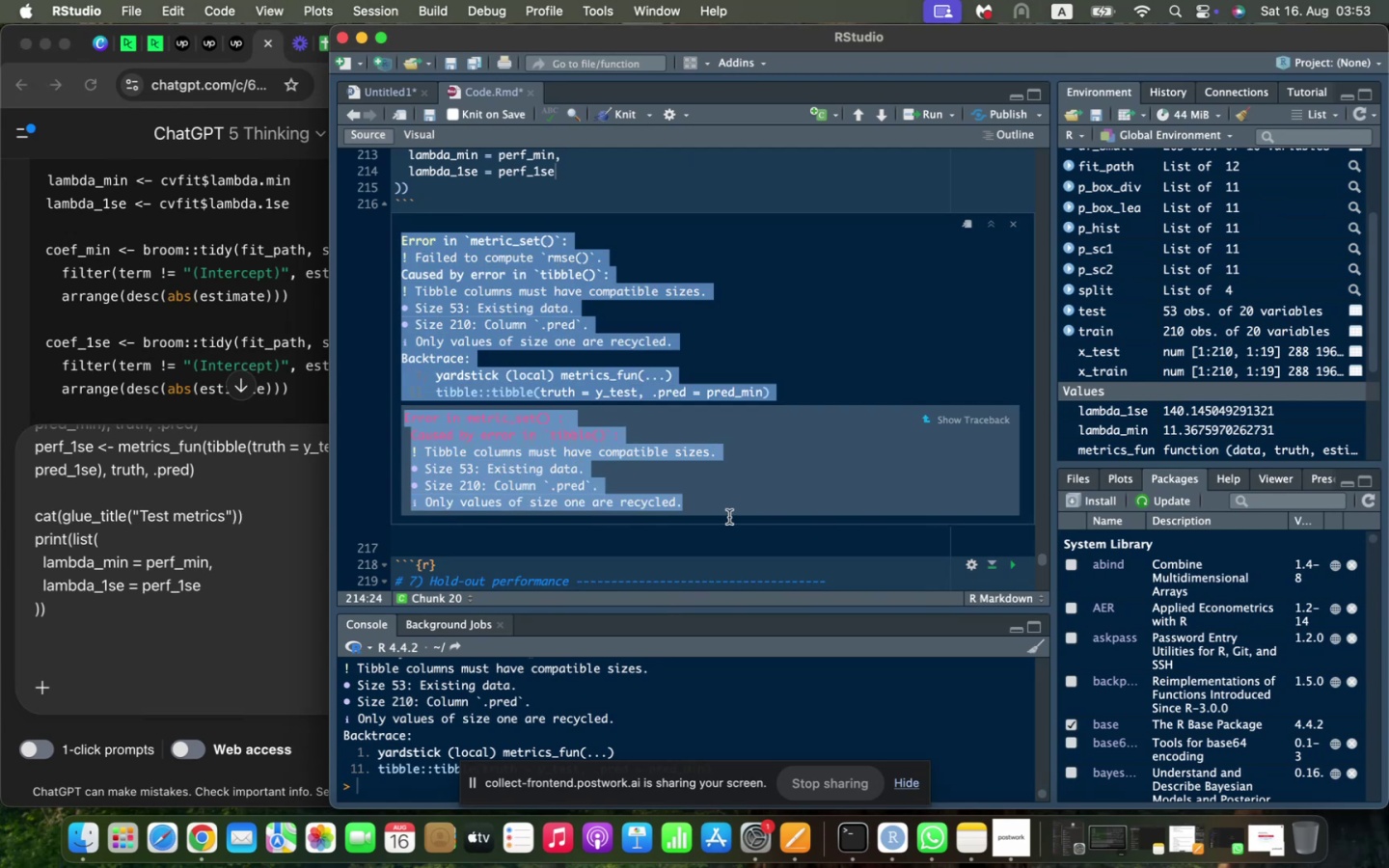 
key(Meta+Shift+C)
 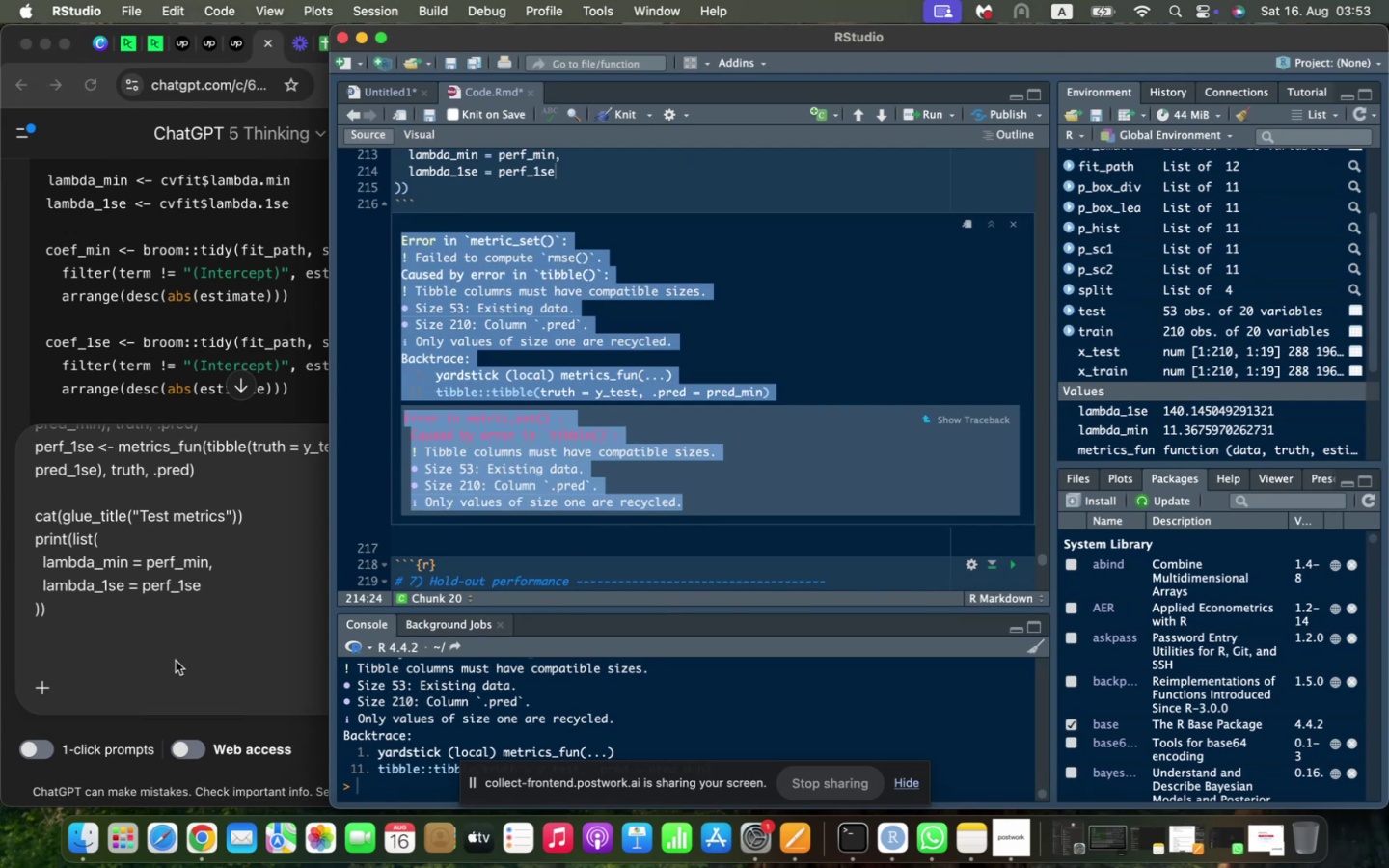 
left_click([175, 660])
 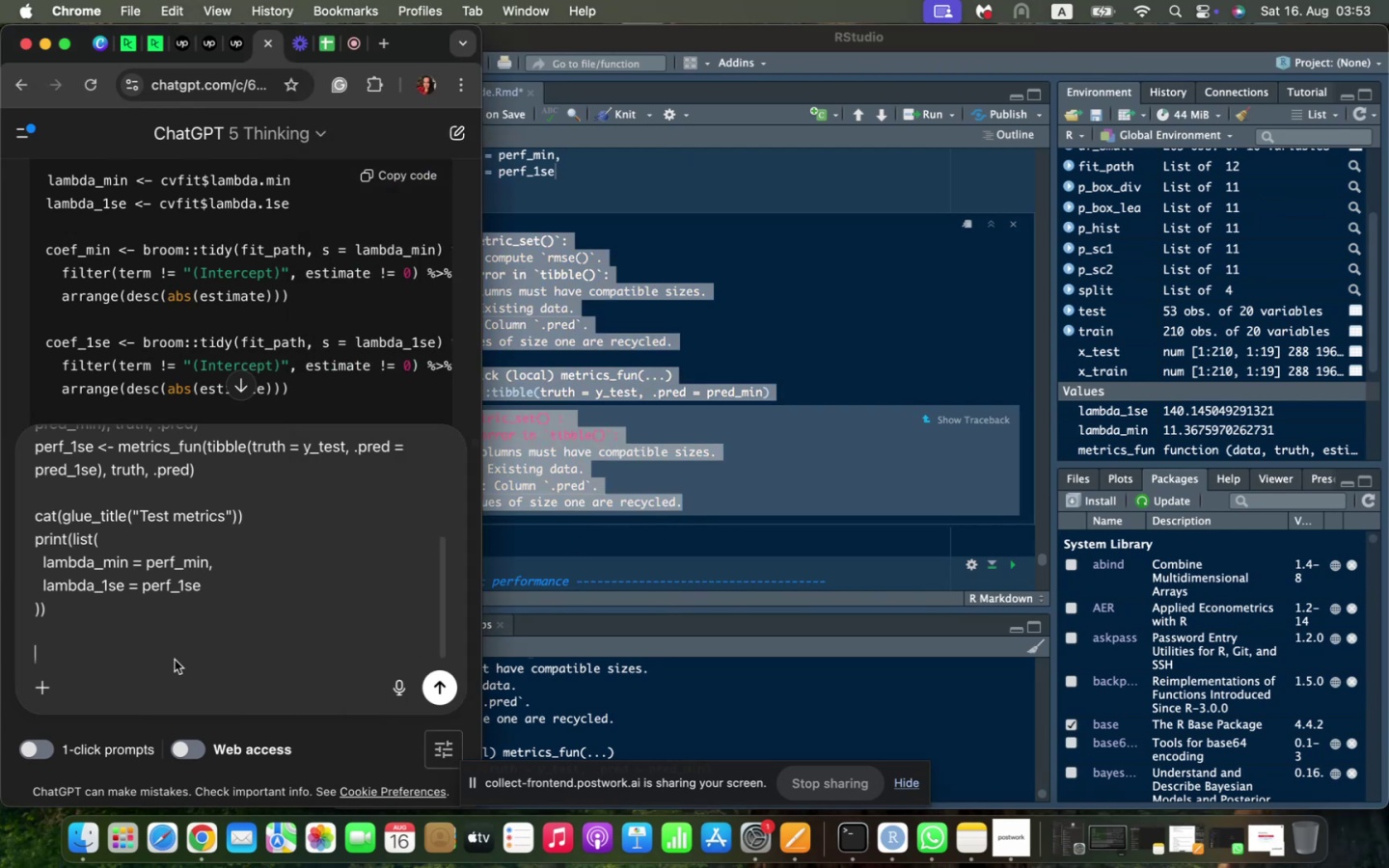 
key(Meta+Shift+V)
 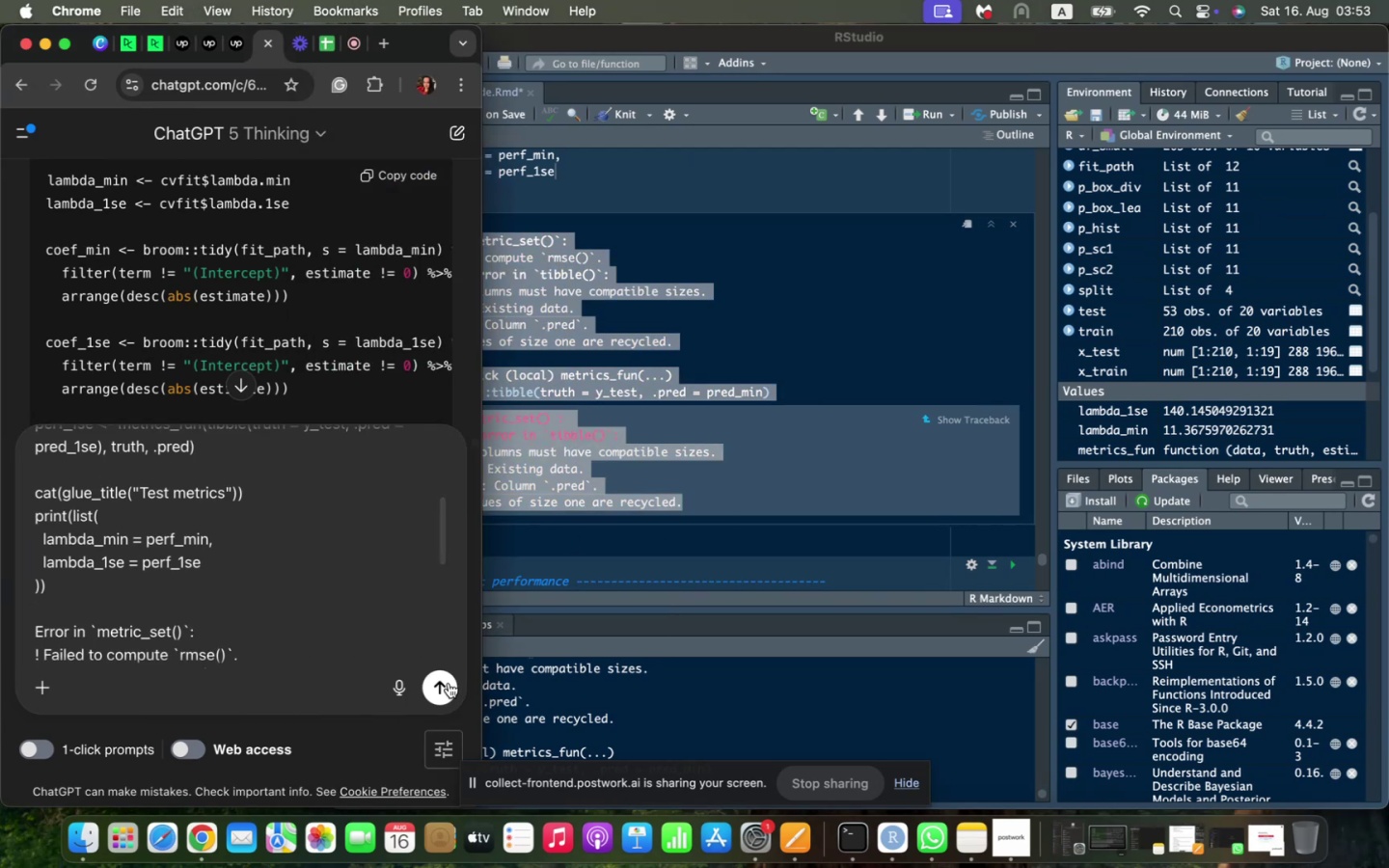 
left_click([446, 682])
 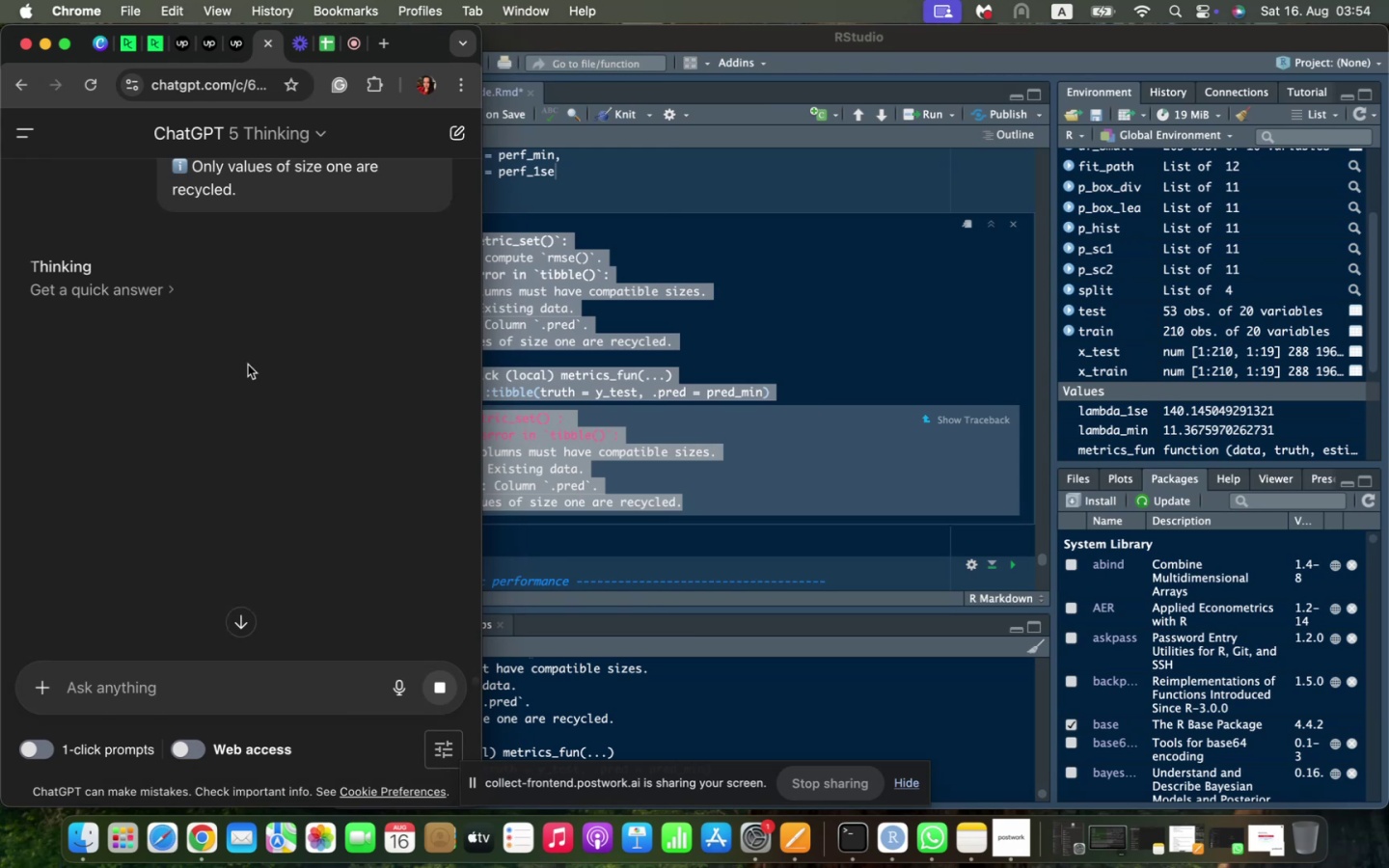 
wait(7.05)
 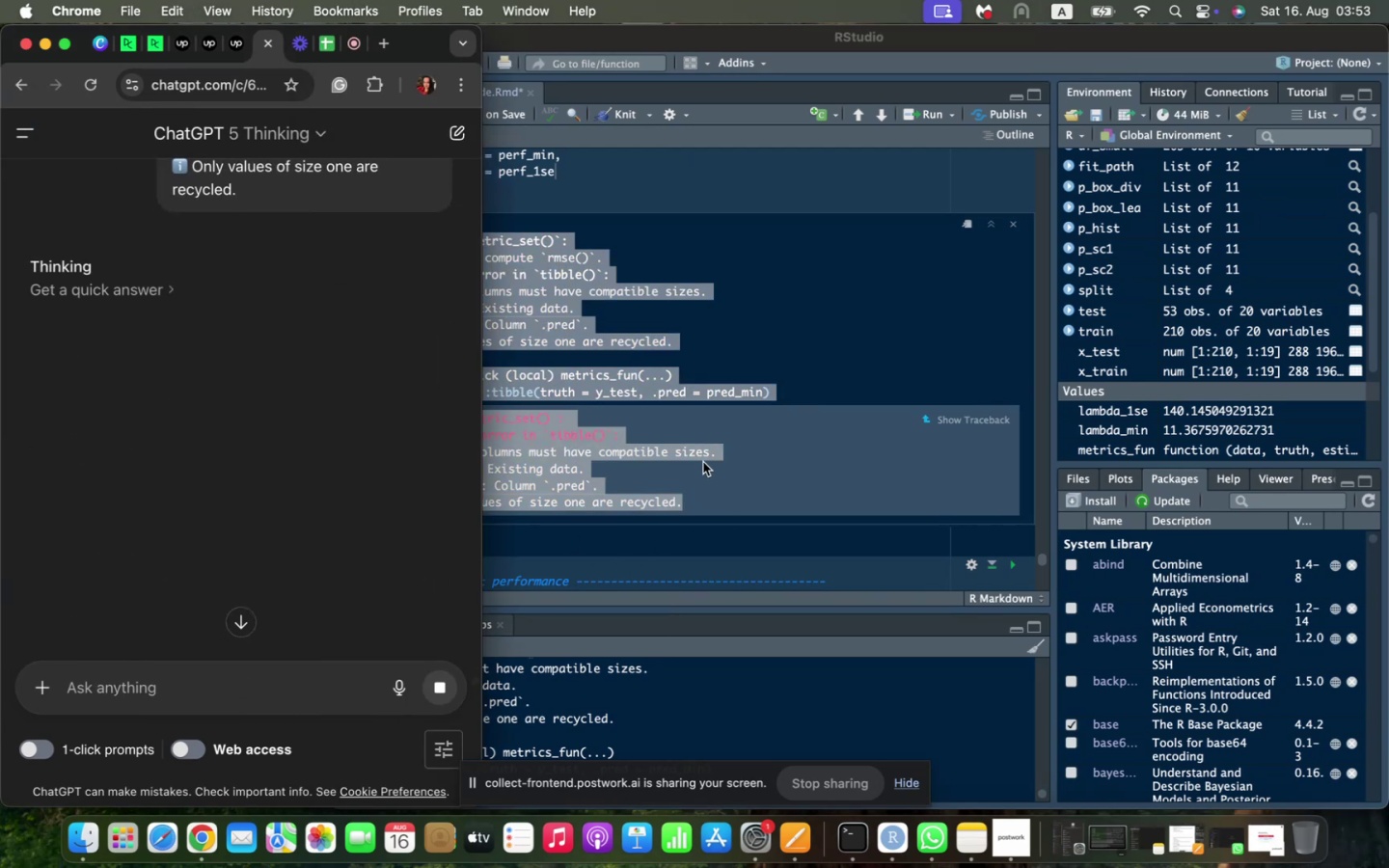 
left_click([1103, 9])
 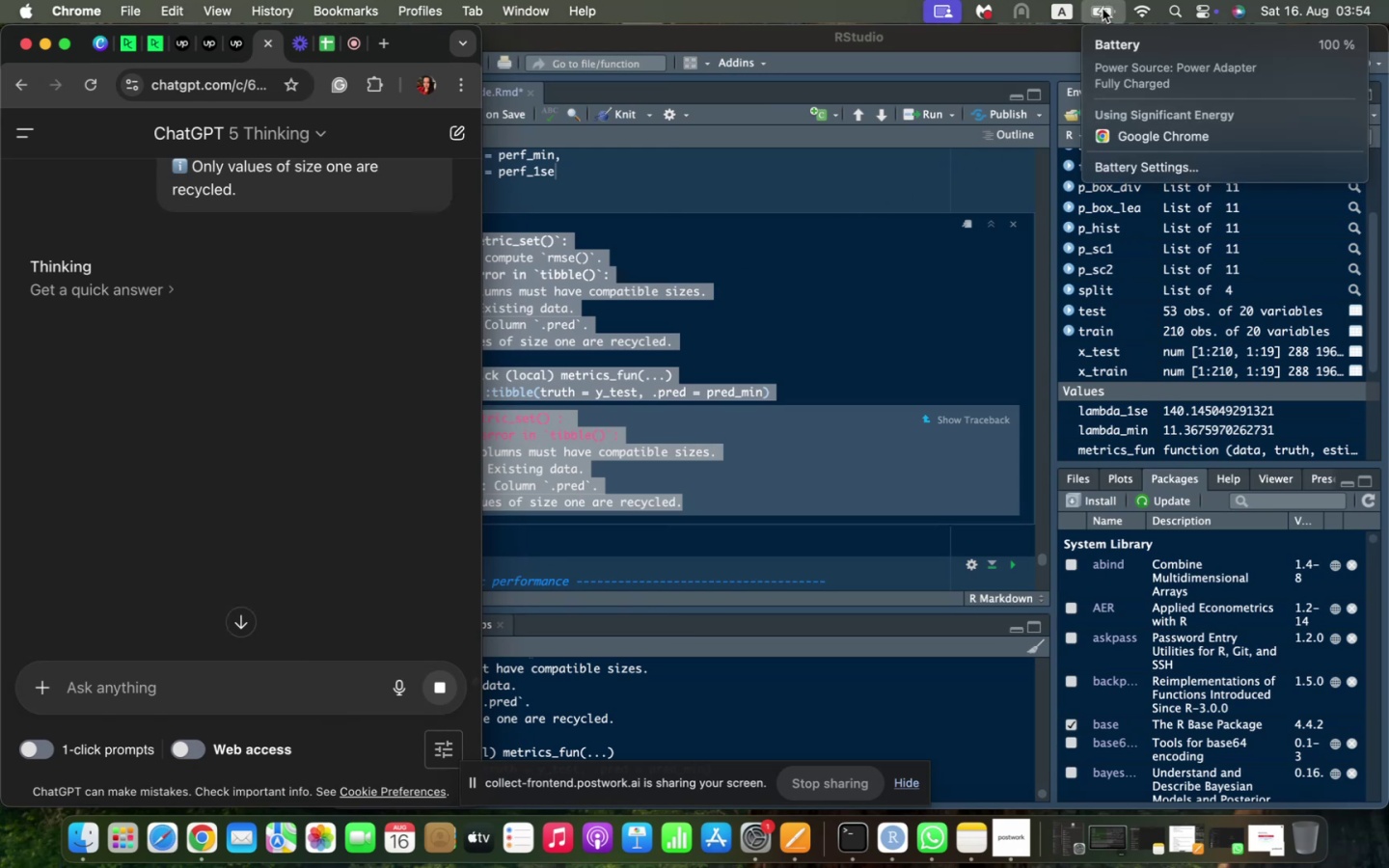 
left_click([1103, 9])
 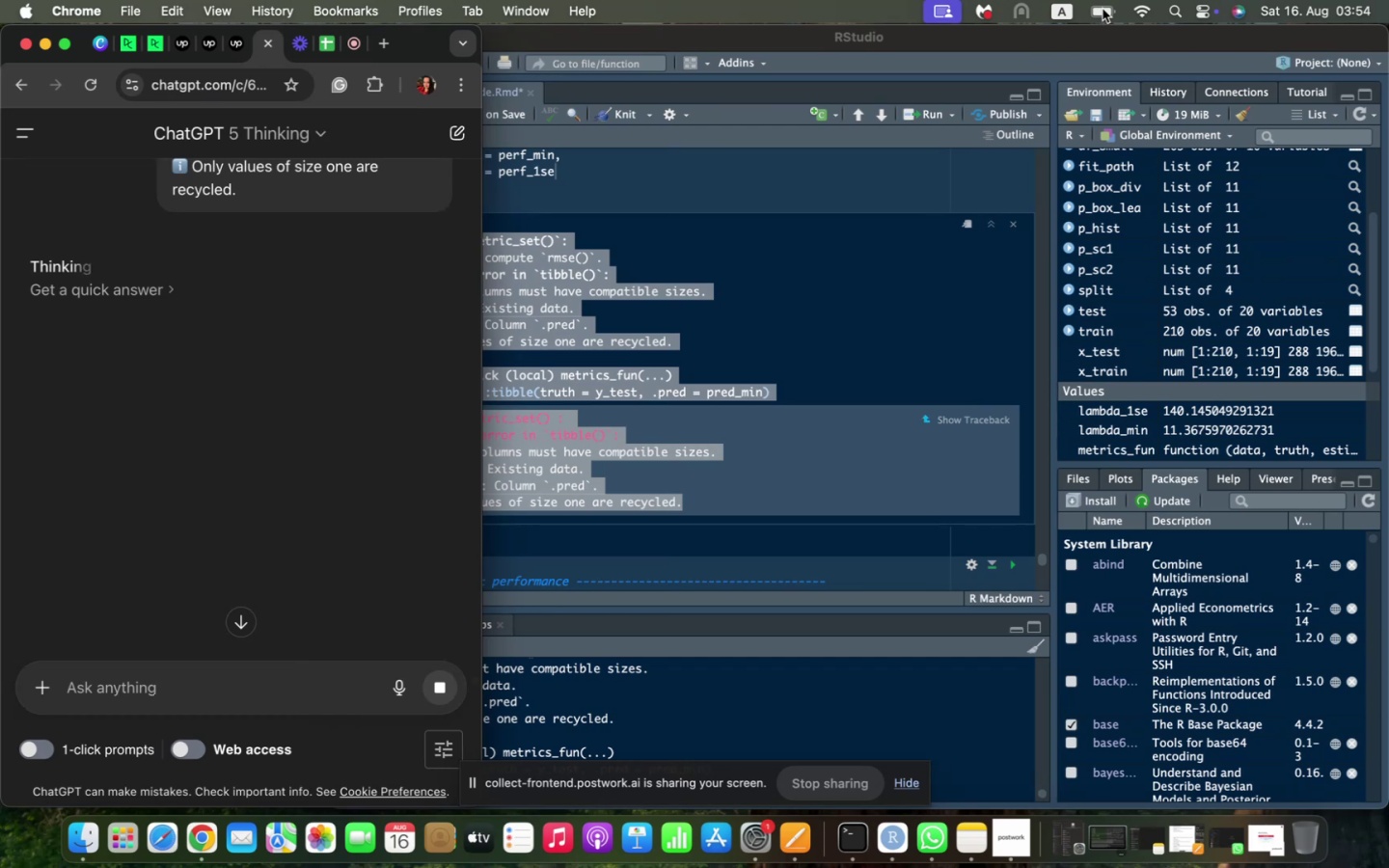 
wait(15.35)
 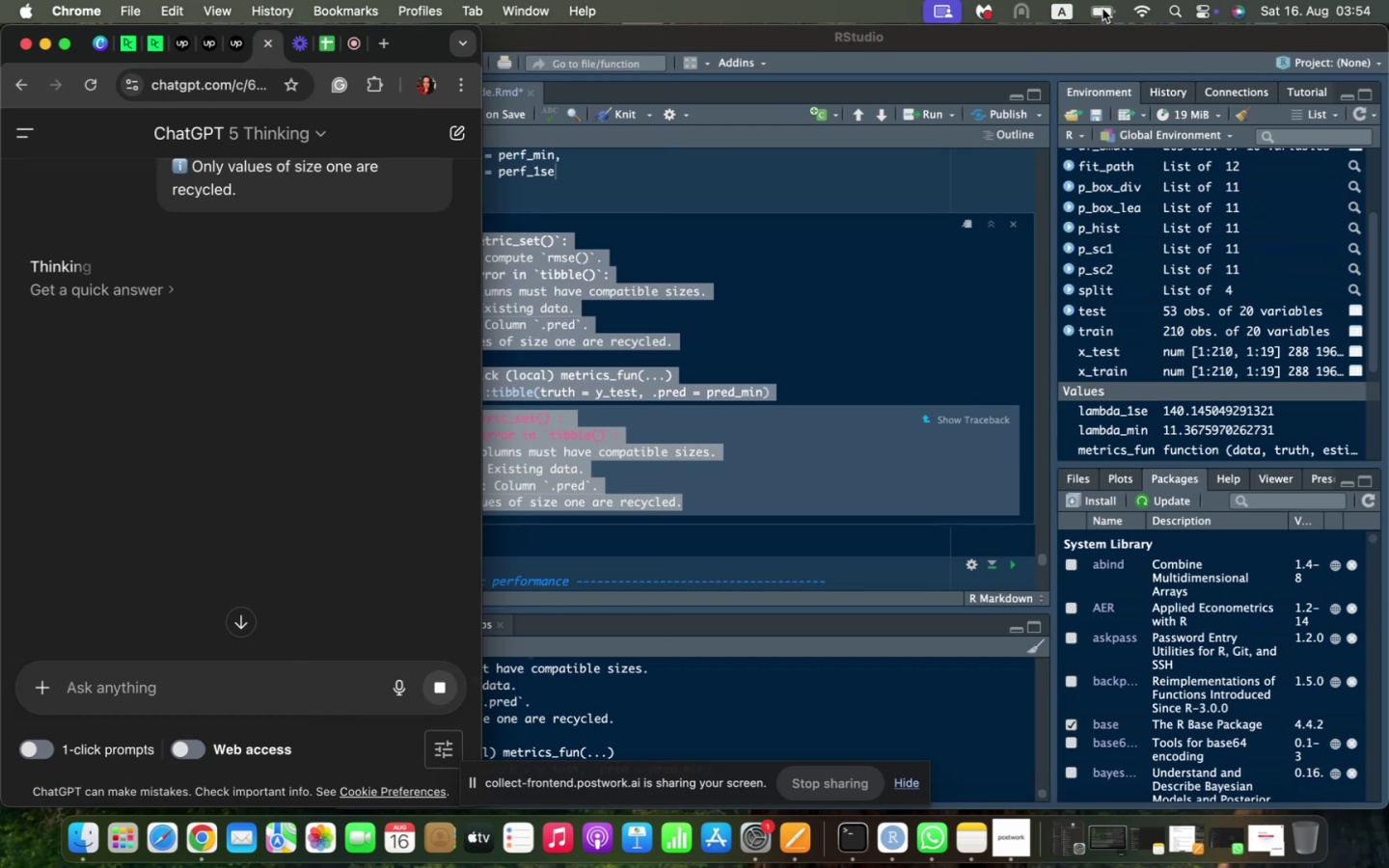 
scroll: coordinate [222, 415], scroll_direction: down, amount: 28.0
 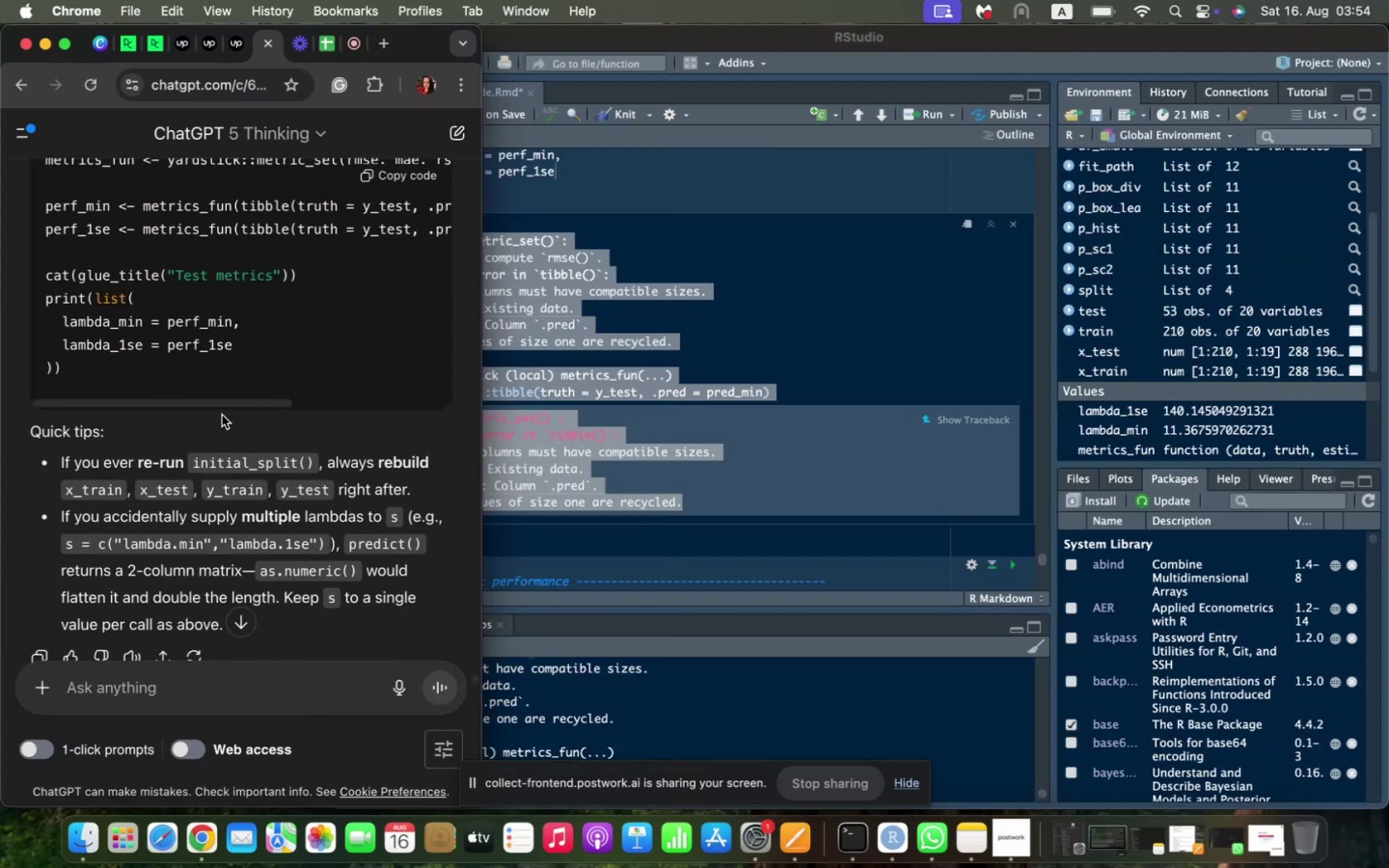 
scroll: coordinate [223, 415], scroll_direction: up, amount: 9.0
 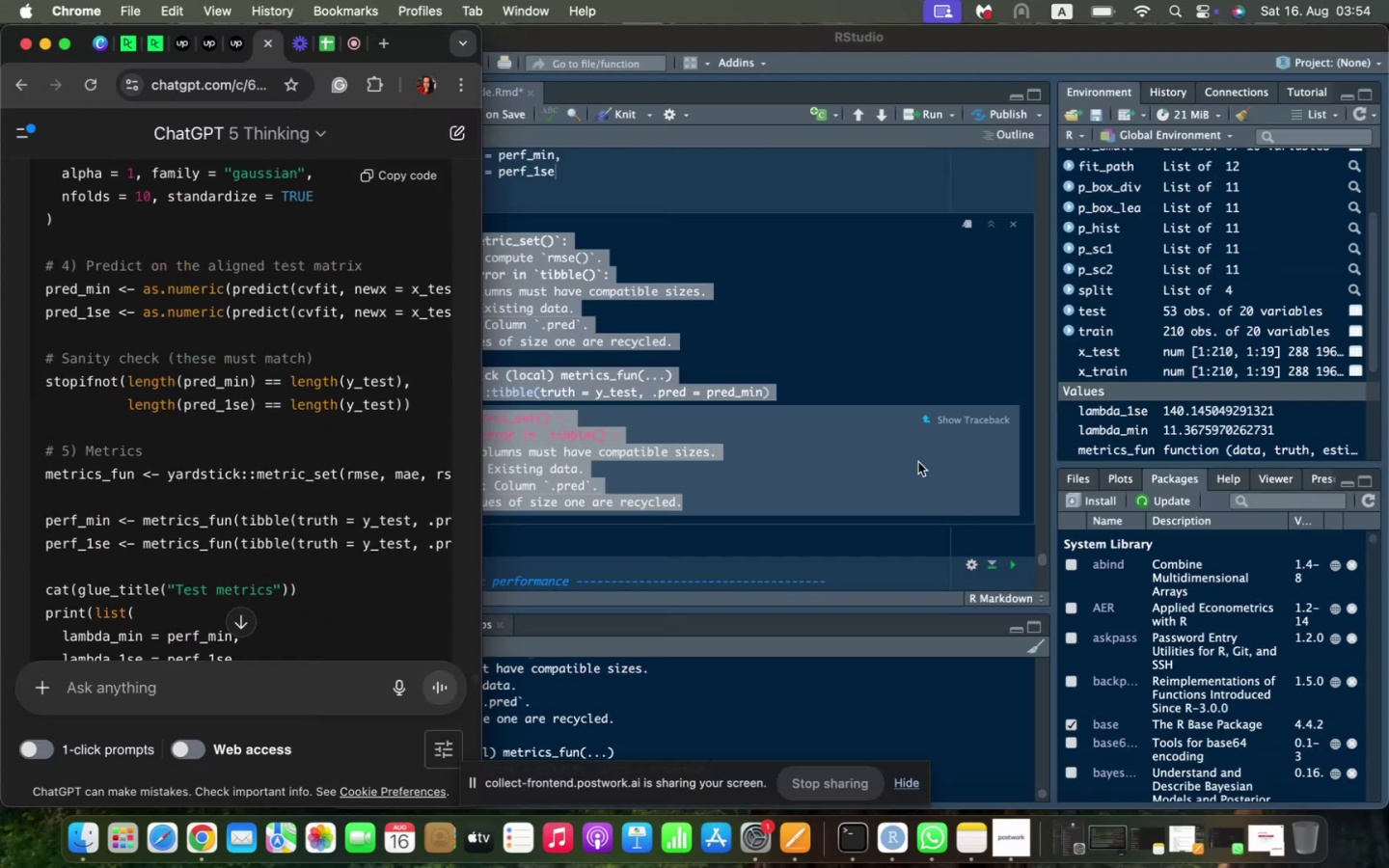 
left_click([916, 459])
 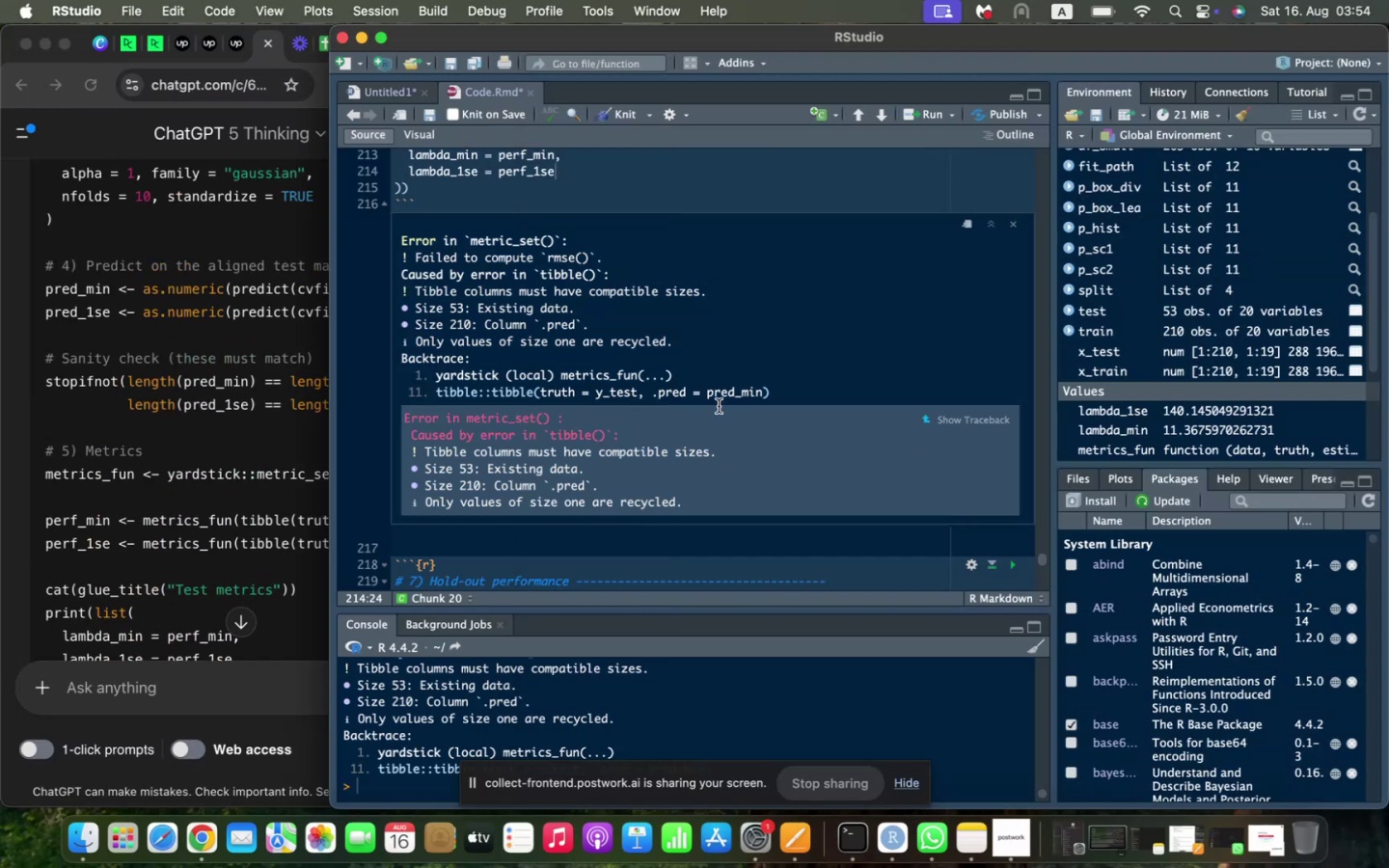 
scroll: coordinate [710, 402], scroll_direction: up, amount: 7.0
 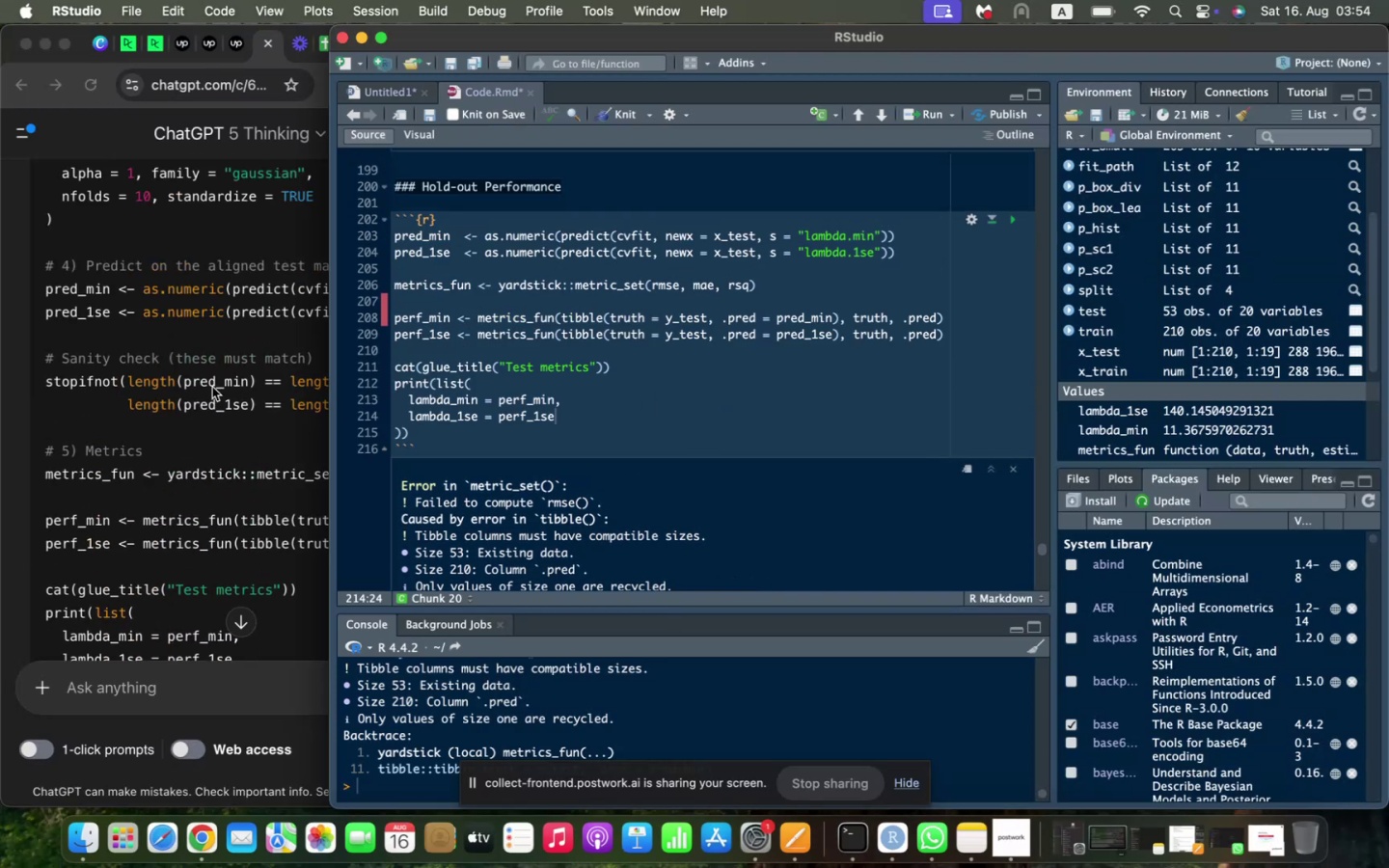 
left_click([212, 387])
 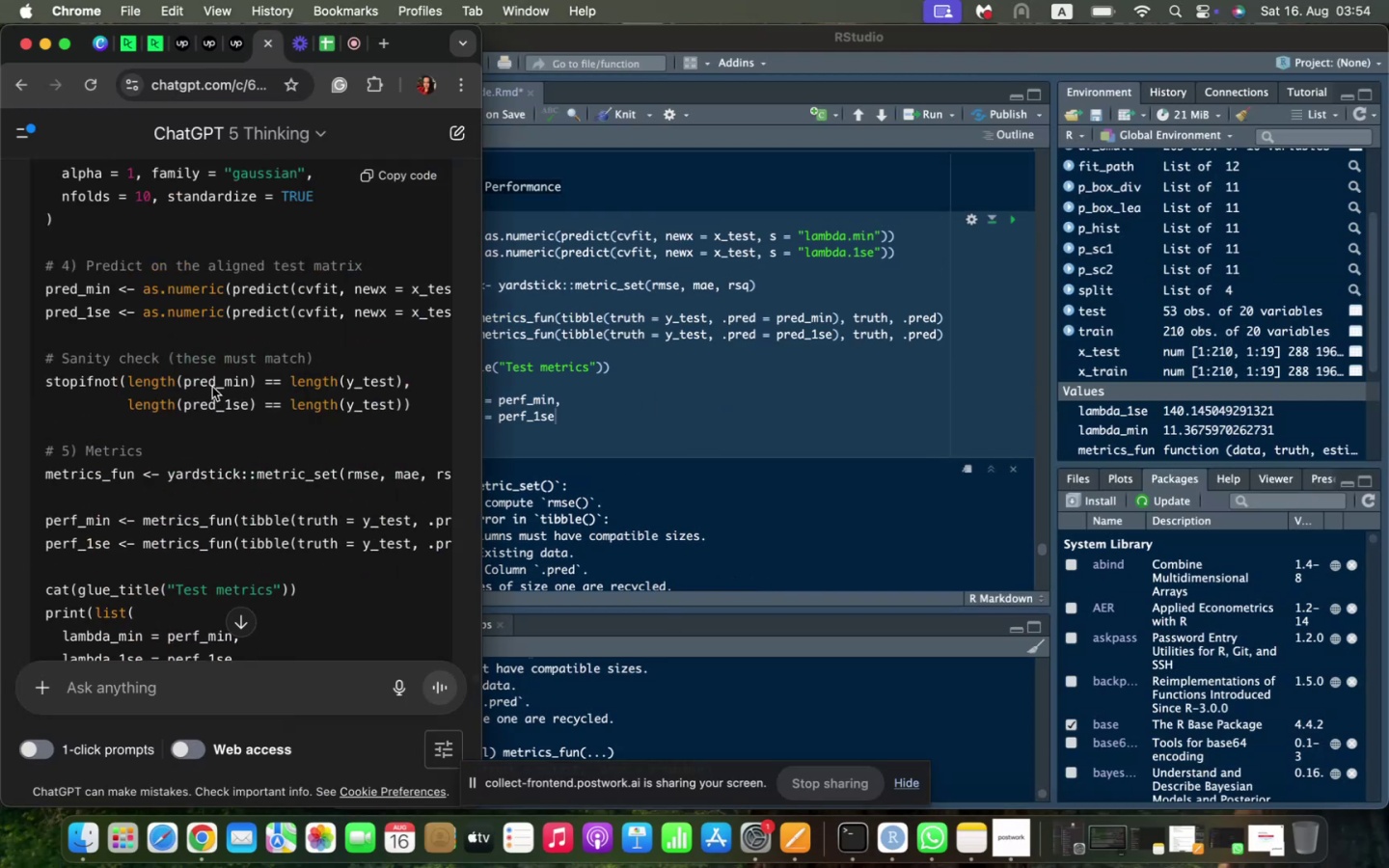 
scroll: coordinate [212, 387], scroll_direction: down, amount: 14.0
 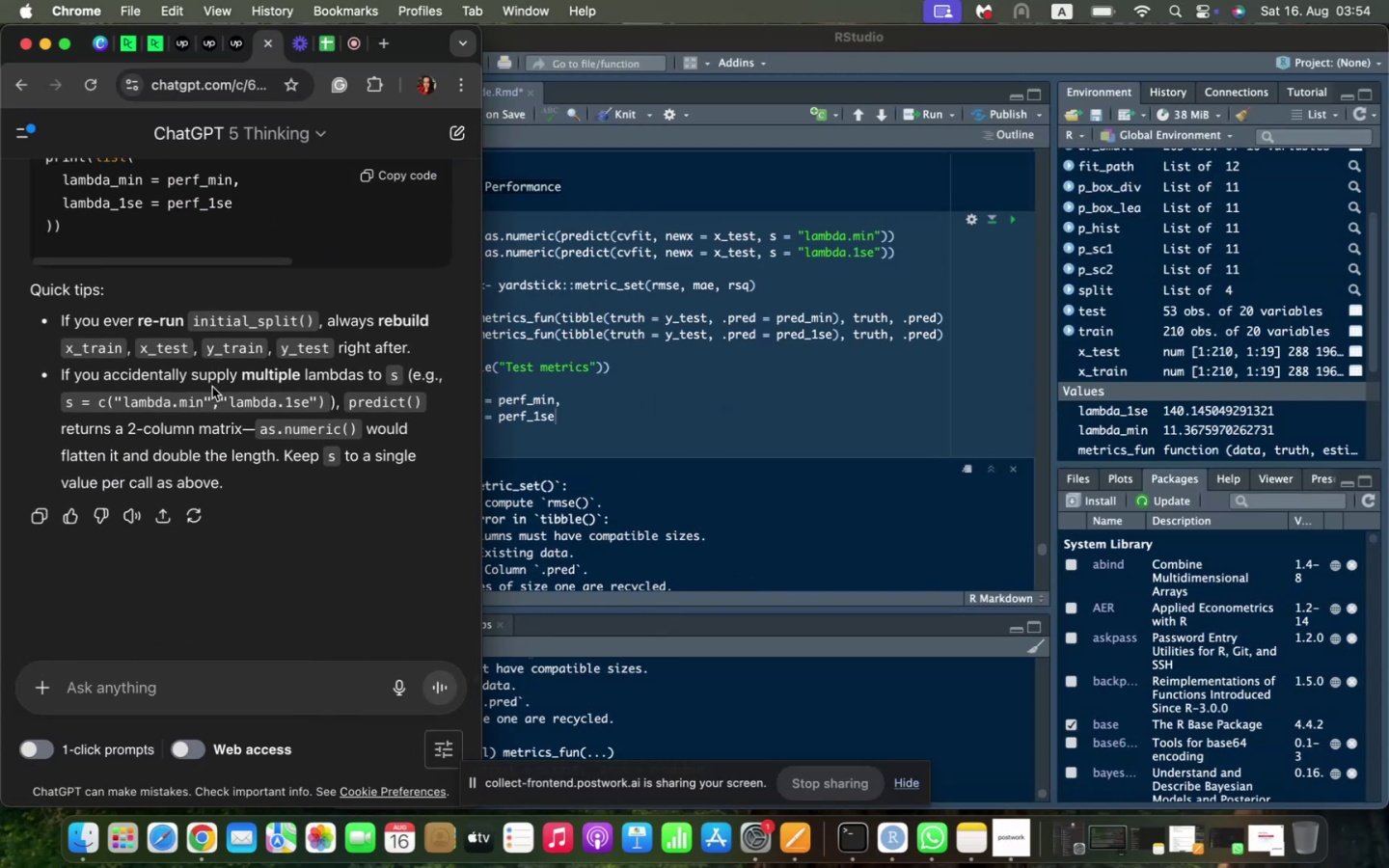 
scroll: coordinate [212, 387], scroll_direction: up, amount: 14.0
 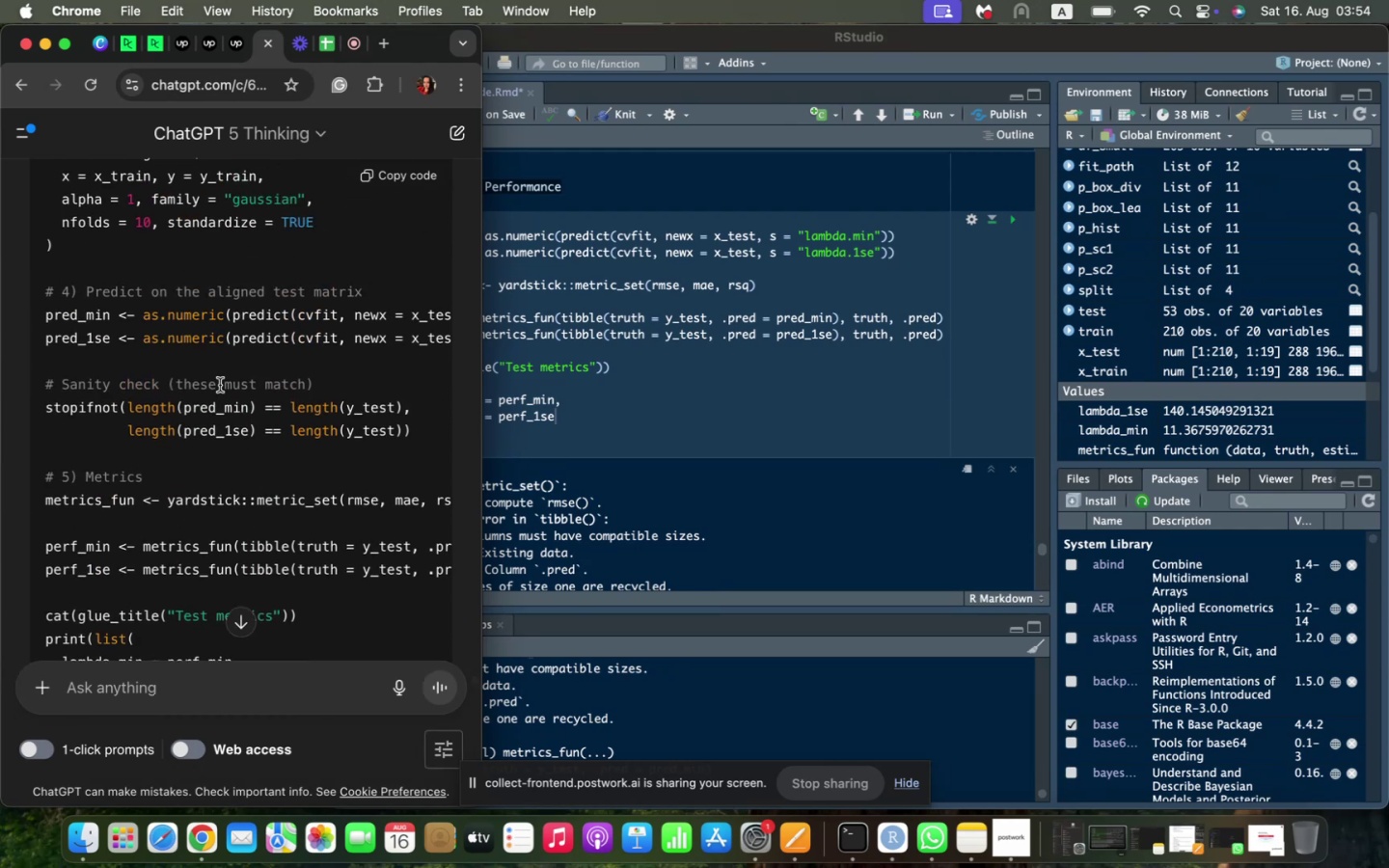 
scroll: coordinate [286, 380], scroll_direction: down, amount: 5.0
 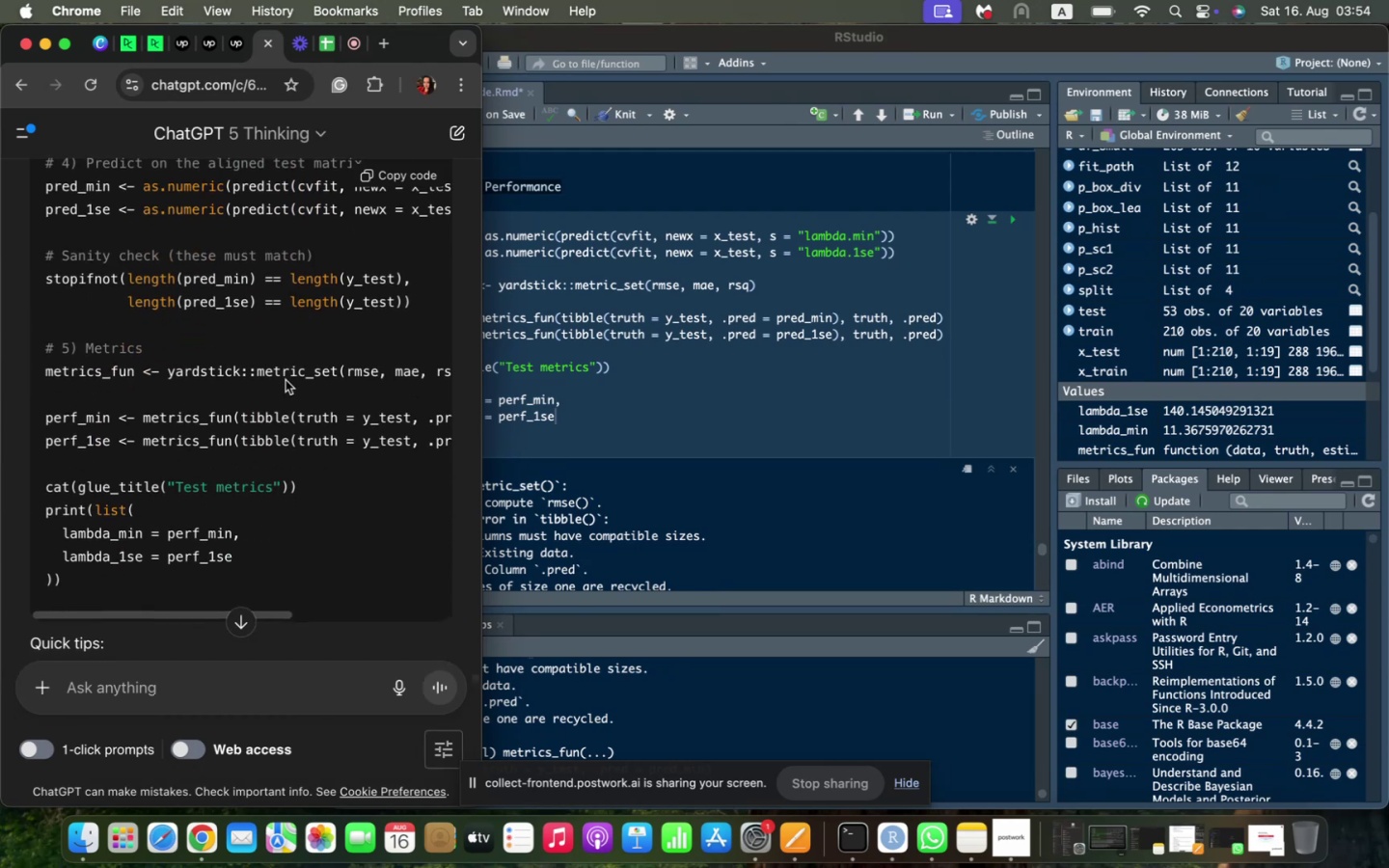 
scroll: coordinate [286, 381], scroll_direction: up, amount: 5.0
 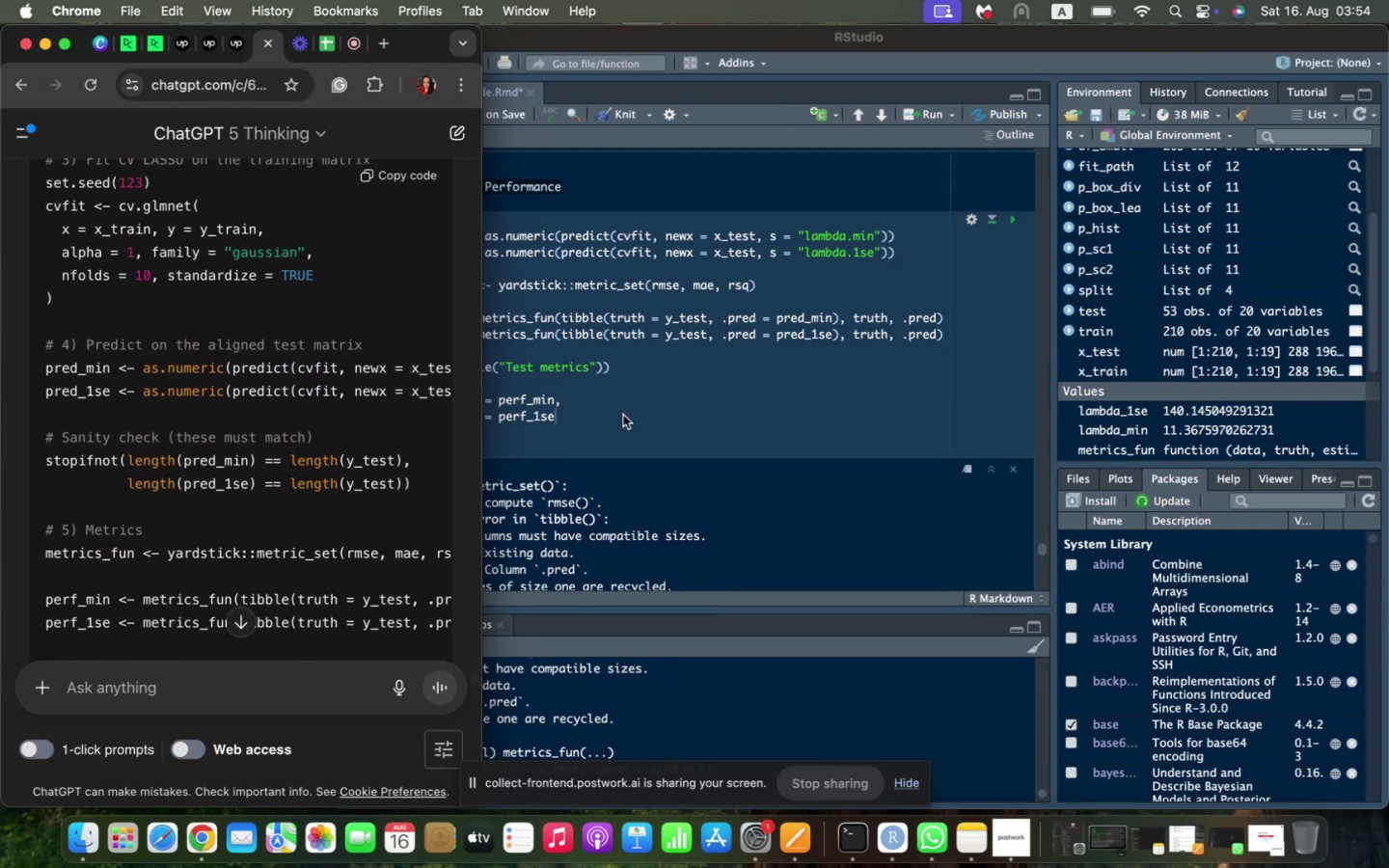 
left_click([657, 419])
 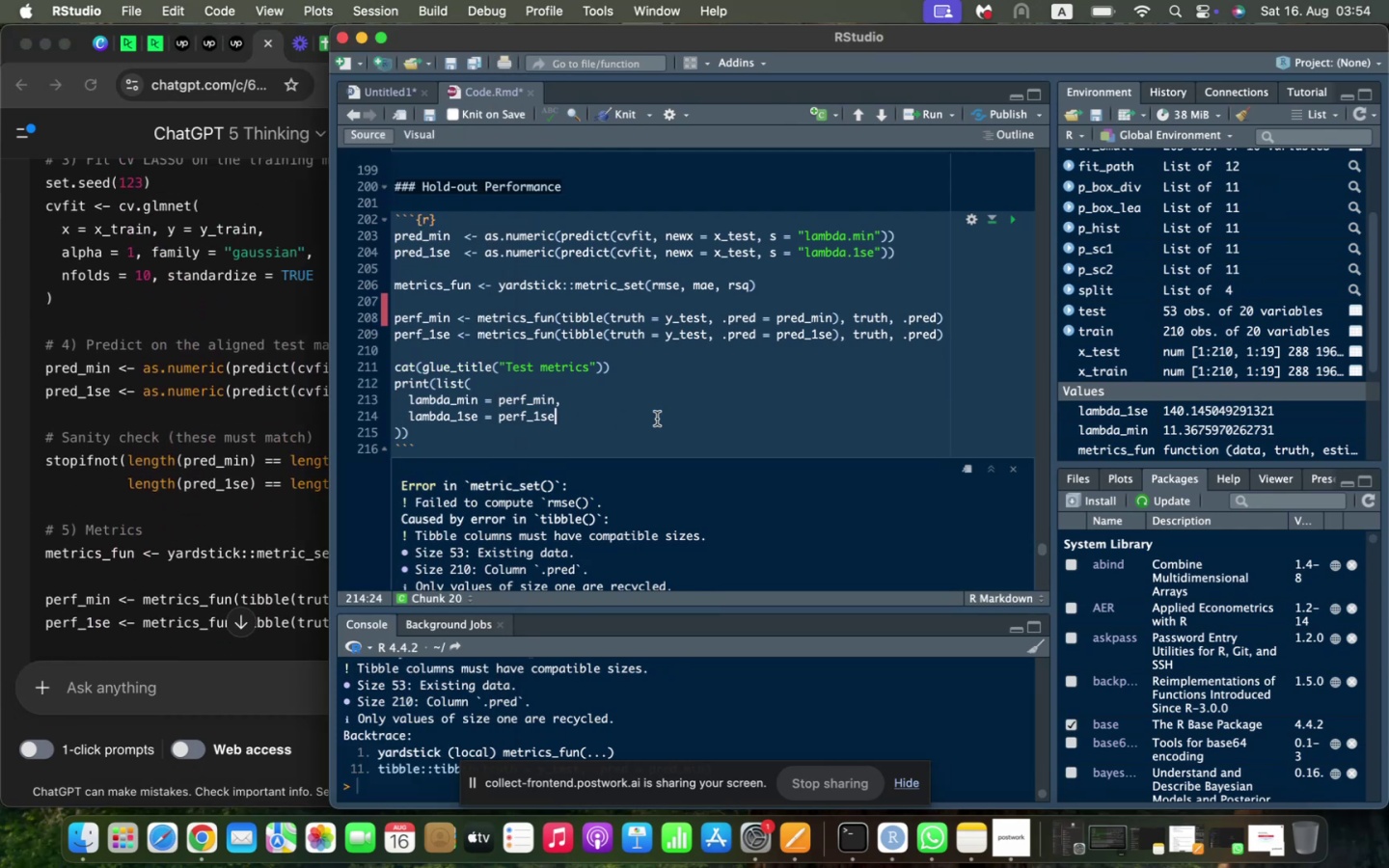 
scroll: coordinate [657, 419], scroll_direction: up, amount: 4.0
 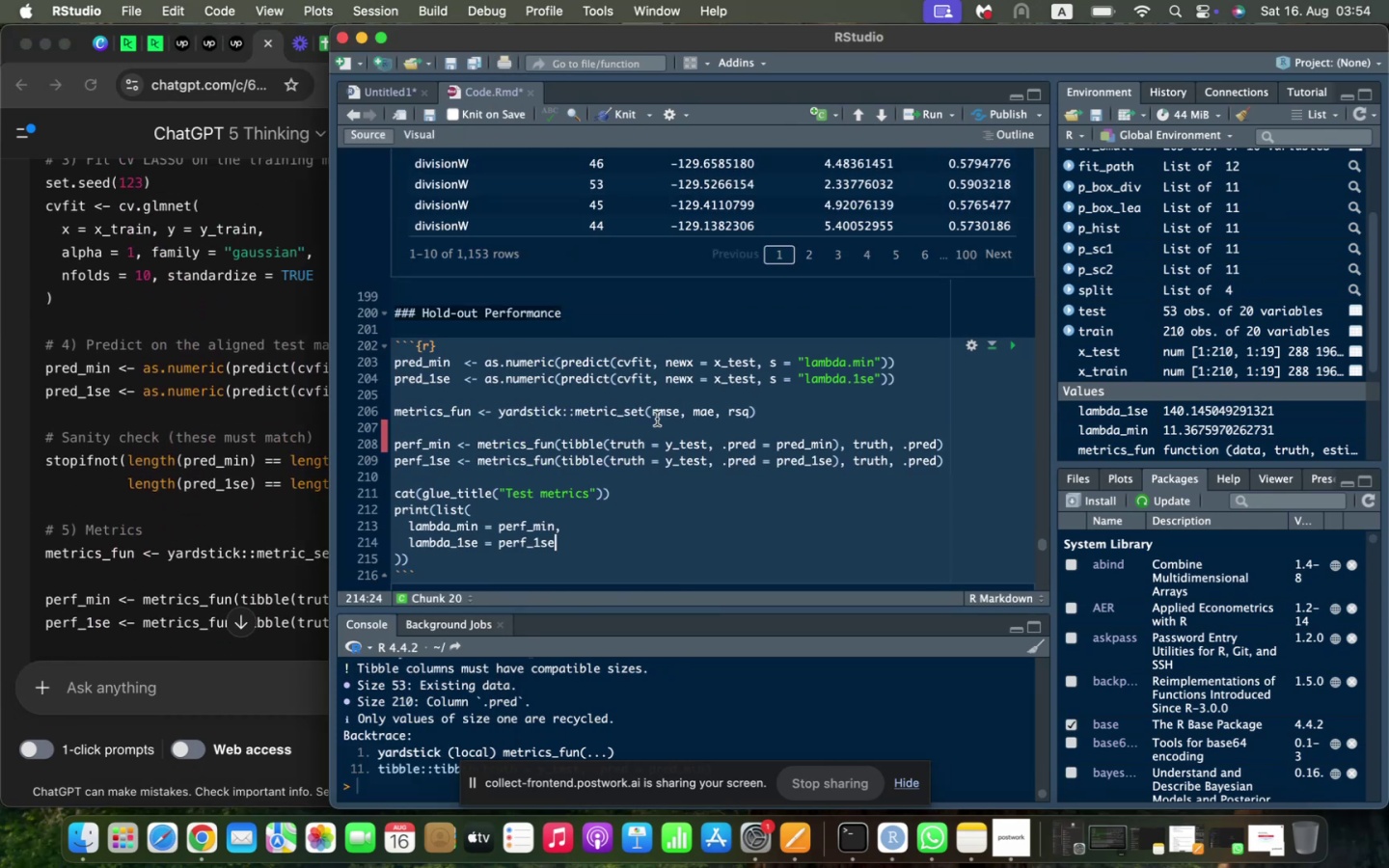 
scroll: coordinate [657, 419], scroll_direction: down, amount: 5.0
 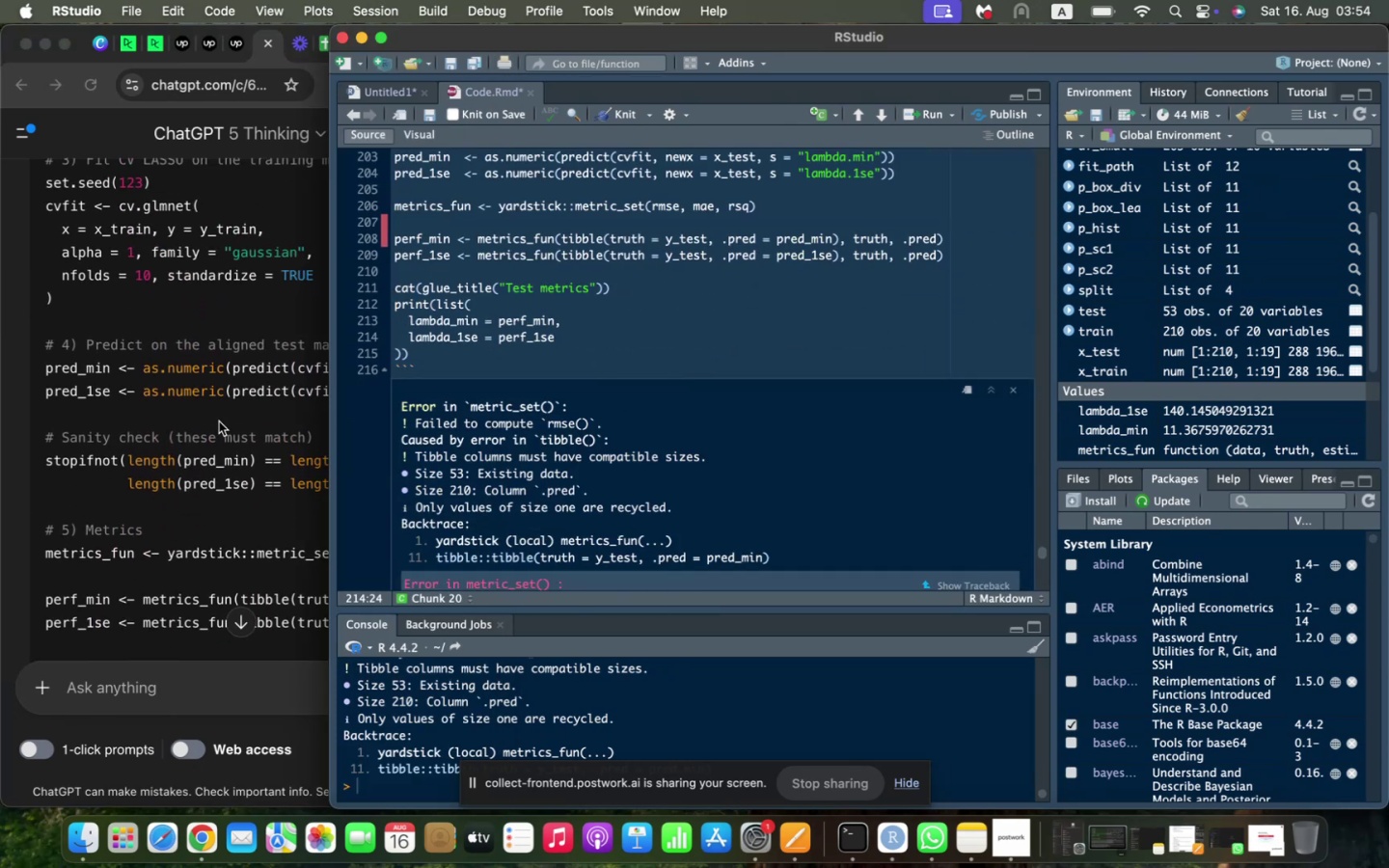 
left_click([206, 421])
 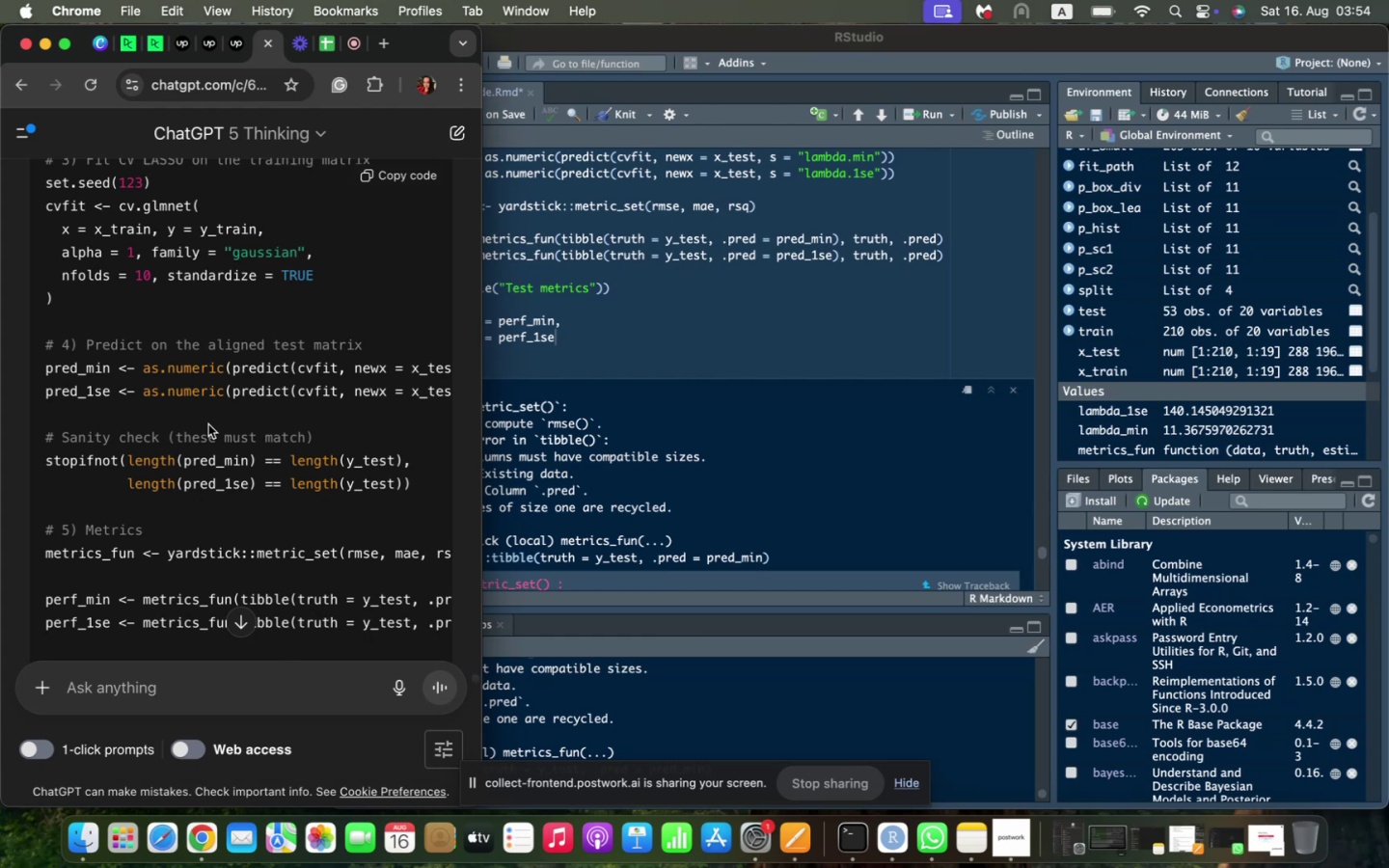 
scroll: coordinate [210, 423], scroll_direction: down, amount: 8.0
 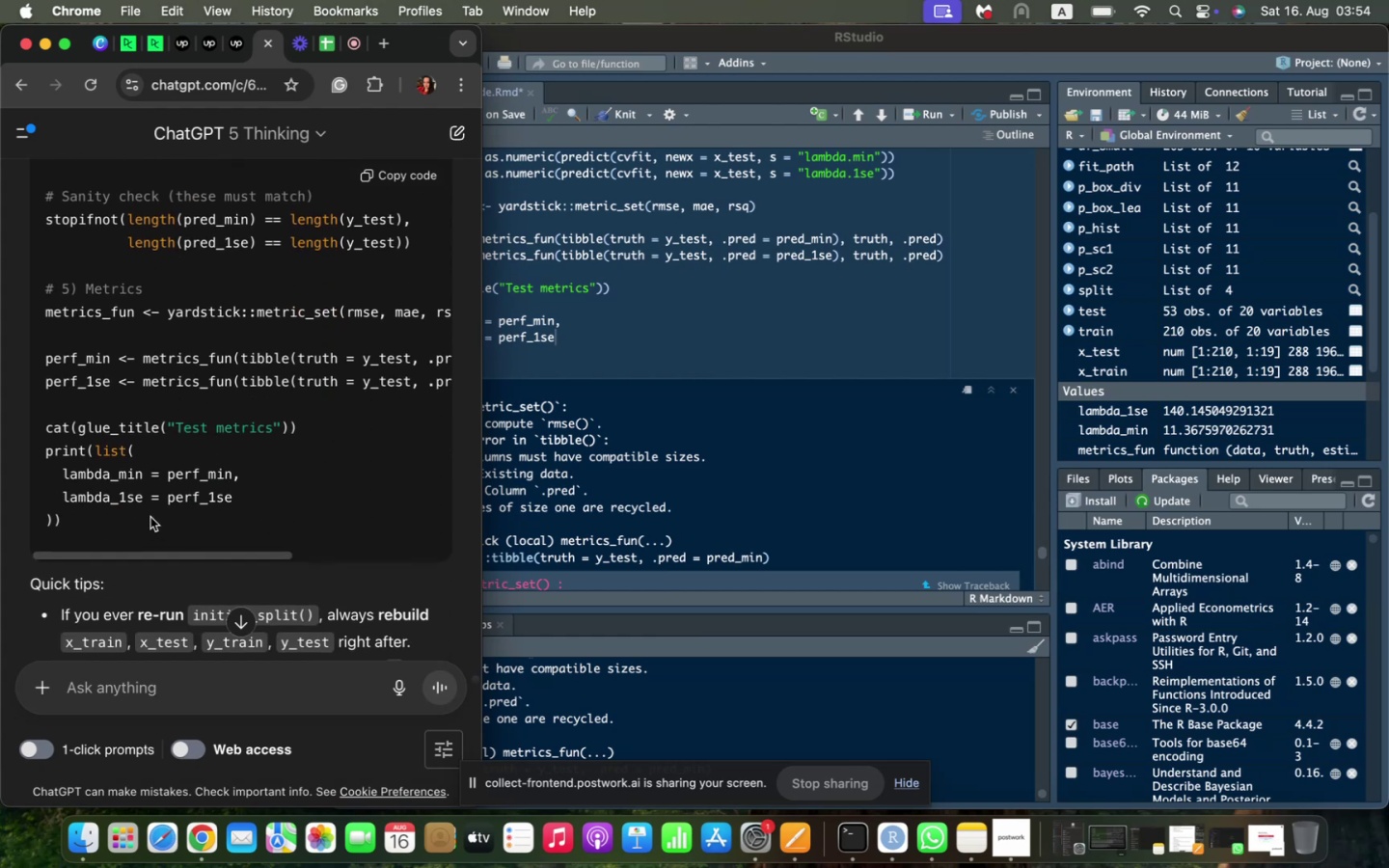 
left_click_drag(start_coordinate=[112, 526], to_coordinate=[43, 298])
 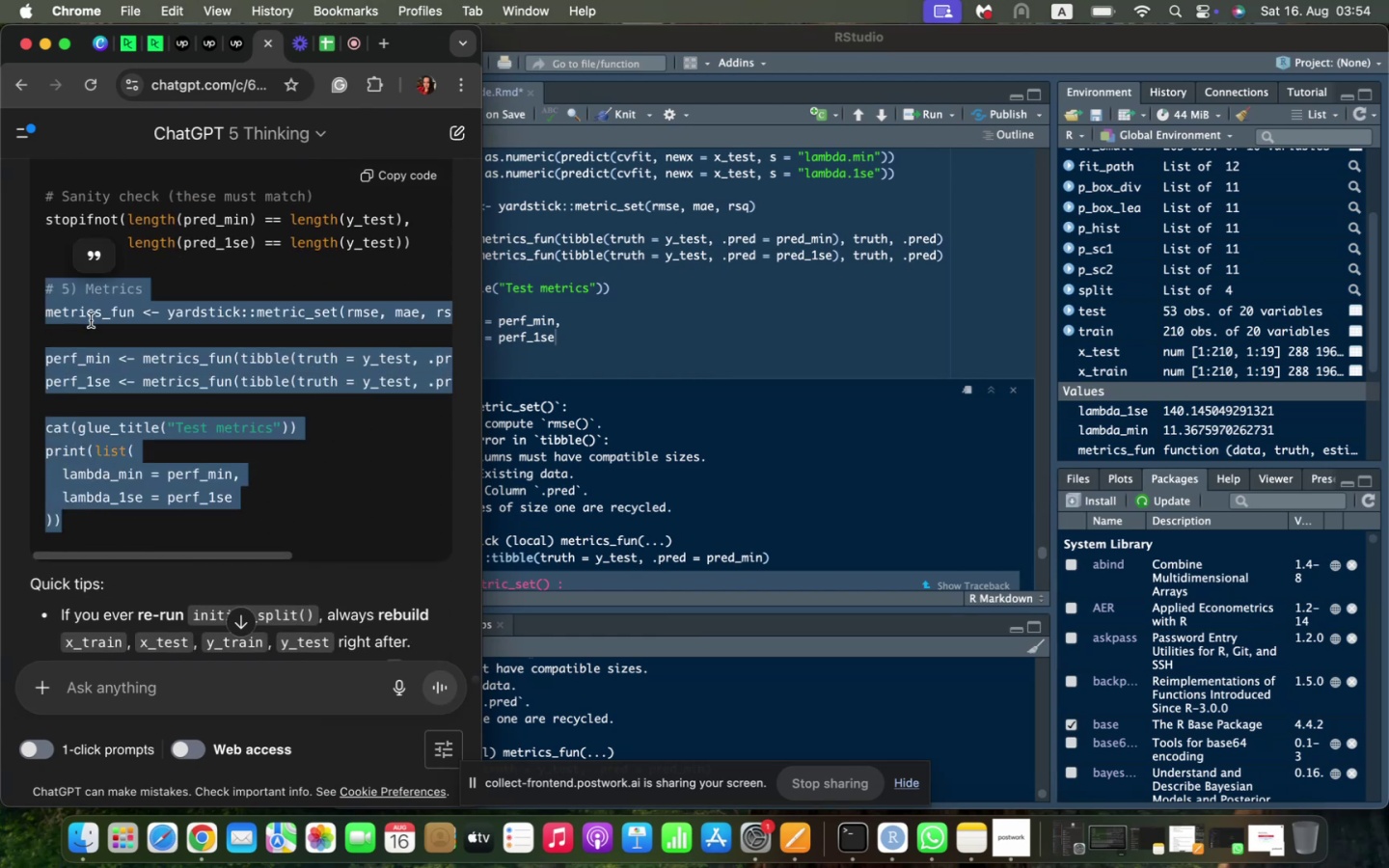 
key(Meta+Shift+C)
 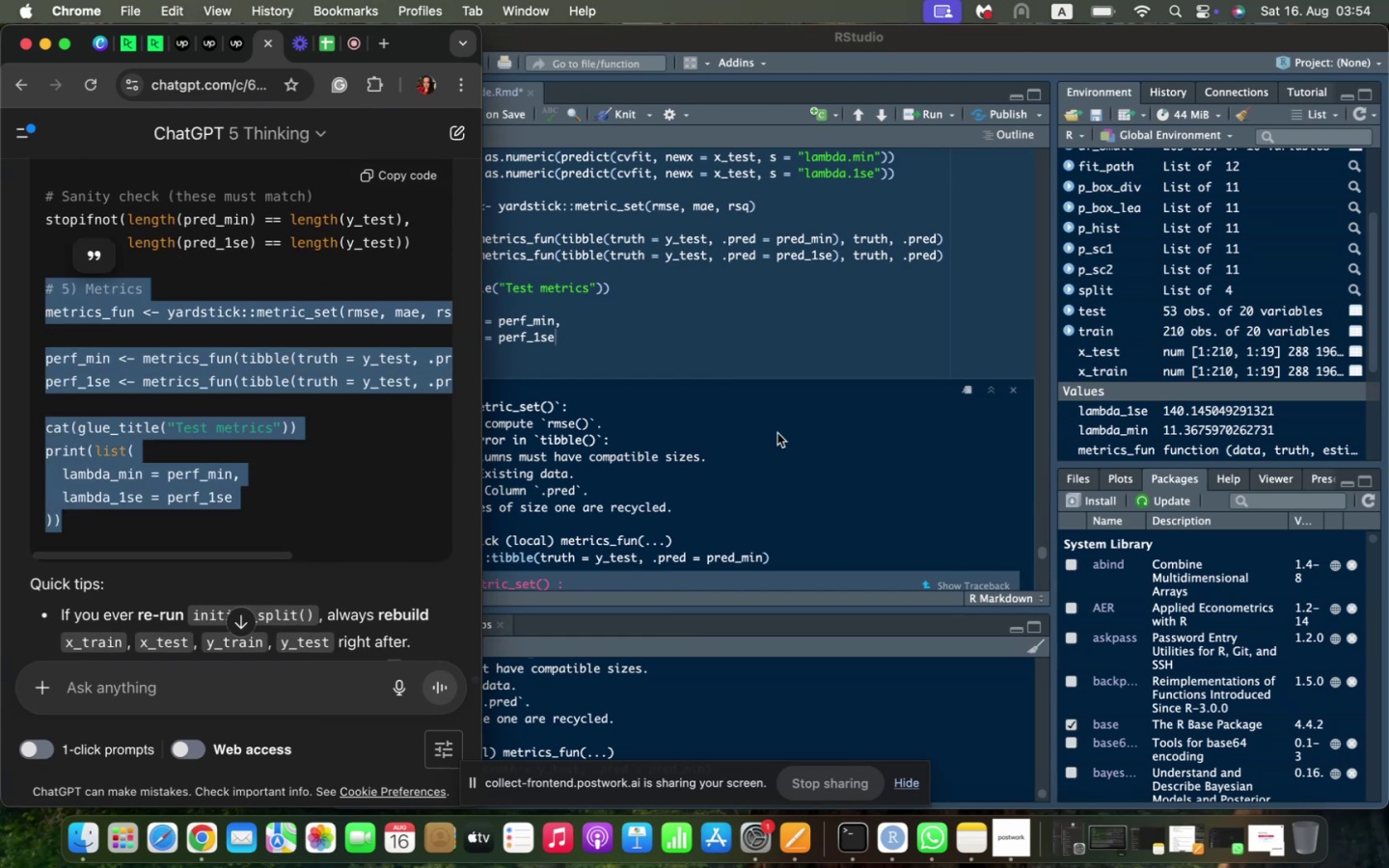 
left_click([777, 433])
 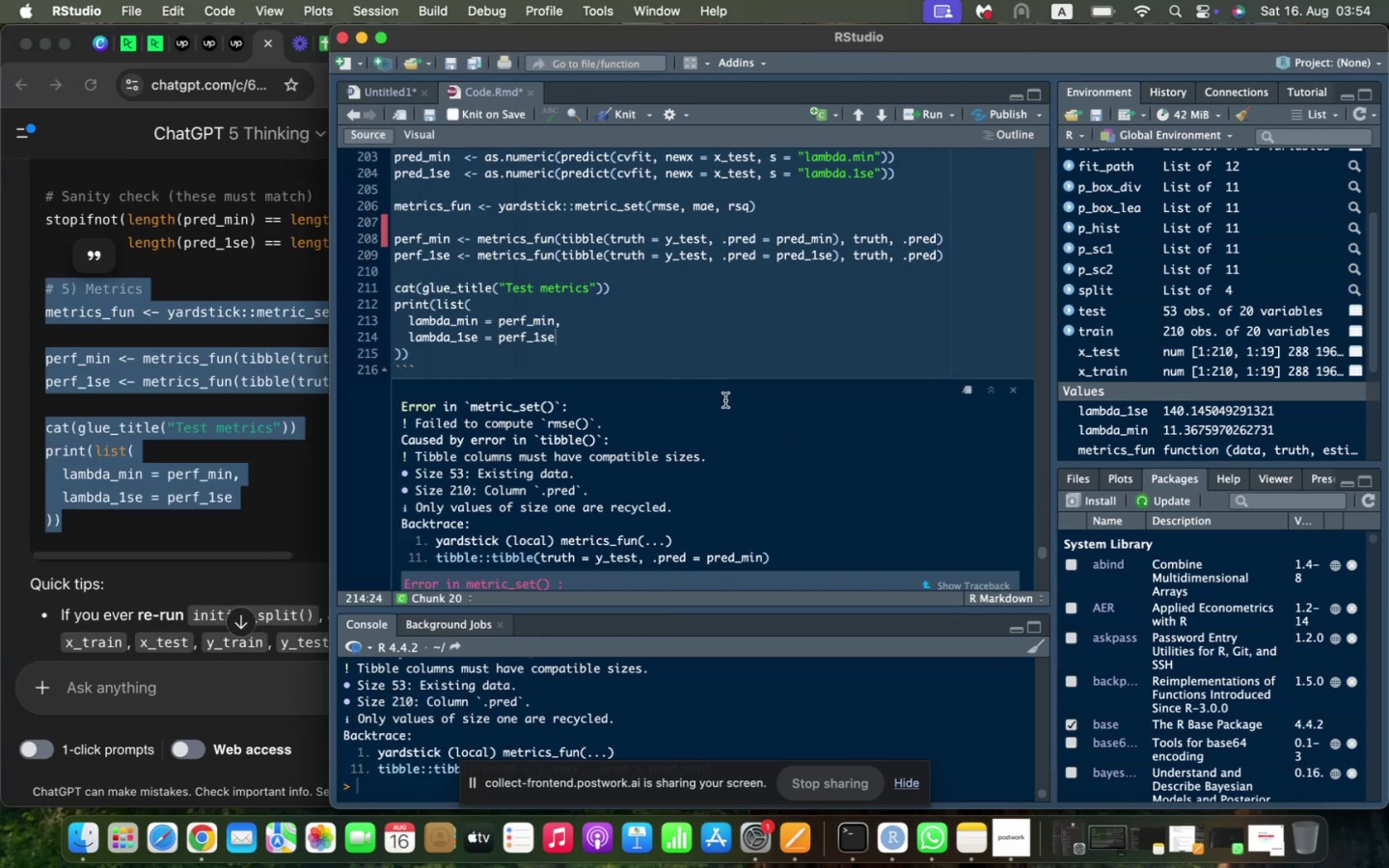 
scroll: coordinate [722, 399], scroll_direction: up, amount: 5.0
 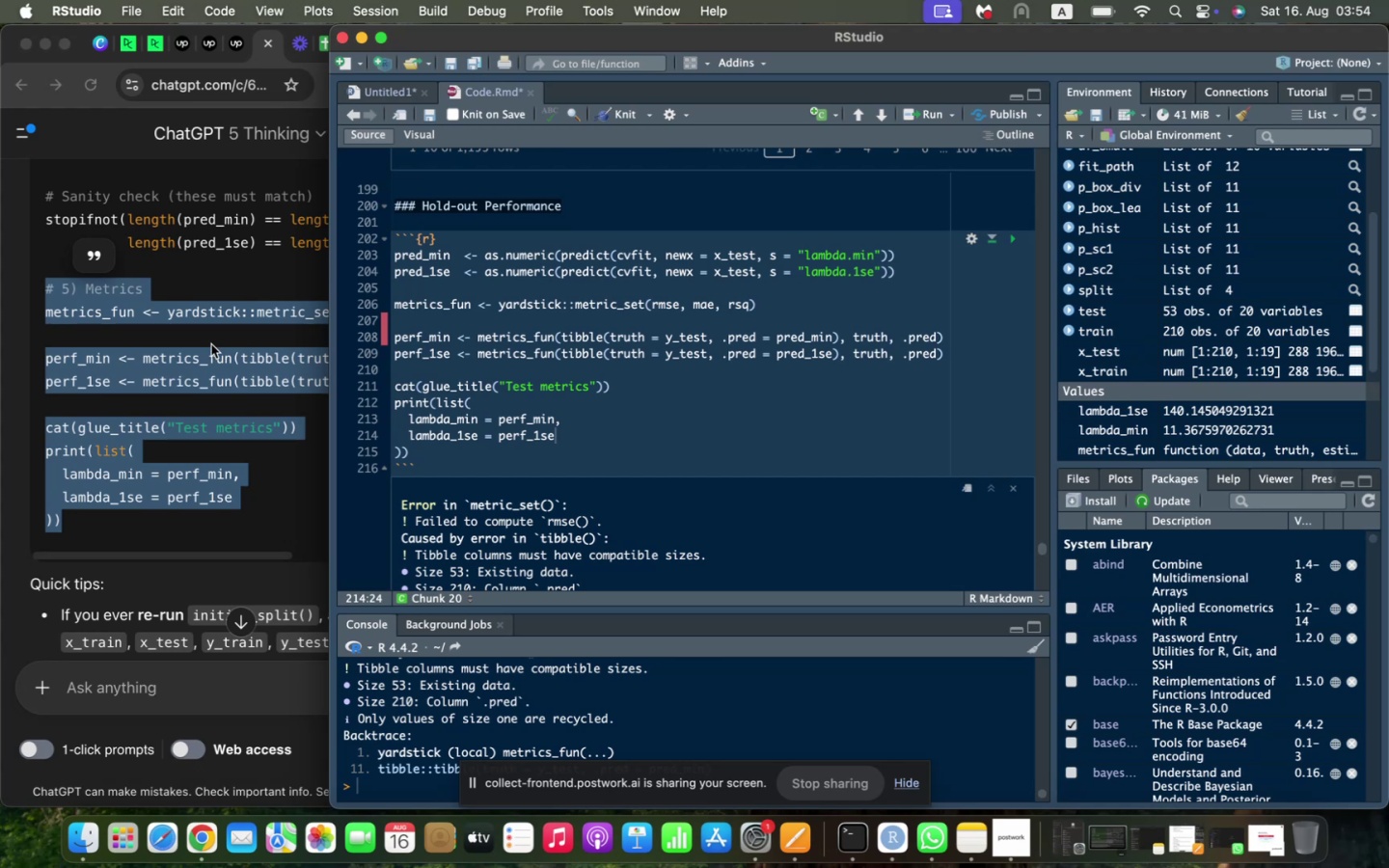 
wait(5.56)
 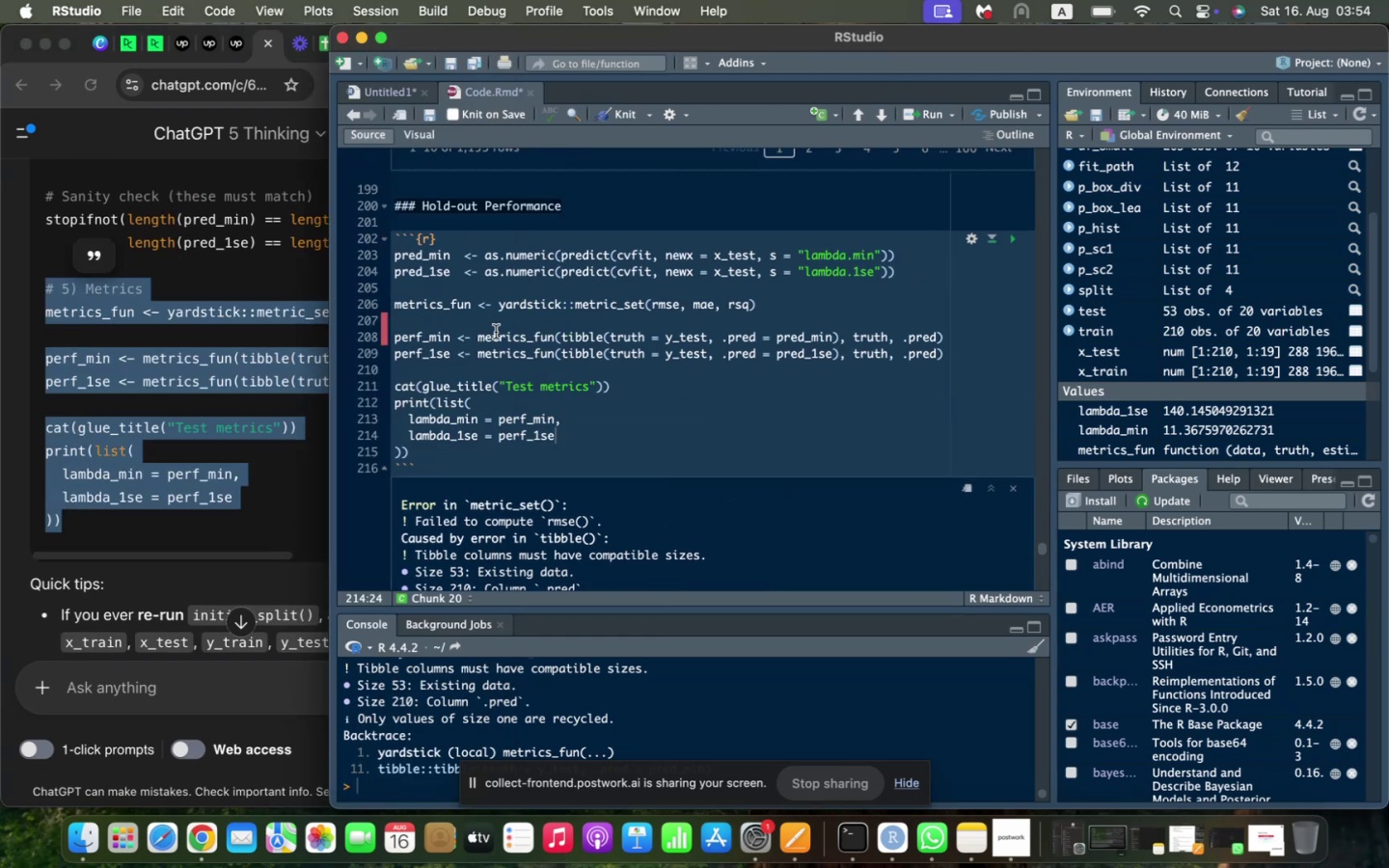 
left_click([211, 344])
 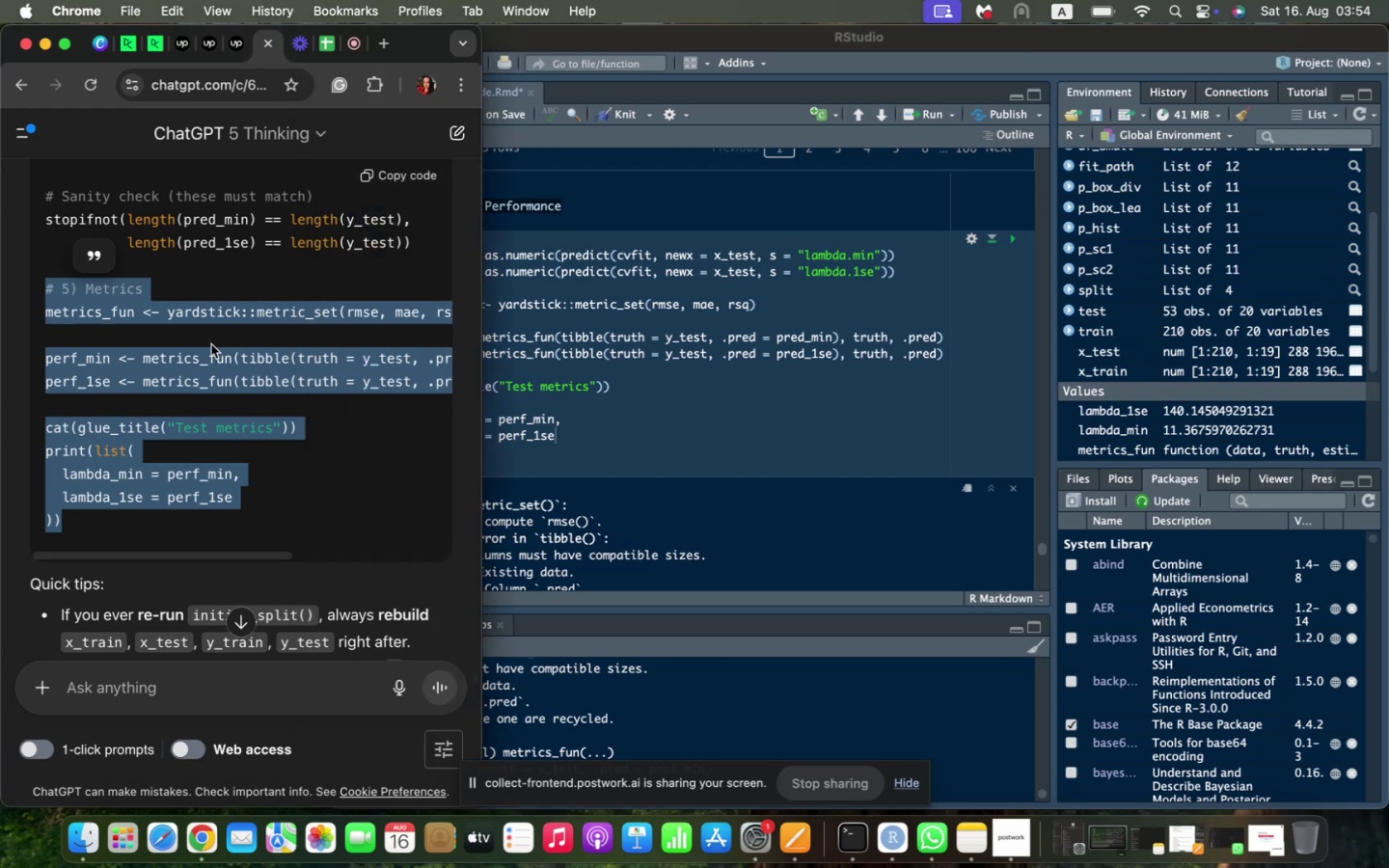 
scroll: coordinate [212, 342], scroll_direction: up, amount: 5.0
 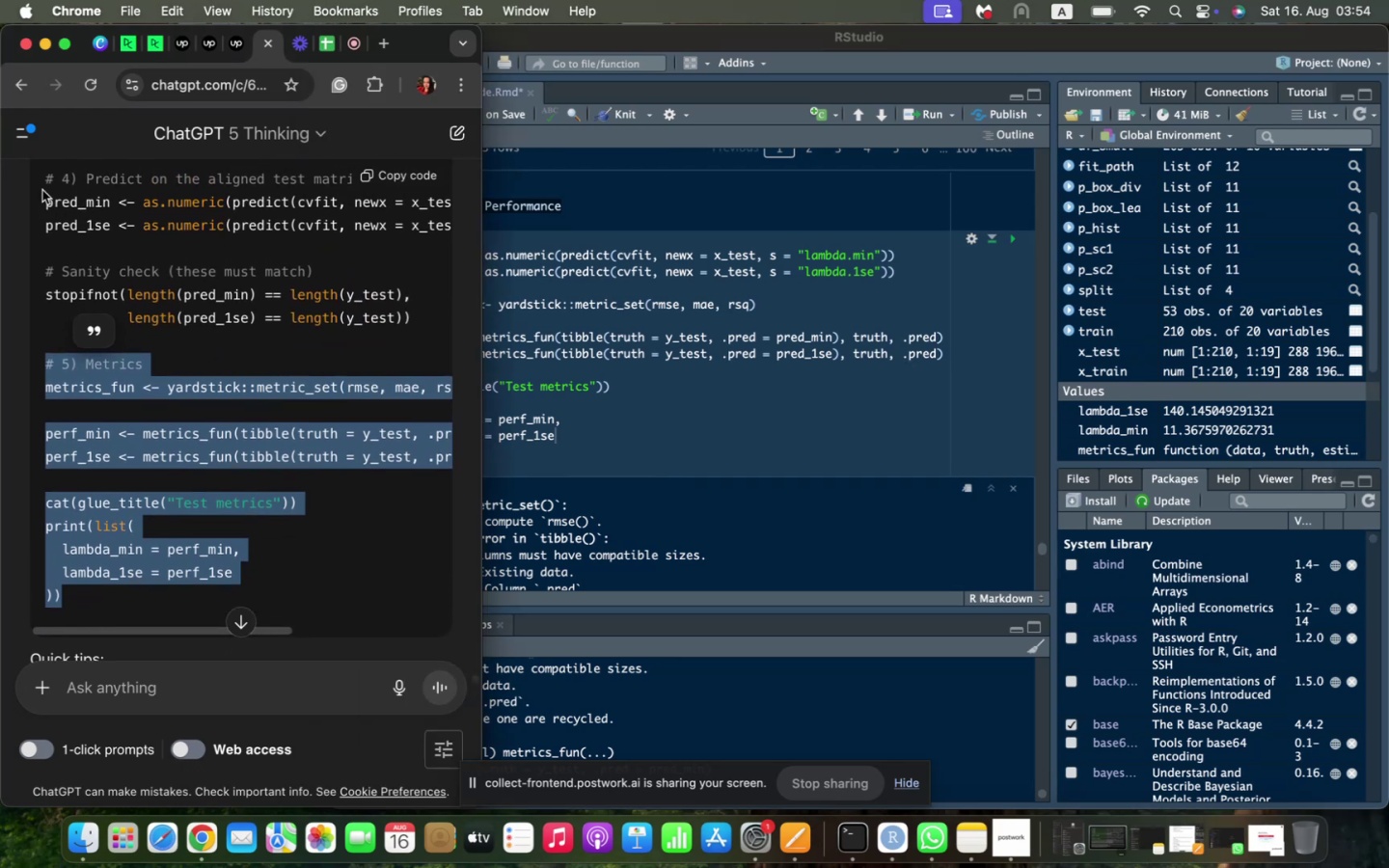 
left_click_drag(start_coordinate=[43, 178], to_coordinate=[232, 588])
 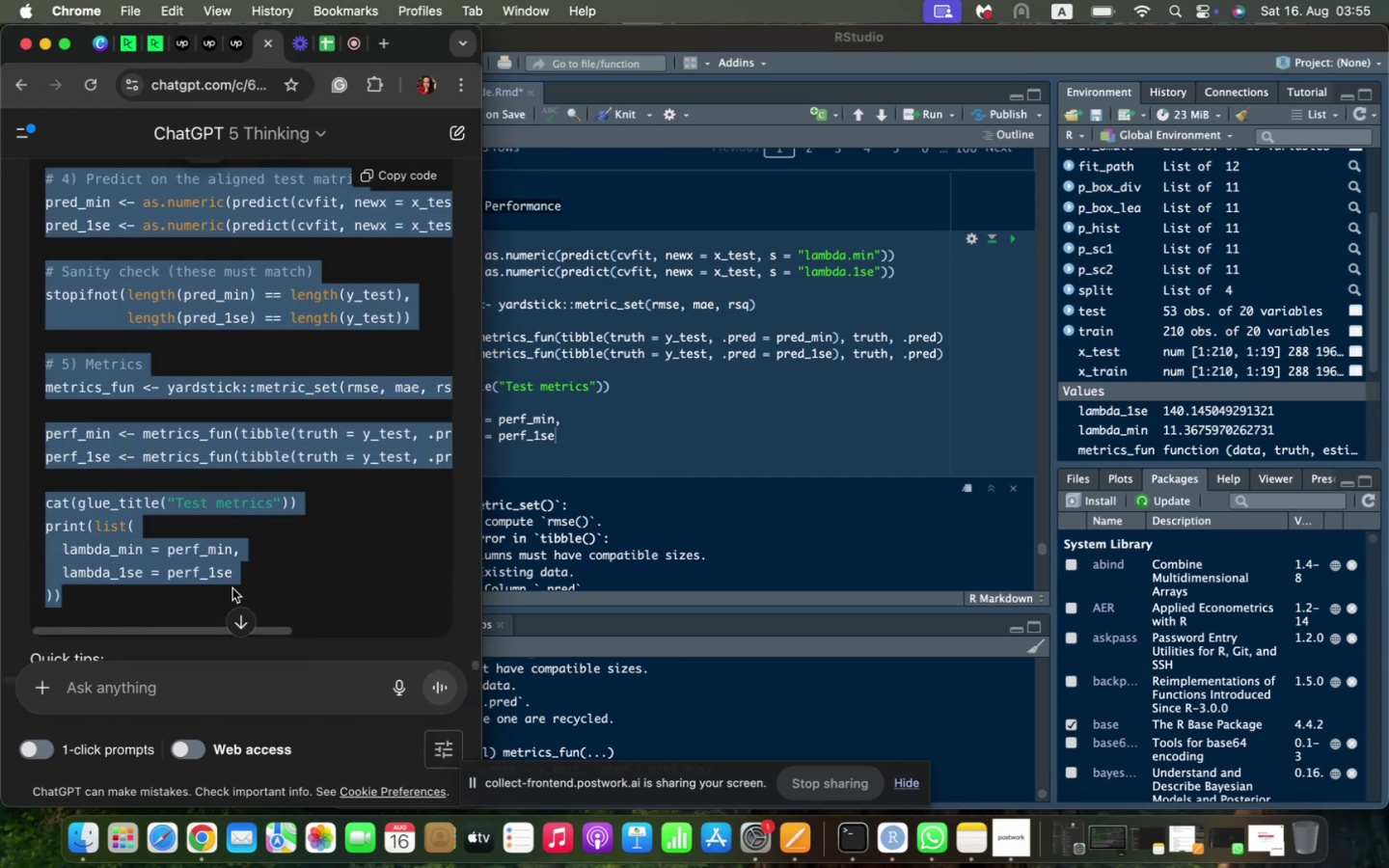 
key(Meta+Shift+C)
 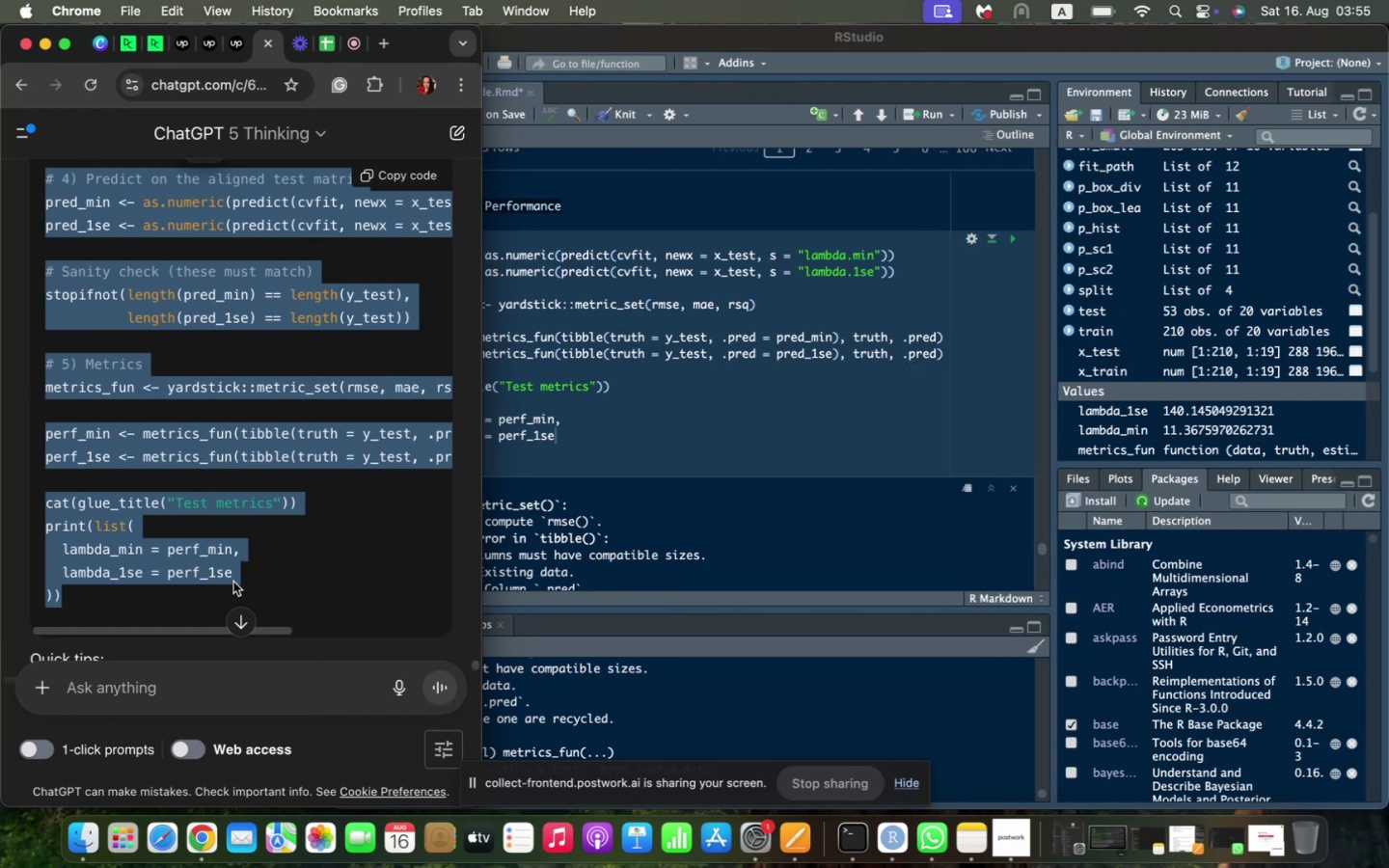 
scroll: coordinate [242, 550], scroll_direction: down, amount: 3.0
 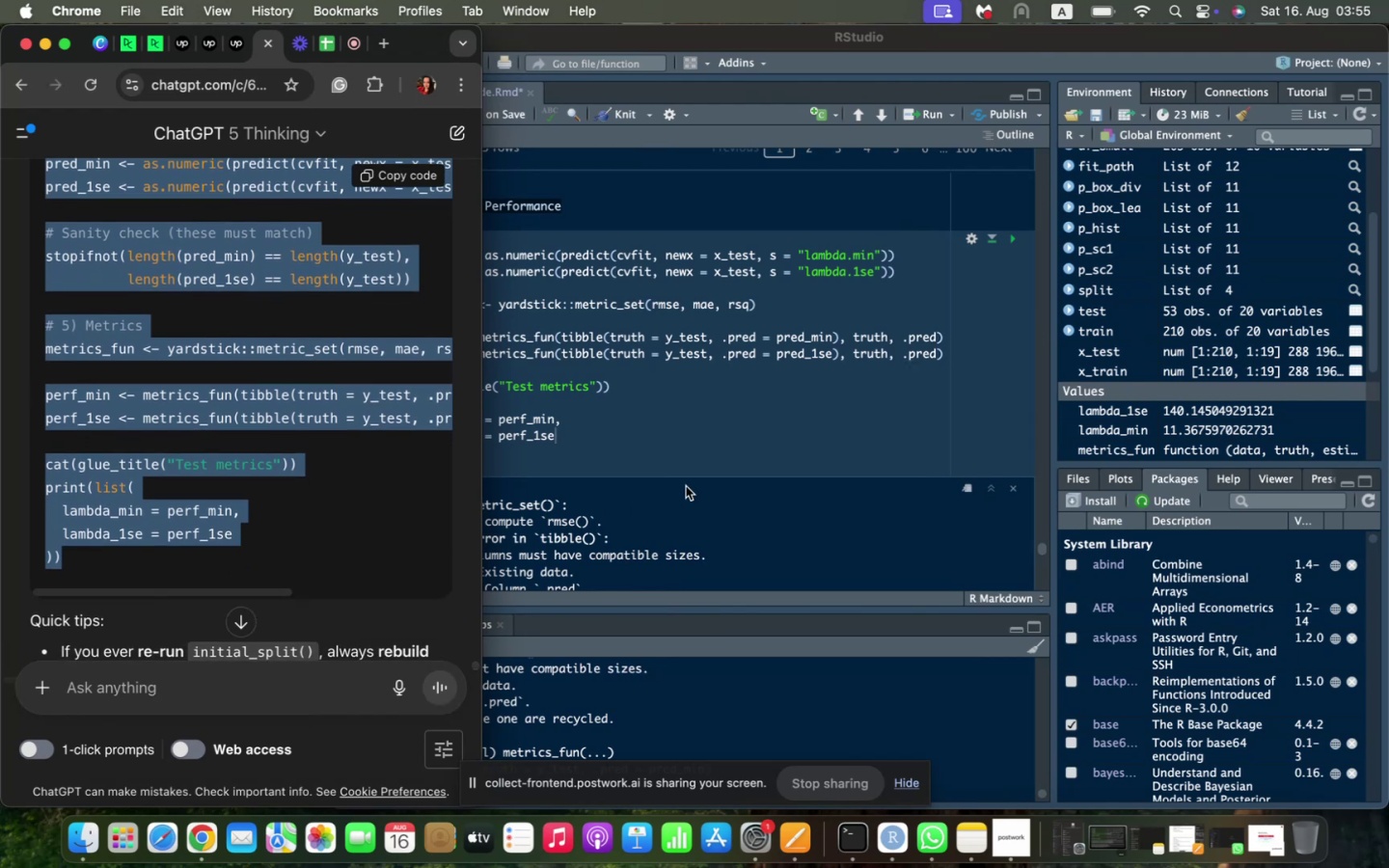 
left_click([687, 484])
 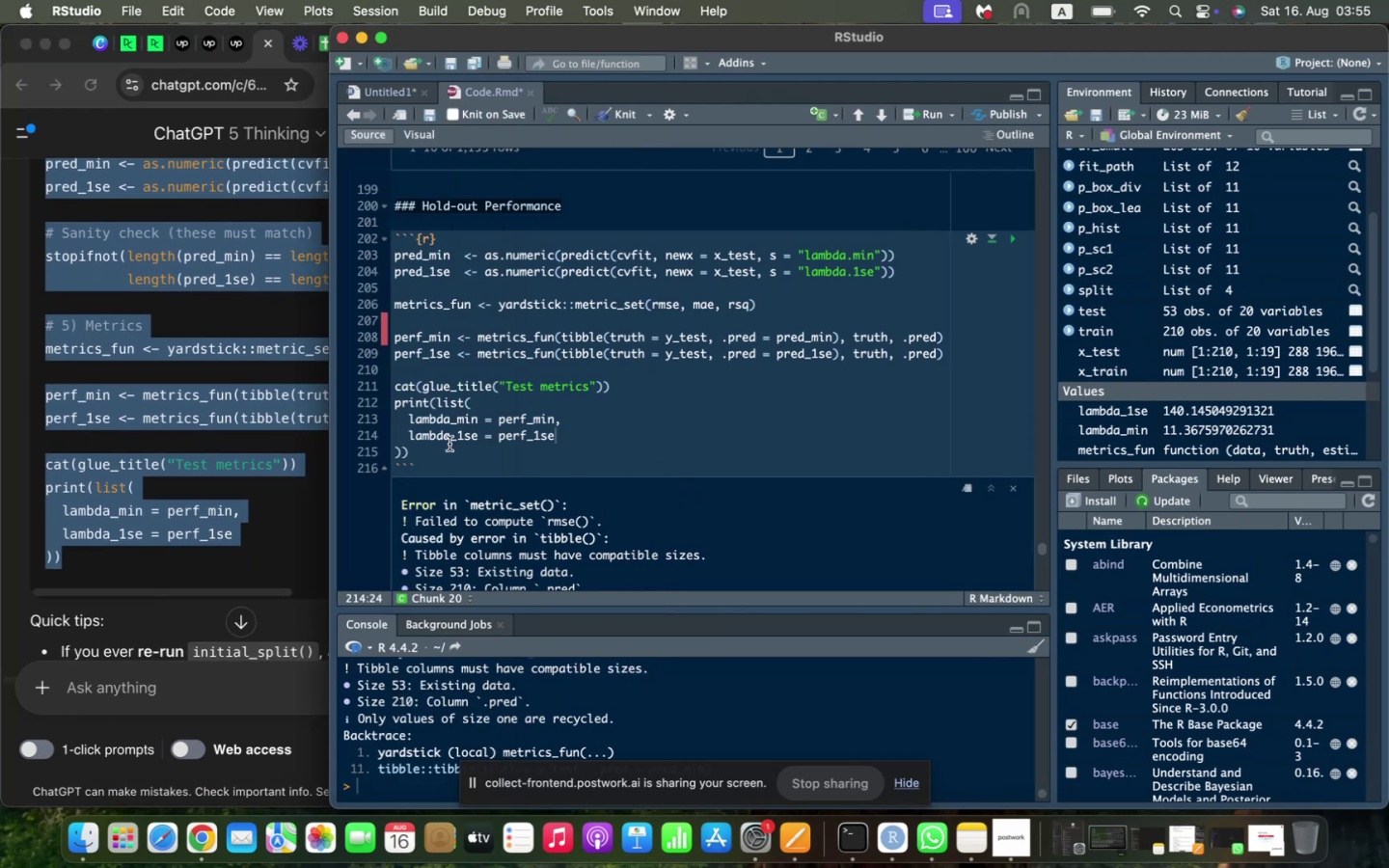 
left_click_drag(start_coordinate=[445, 450], to_coordinate=[344, 284])
 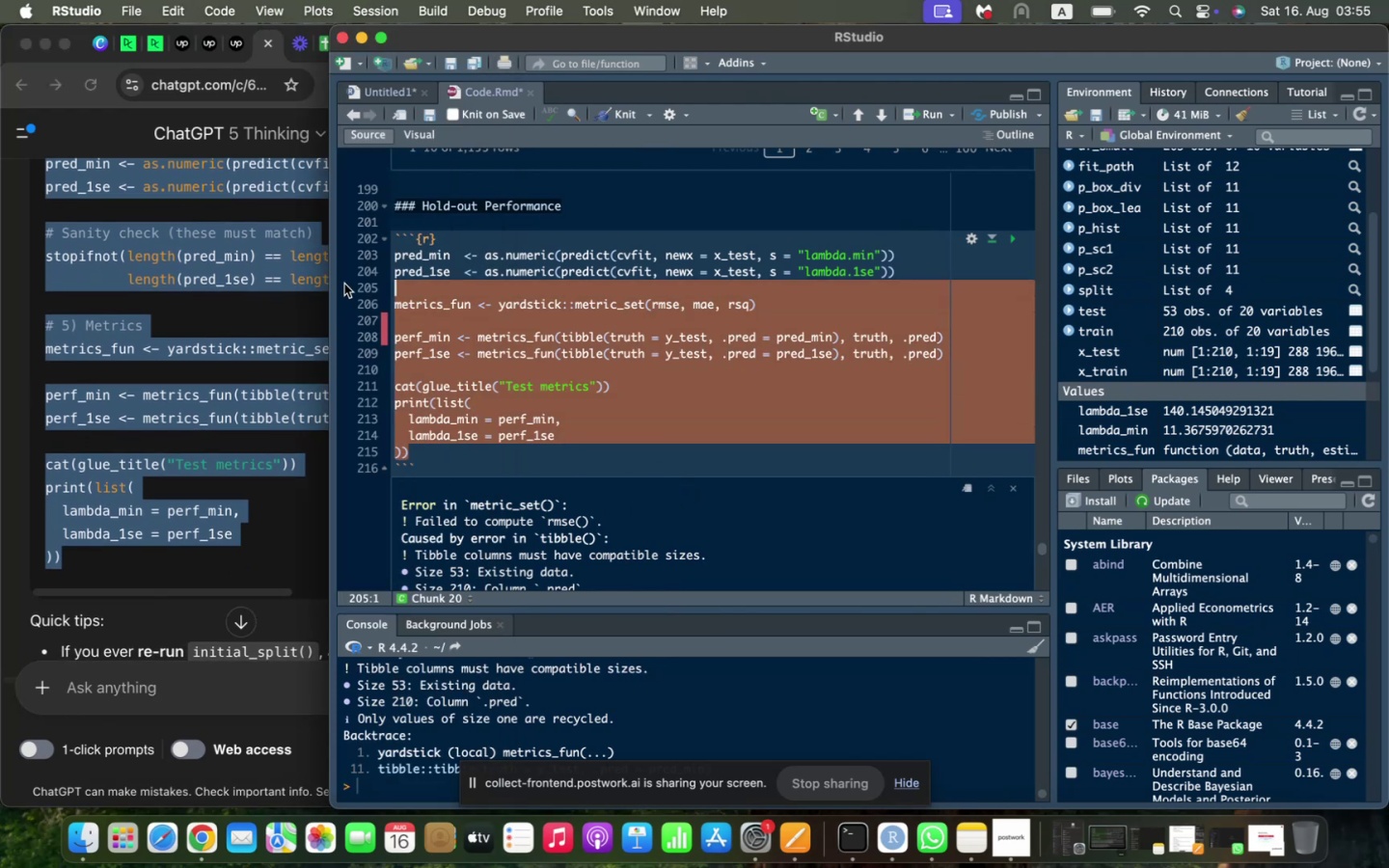 
key(Shift+ArrowUp)
 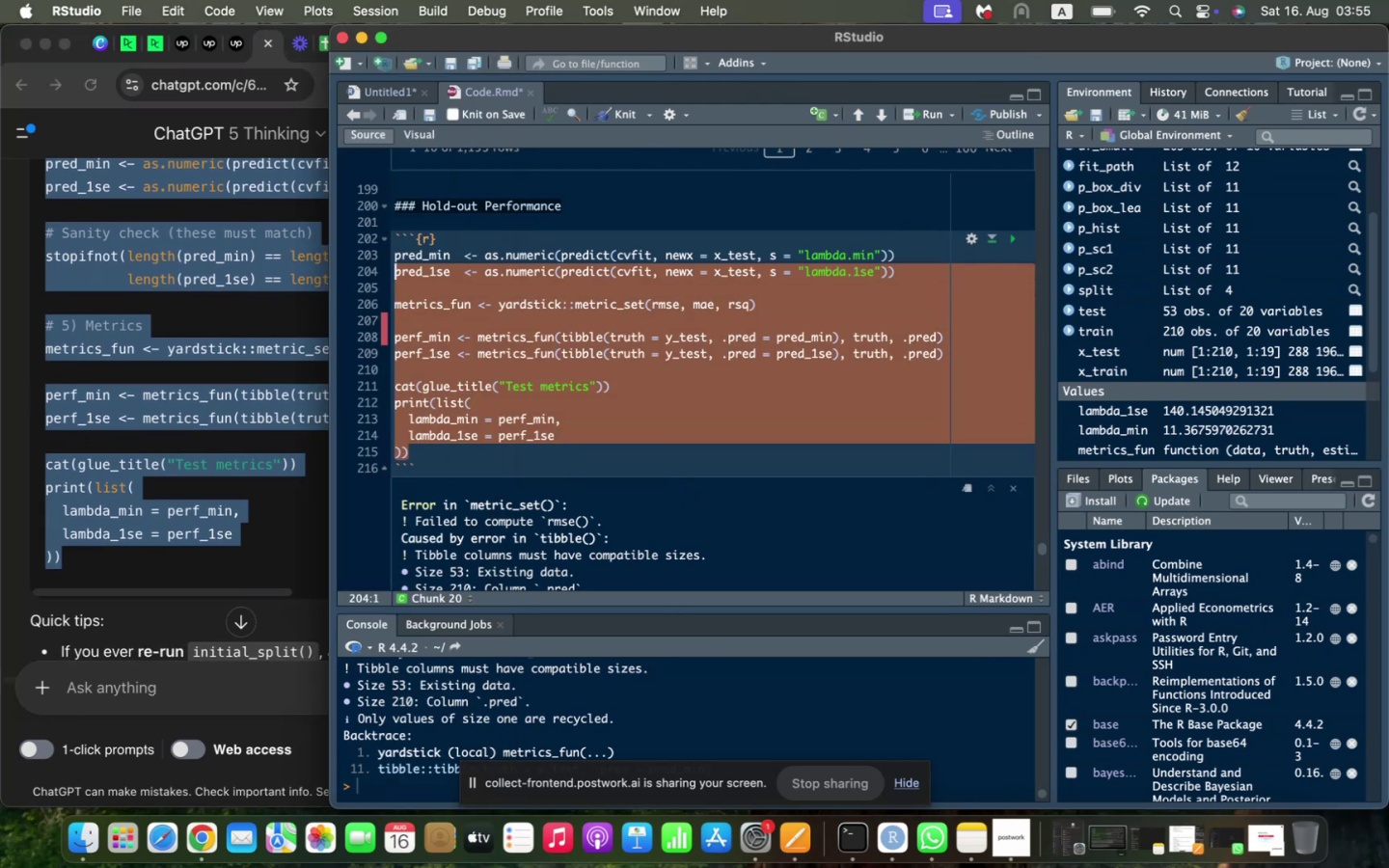 
key(Shift+ArrowUp)
 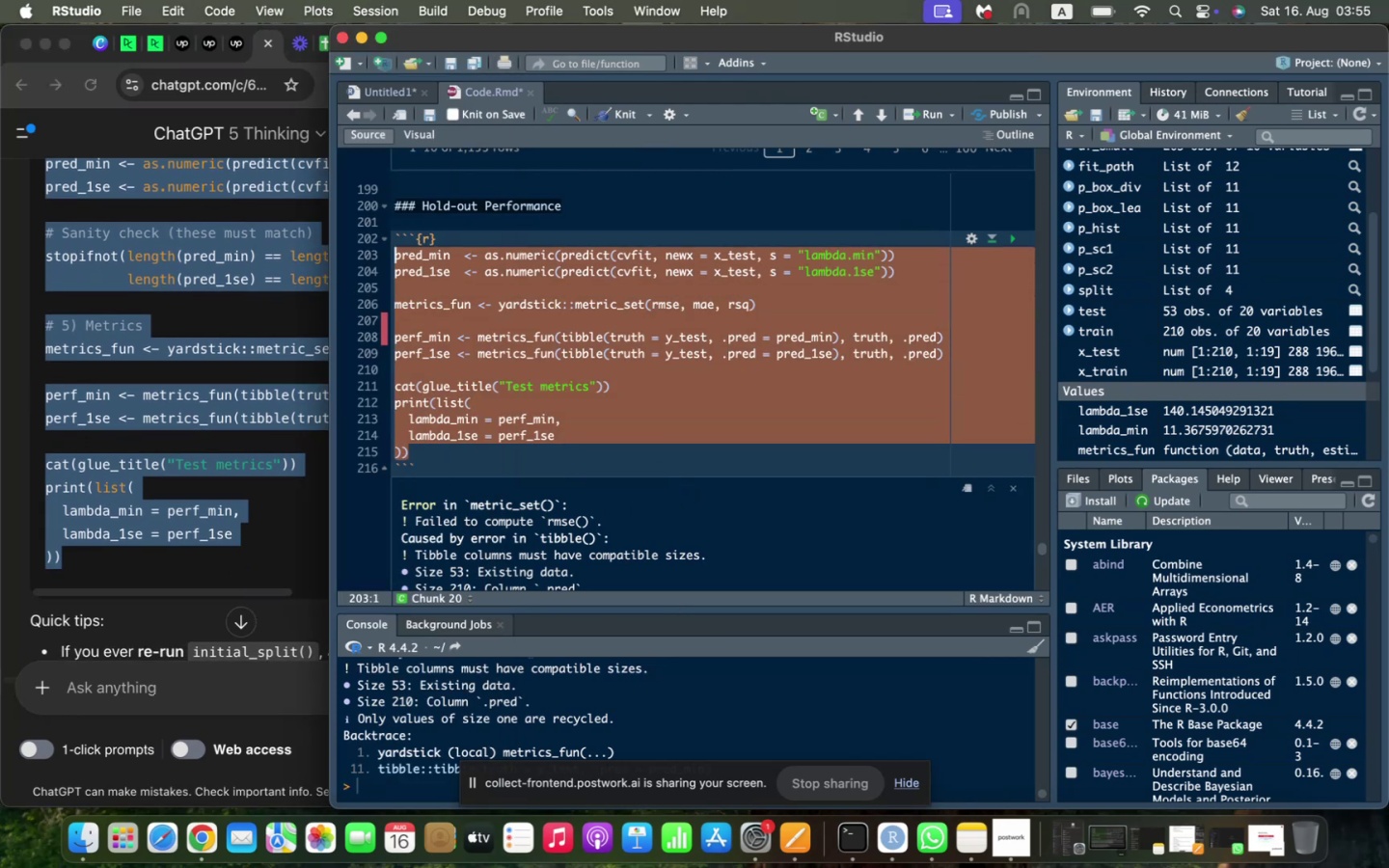 
key(Meta+Shift+V)
 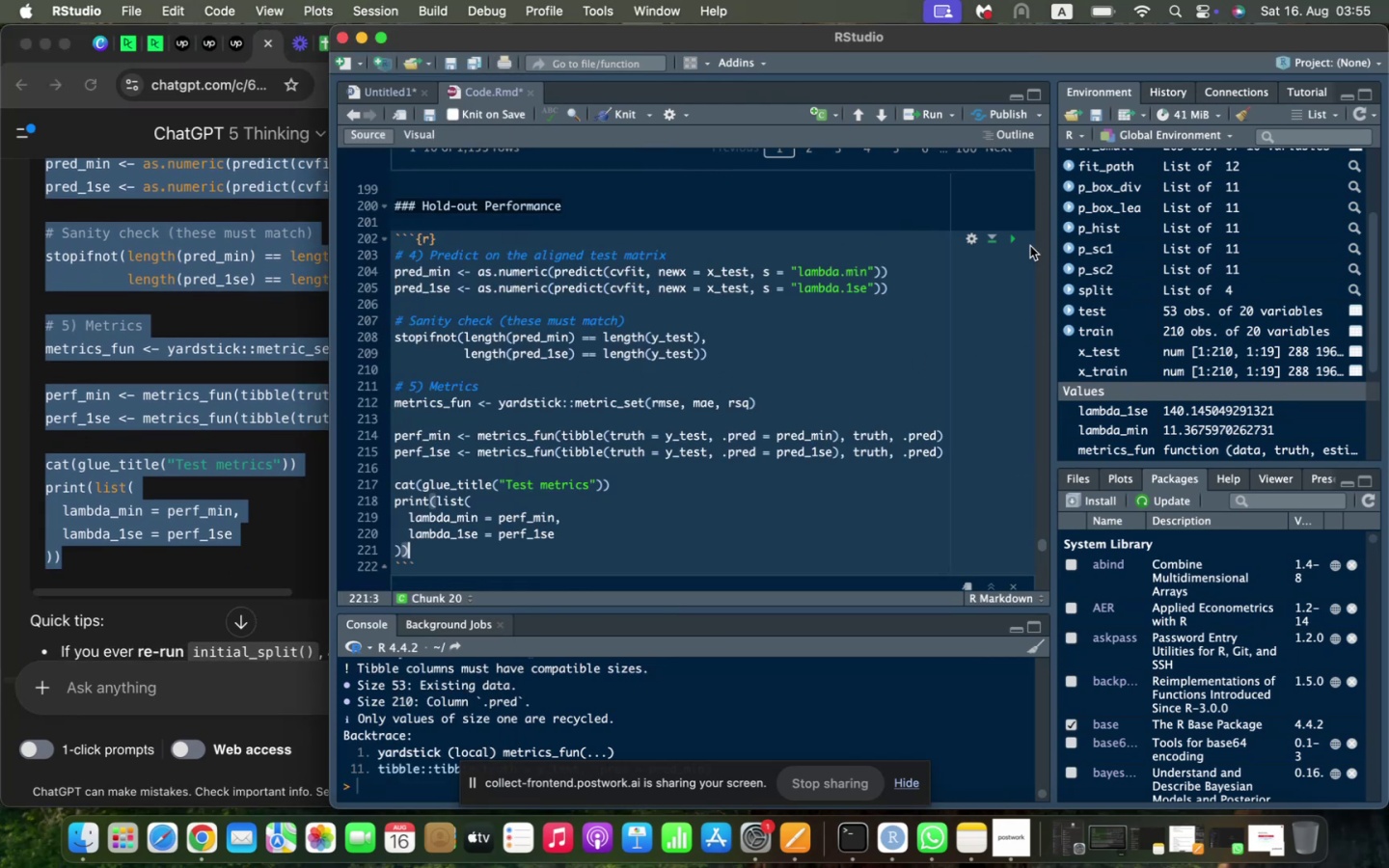 
left_click([1014, 241])
 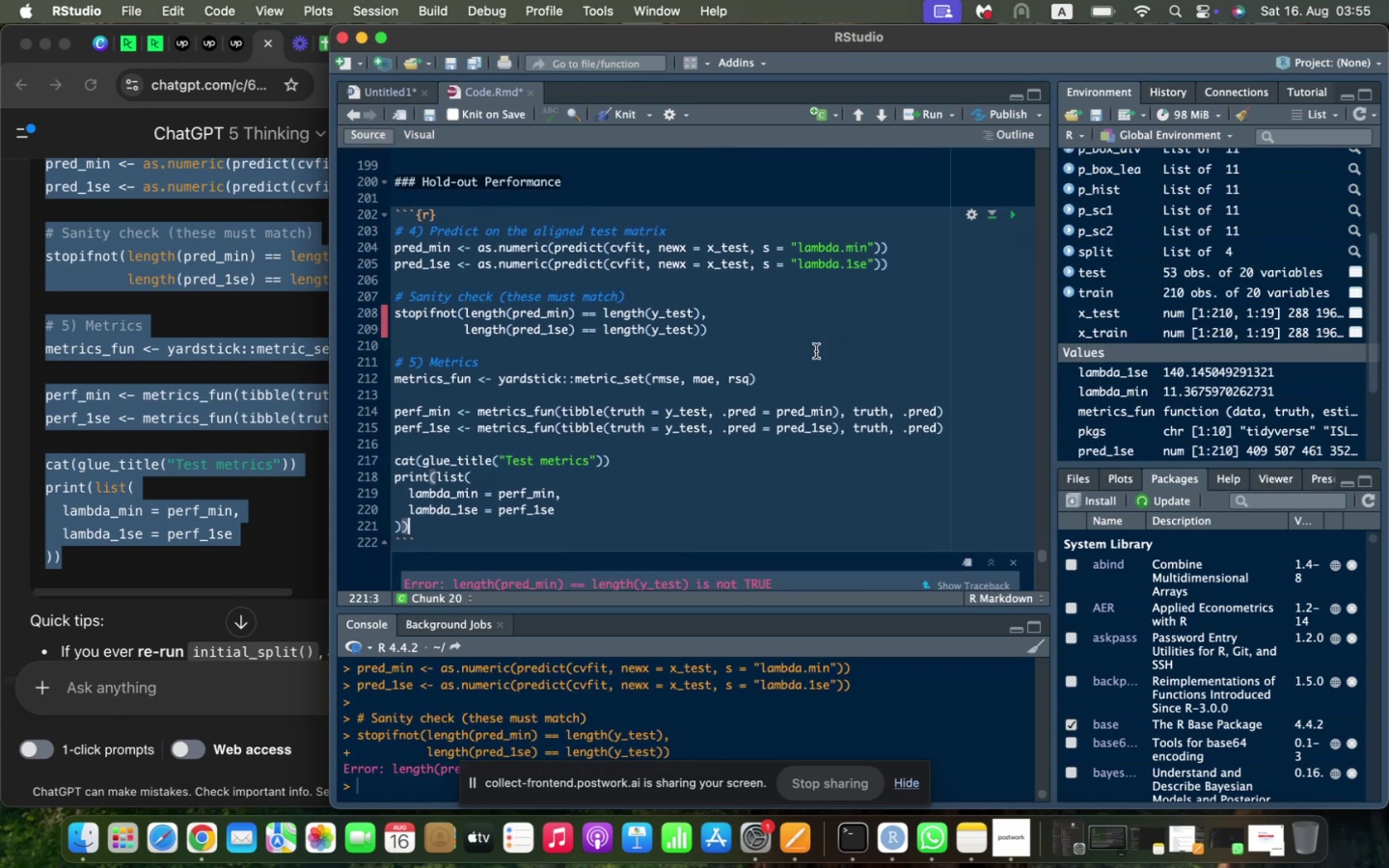 
scroll: coordinate [816, 351], scroll_direction: down, amount: 2.0
 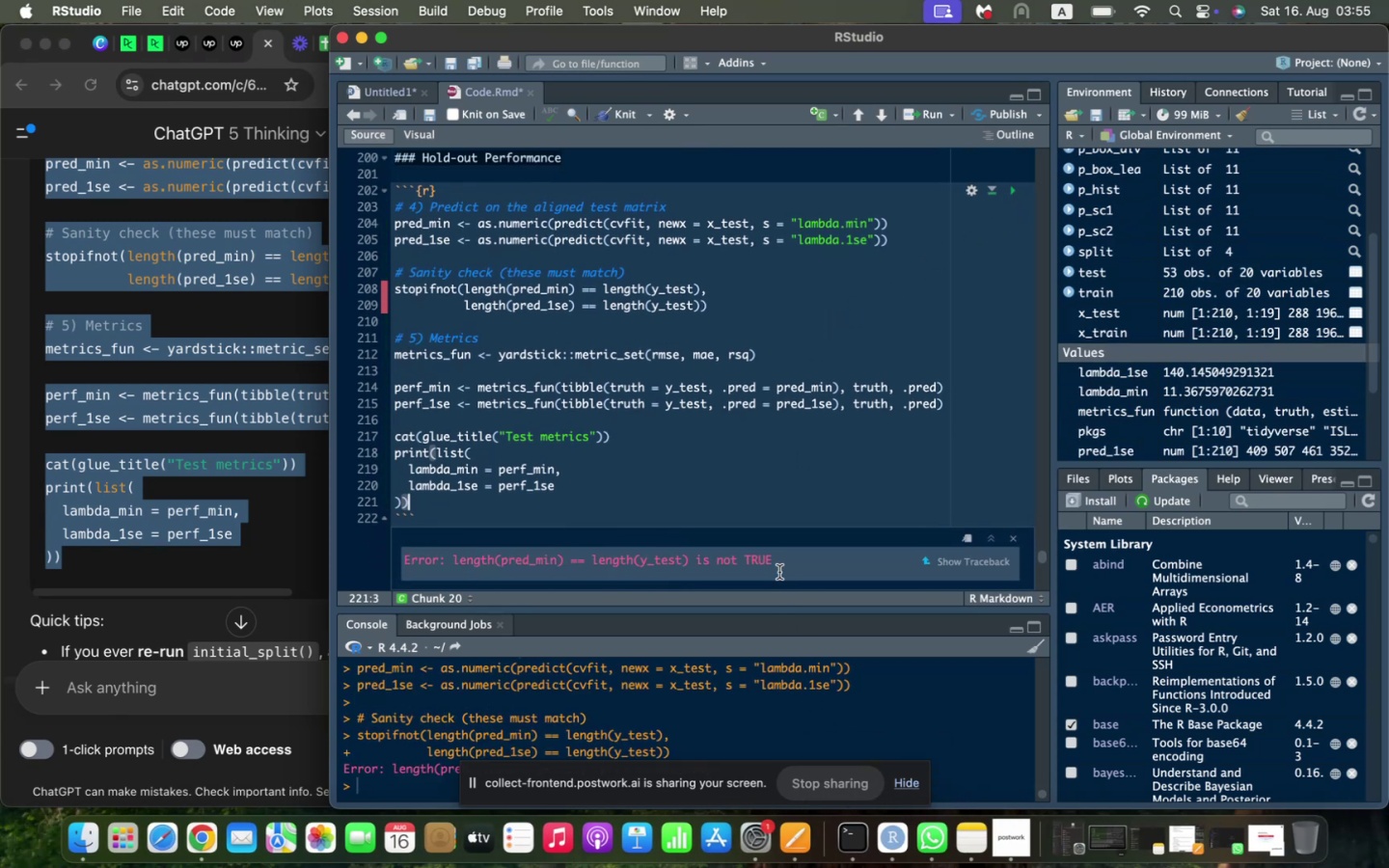 
left_click([133, 311])
 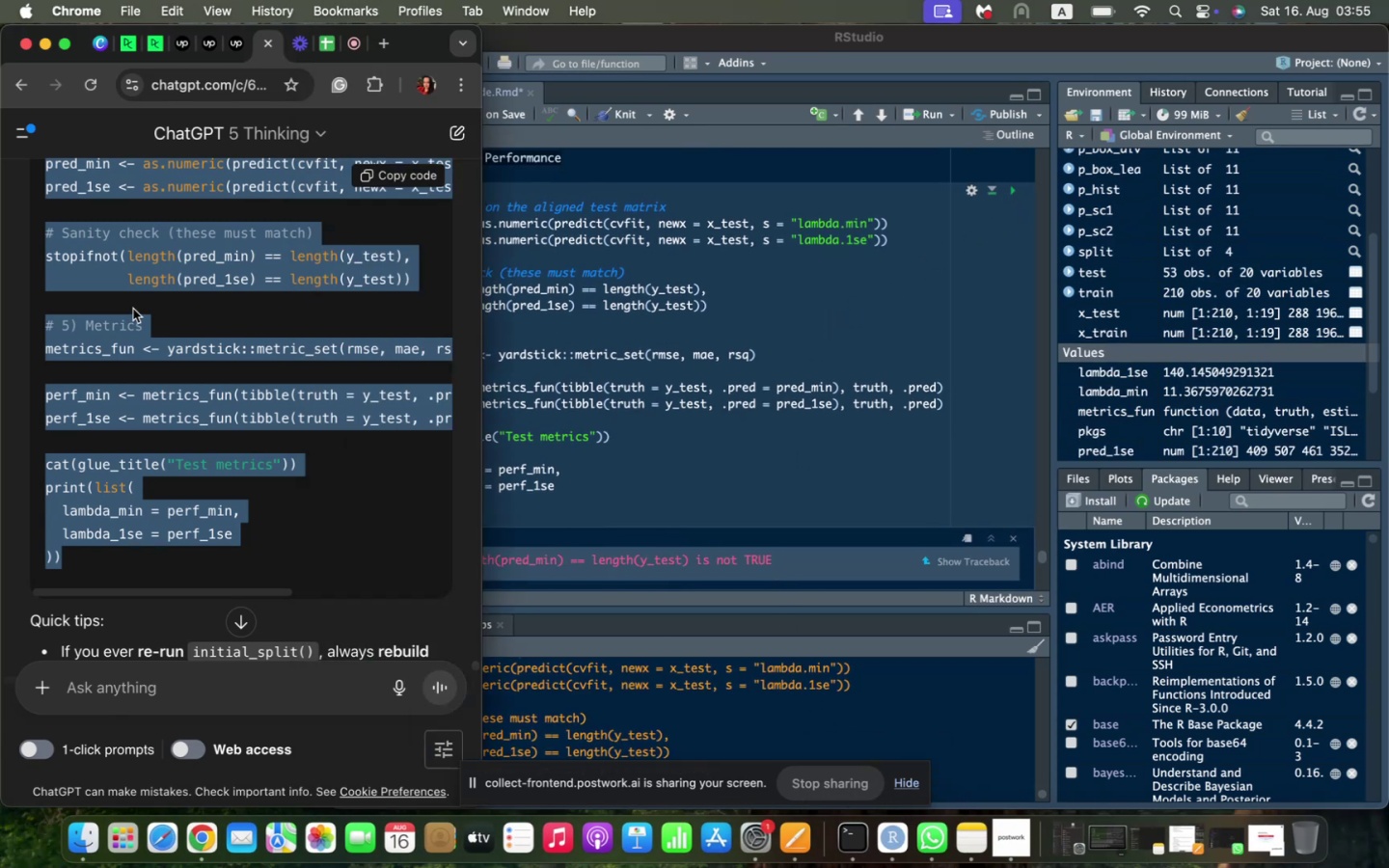 
scroll: coordinate [133, 309], scroll_direction: up, amount: 13.0
 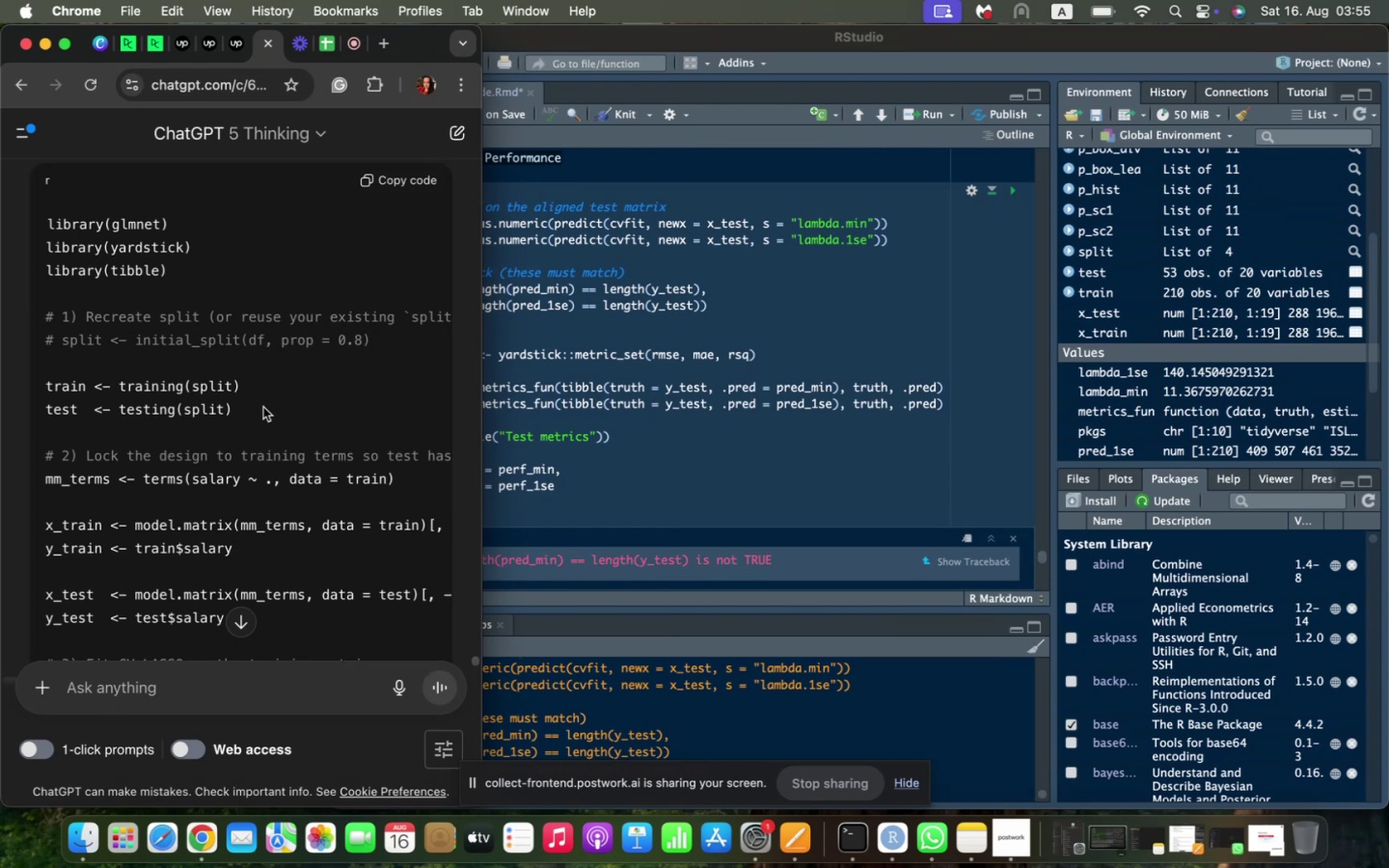 
scroll: coordinate [278, 466], scroll_direction: down, amount: 3.0
 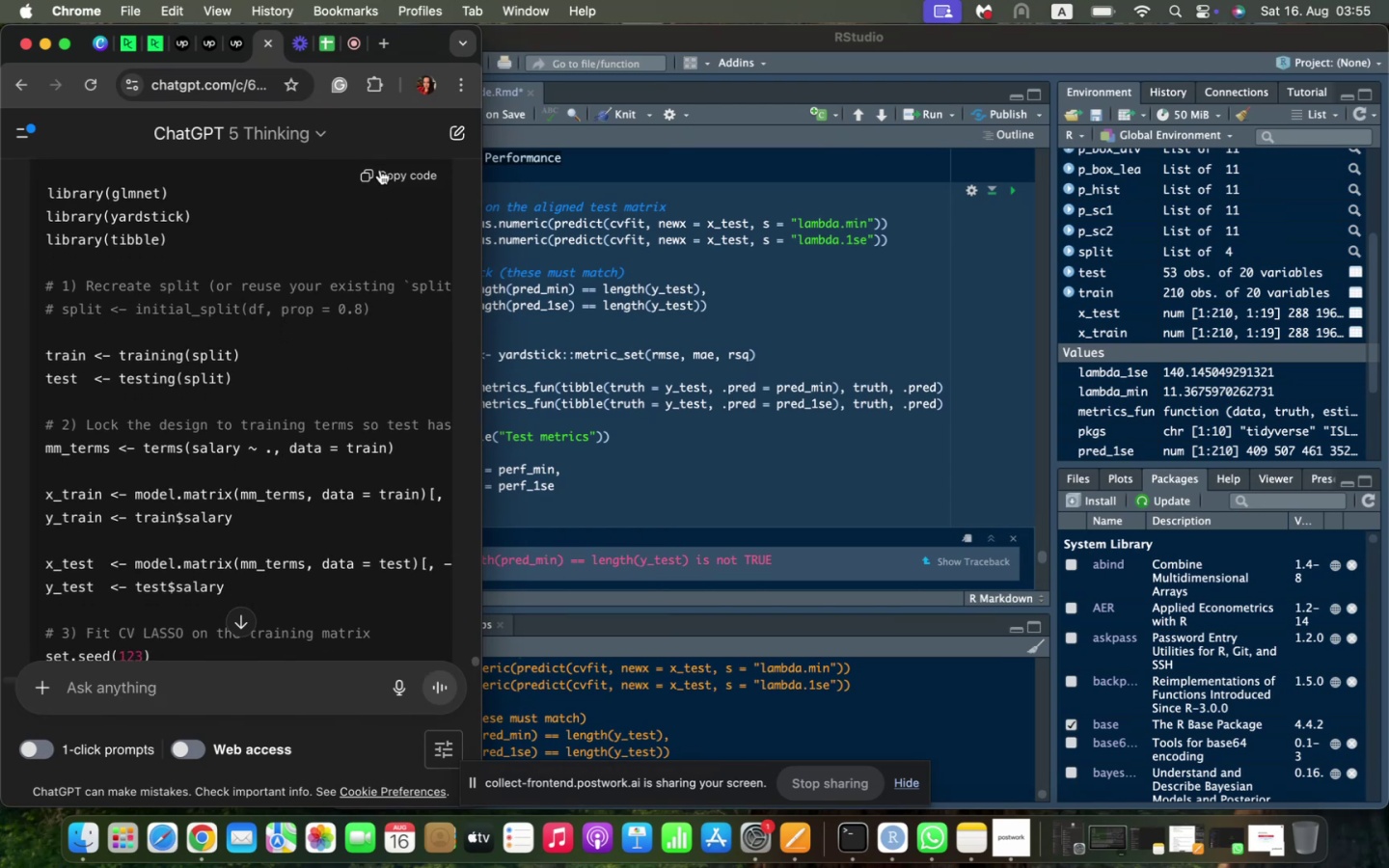 
left_click([385, 179])
 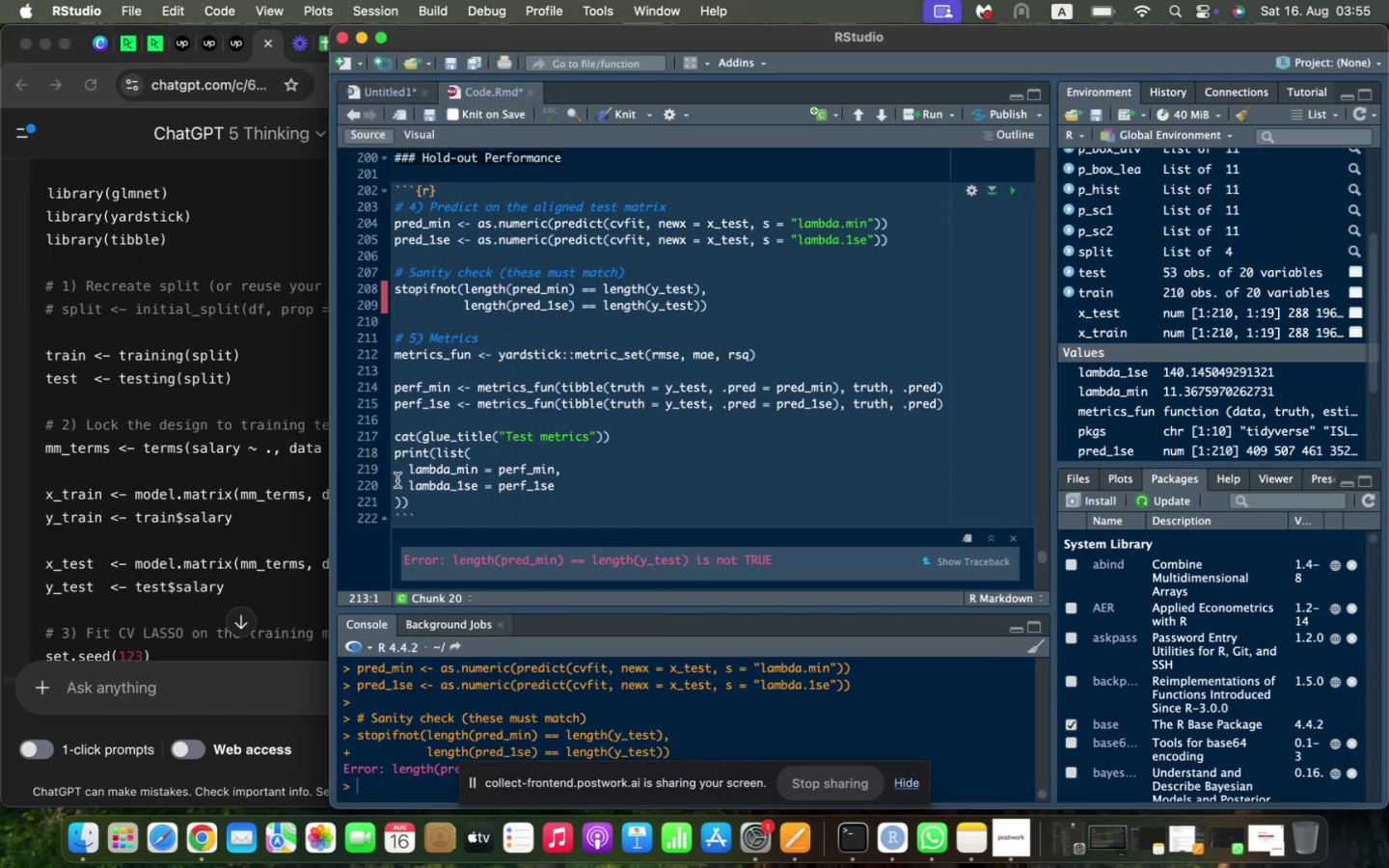 
left_click_drag(start_coordinate=[421, 498], to_coordinate=[350, 211])
 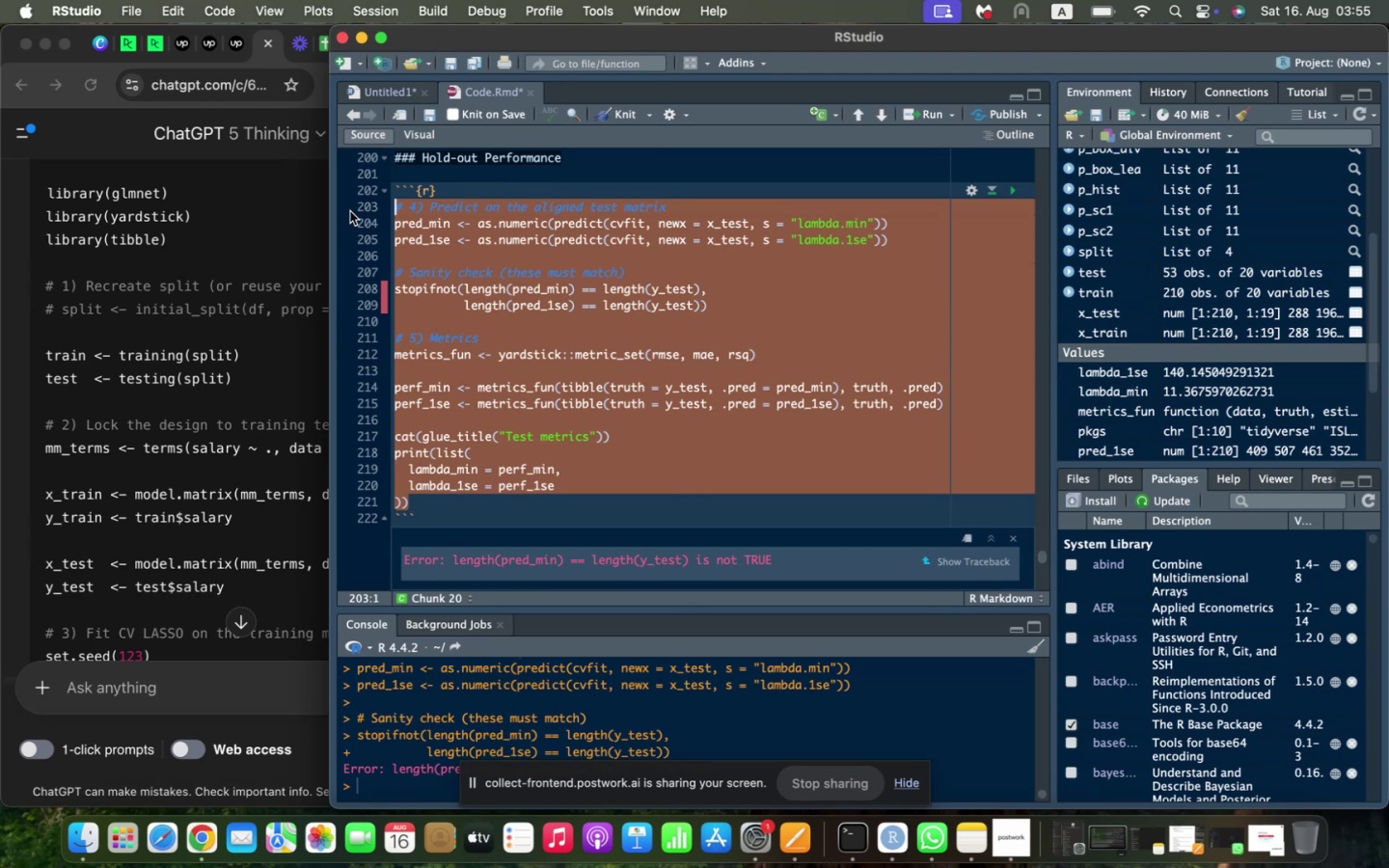 
key(Meta+Shift+V)
 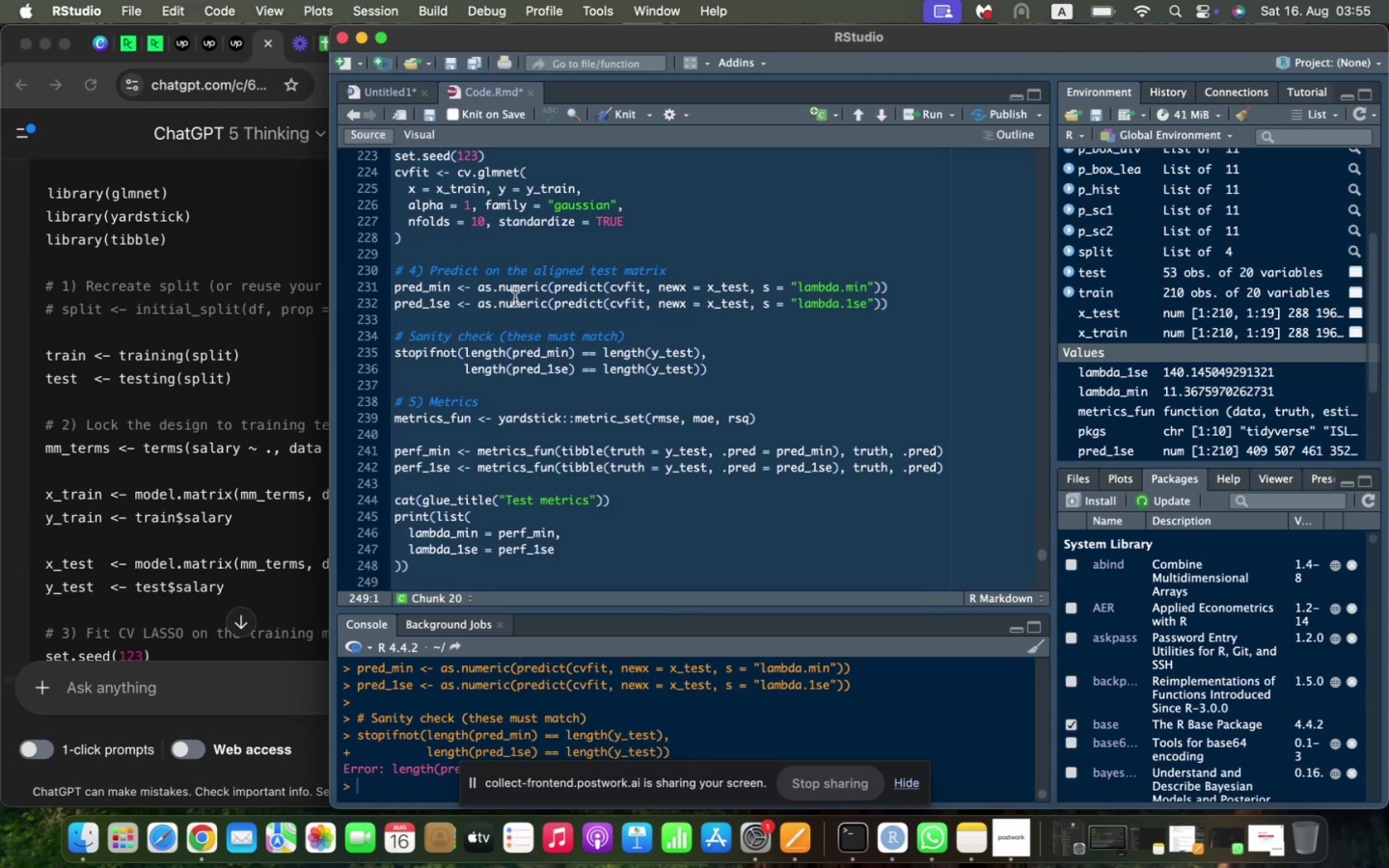 
scroll: coordinate [545, 346], scroll_direction: up, amount: 11.0
 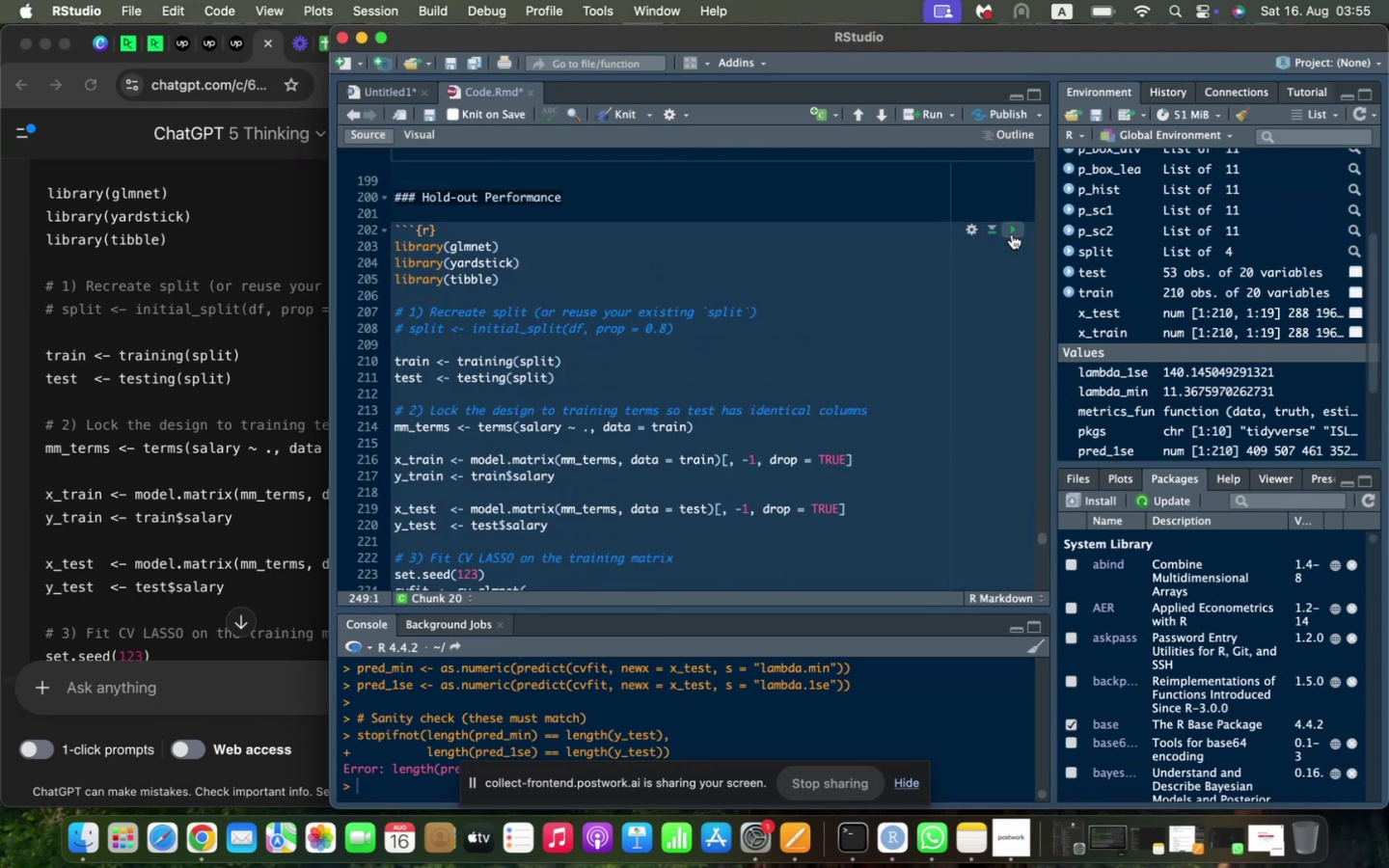 
left_click([1010, 231])
 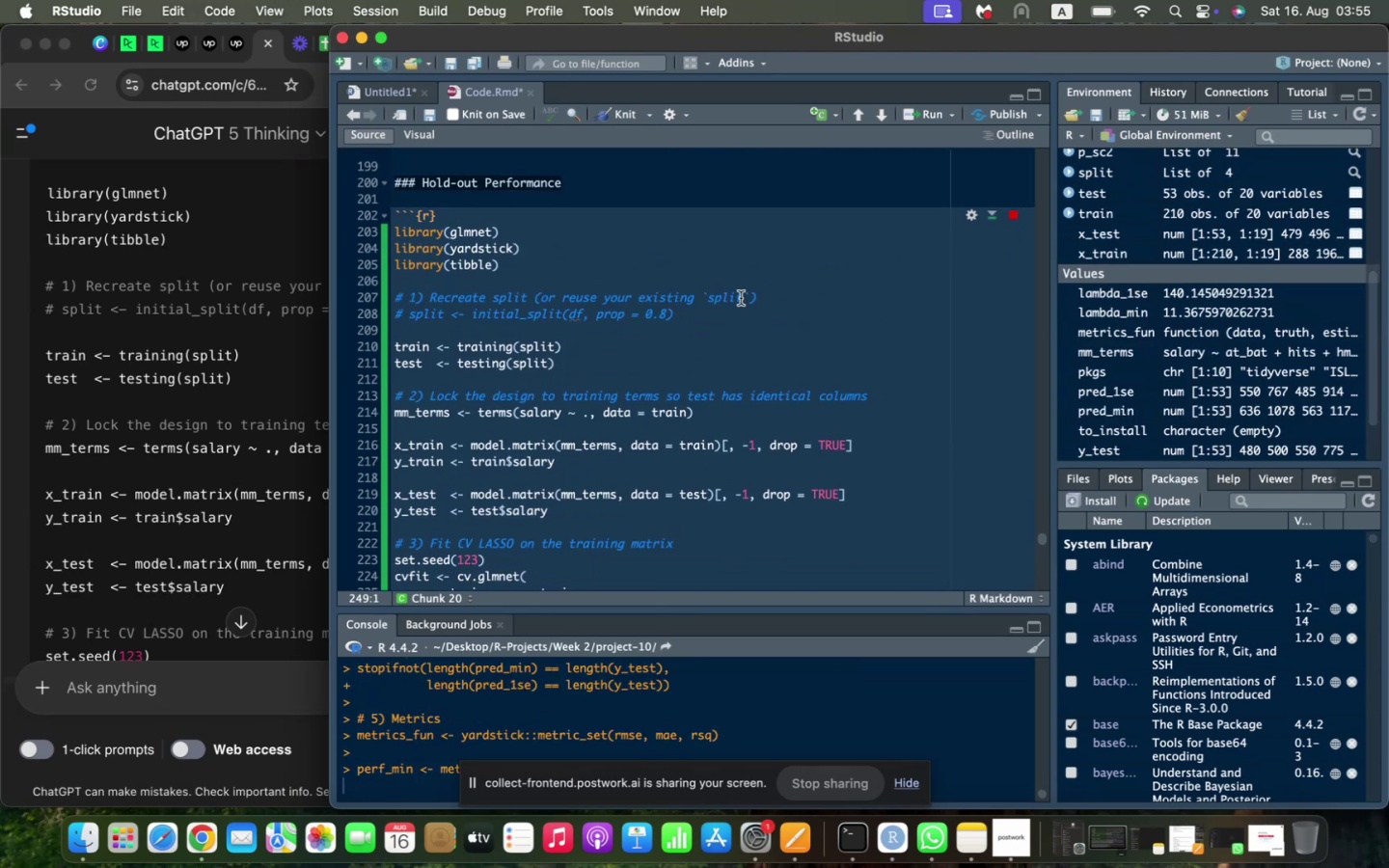 
scroll: coordinate [608, 325], scroll_direction: down, amount: 17.0
 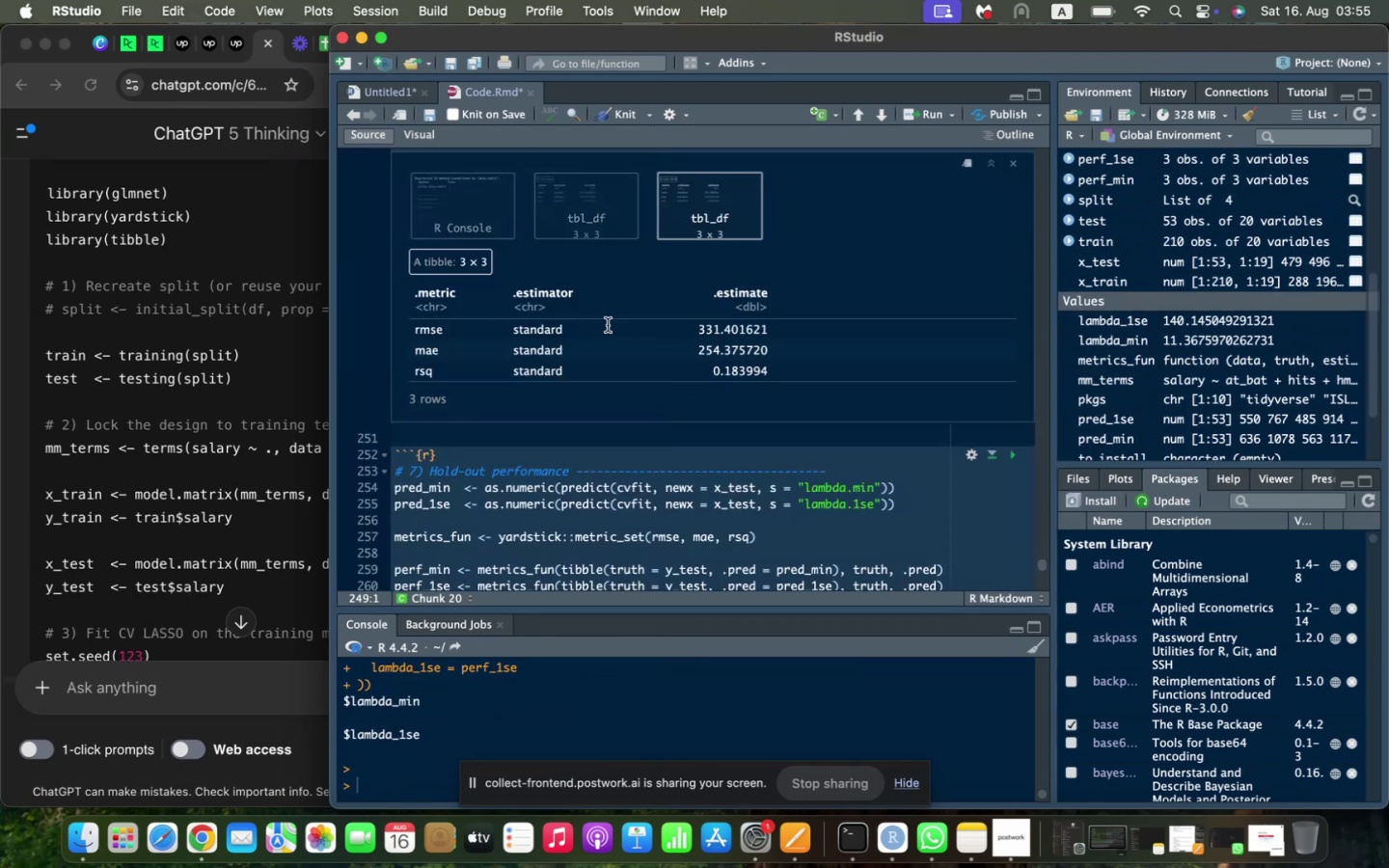 
scroll: coordinate [608, 325], scroll_direction: up, amount: 17.0
 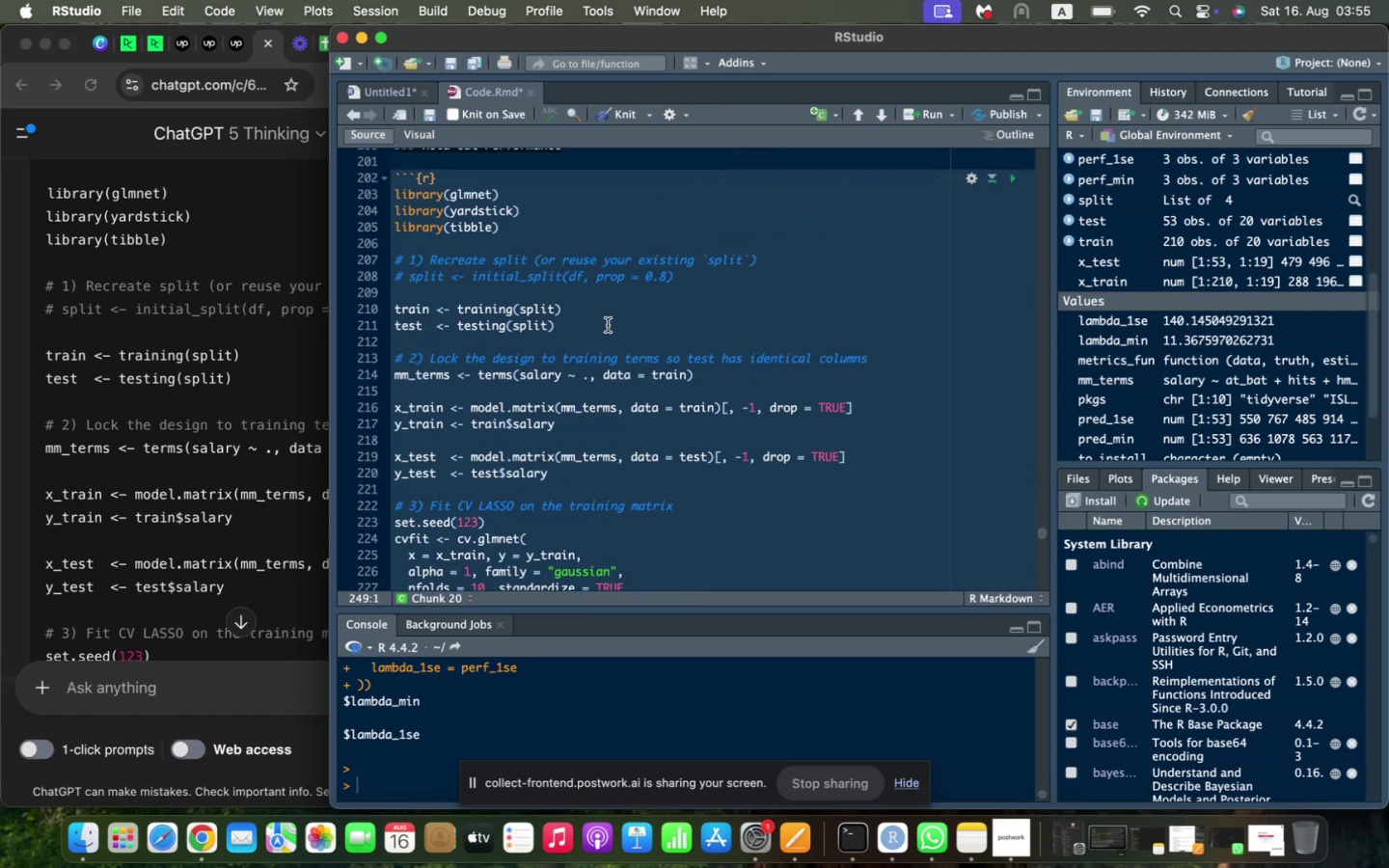 
scroll: coordinate [608, 325], scroll_direction: down, amount: 8.0
 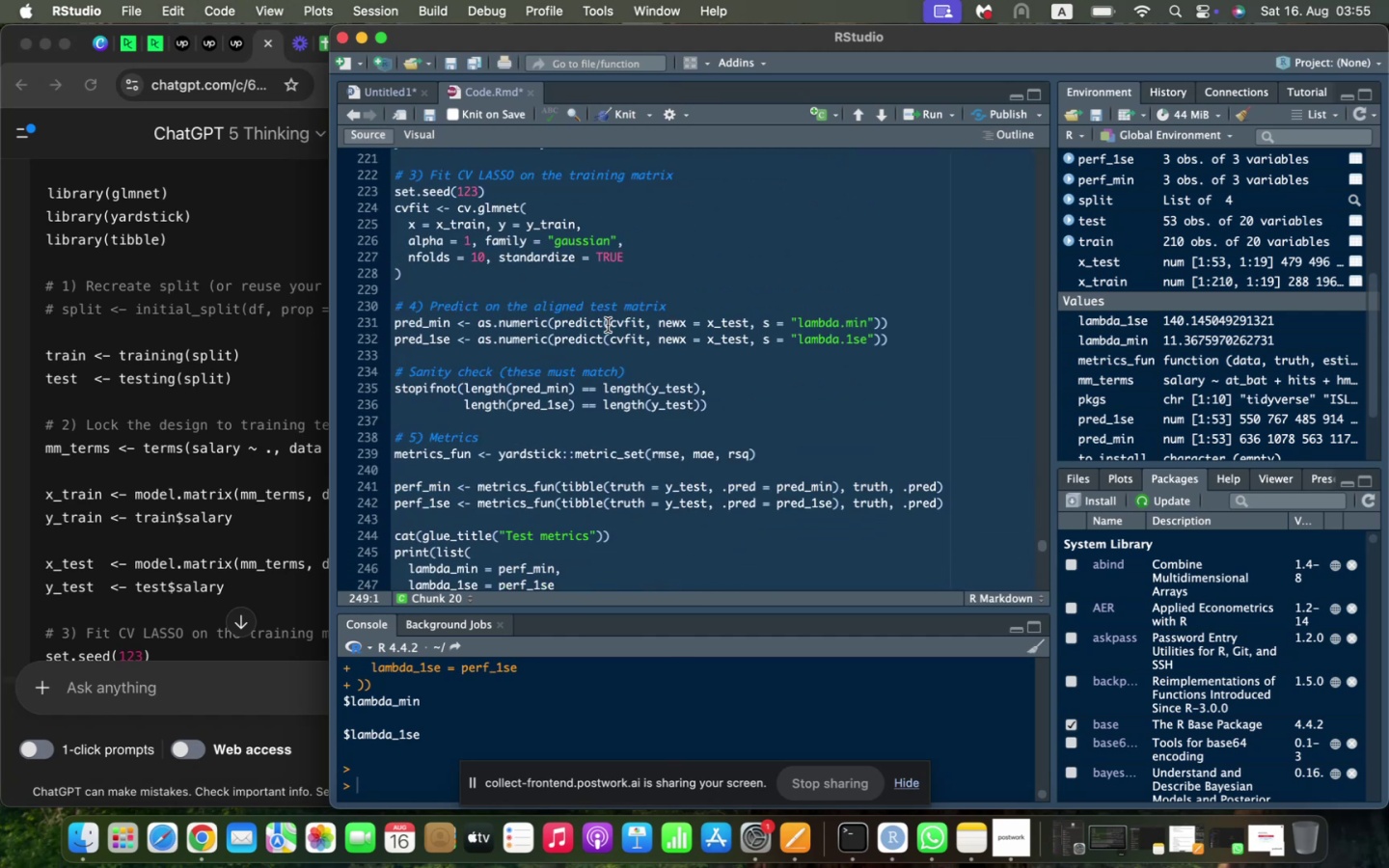 
scroll: coordinate [608, 325], scroll_direction: up, amount: 7.0
 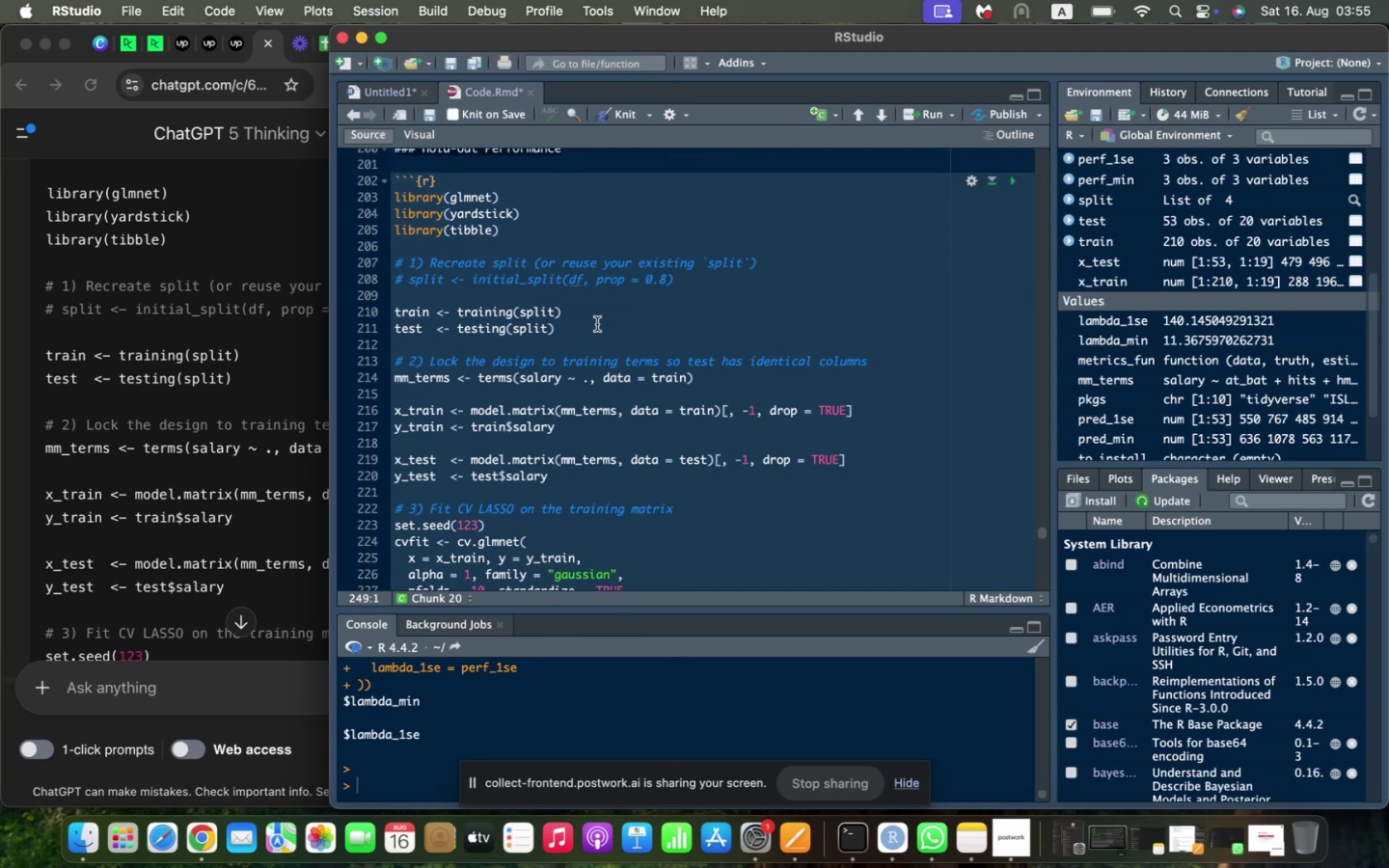 
left_click_drag(start_coordinate=[511, 228], to_coordinate=[383, 194])
 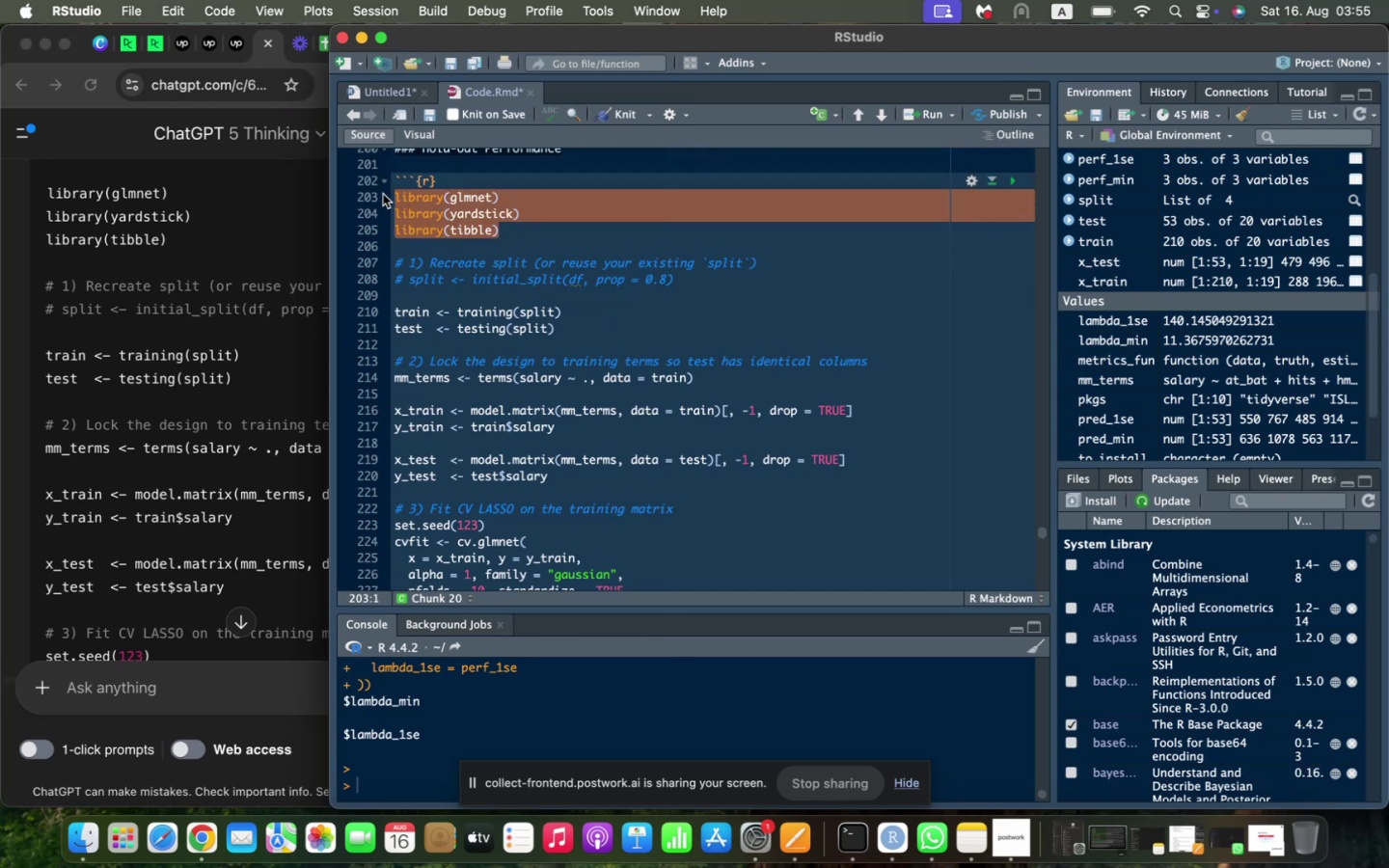 
key(Meta+Shift+C)
 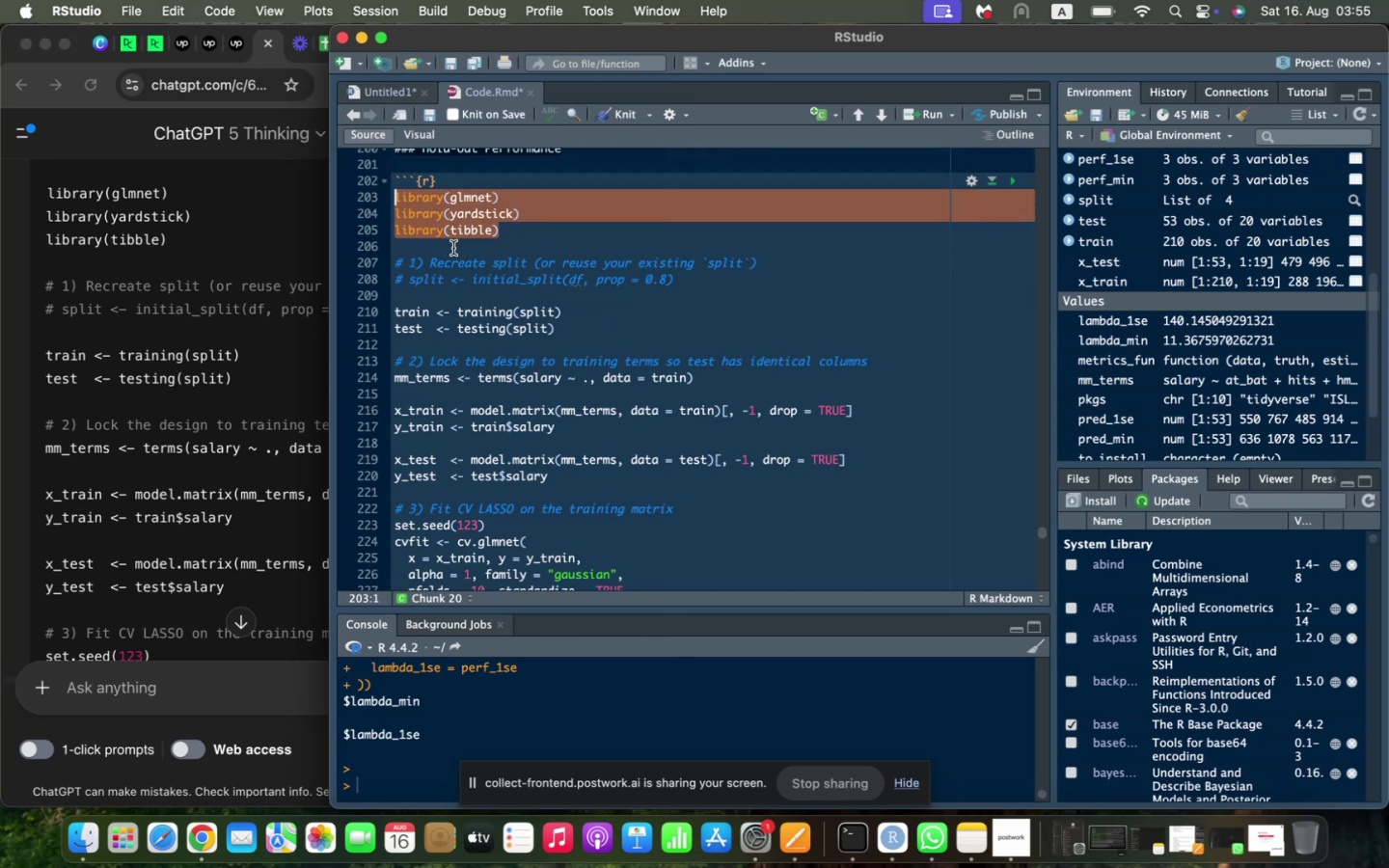 
scroll: coordinate [511, 262], scroll_direction: up, amount: 48.0
 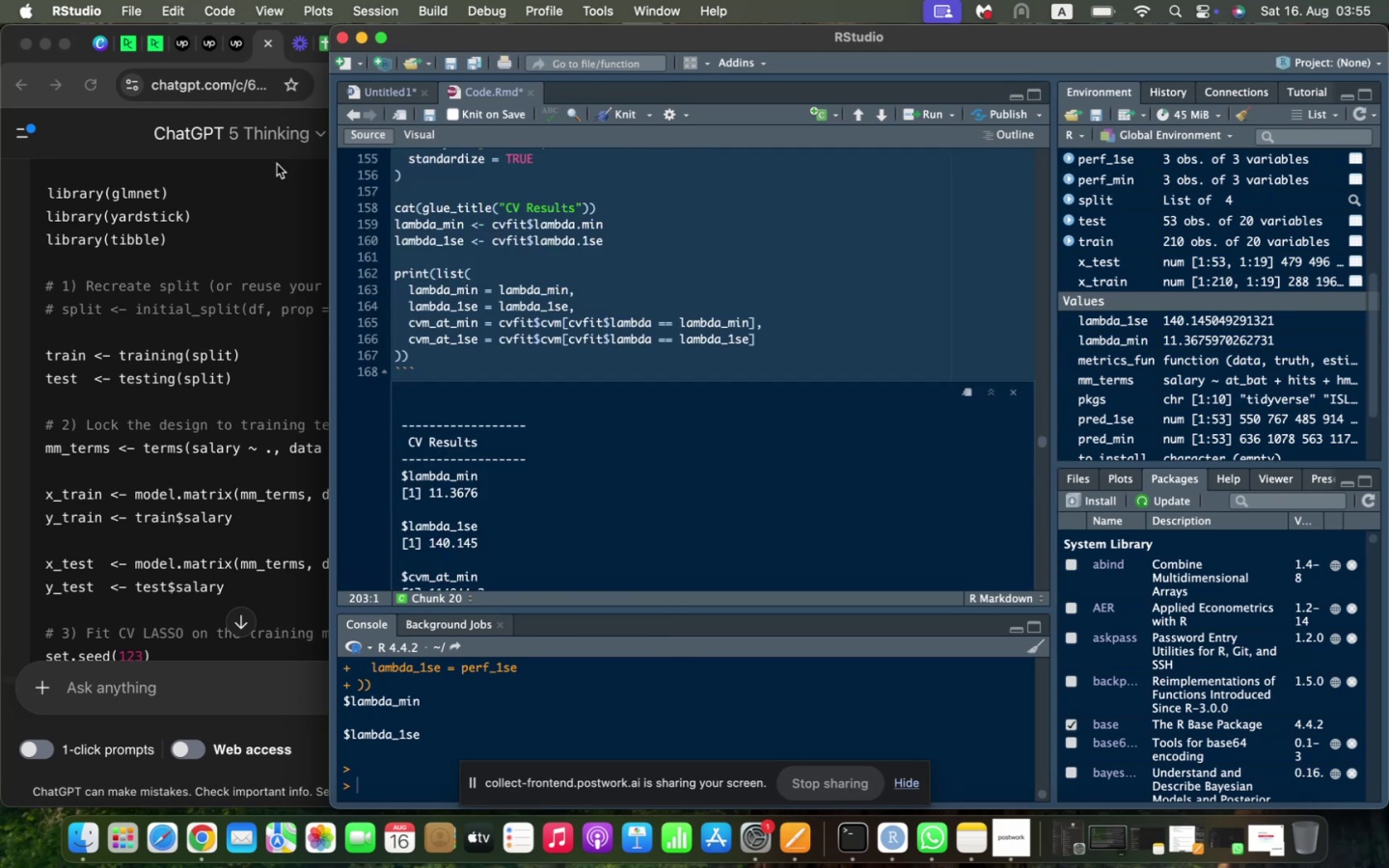 
left_click([272, 186])
 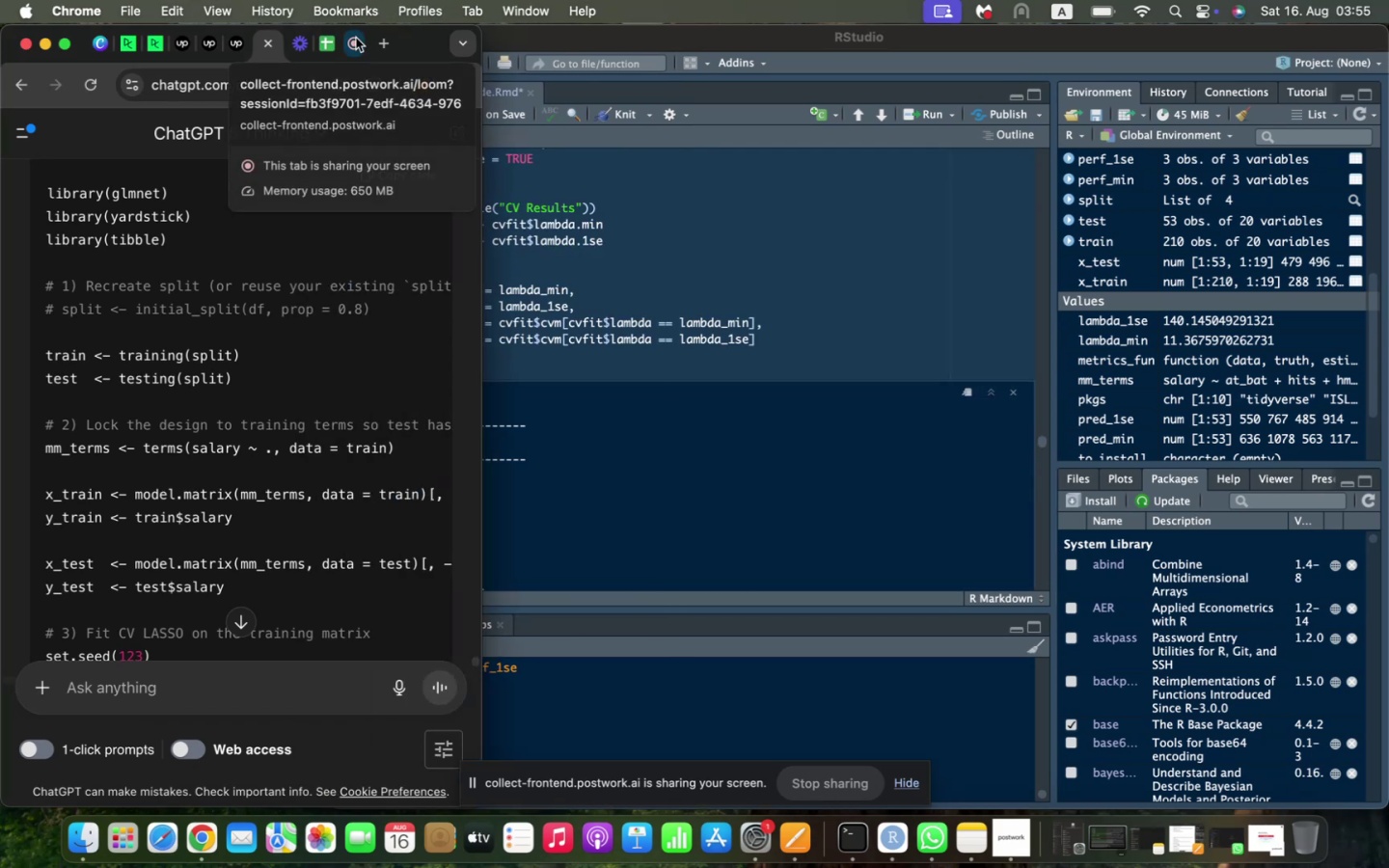 
left_click([356, 38])
 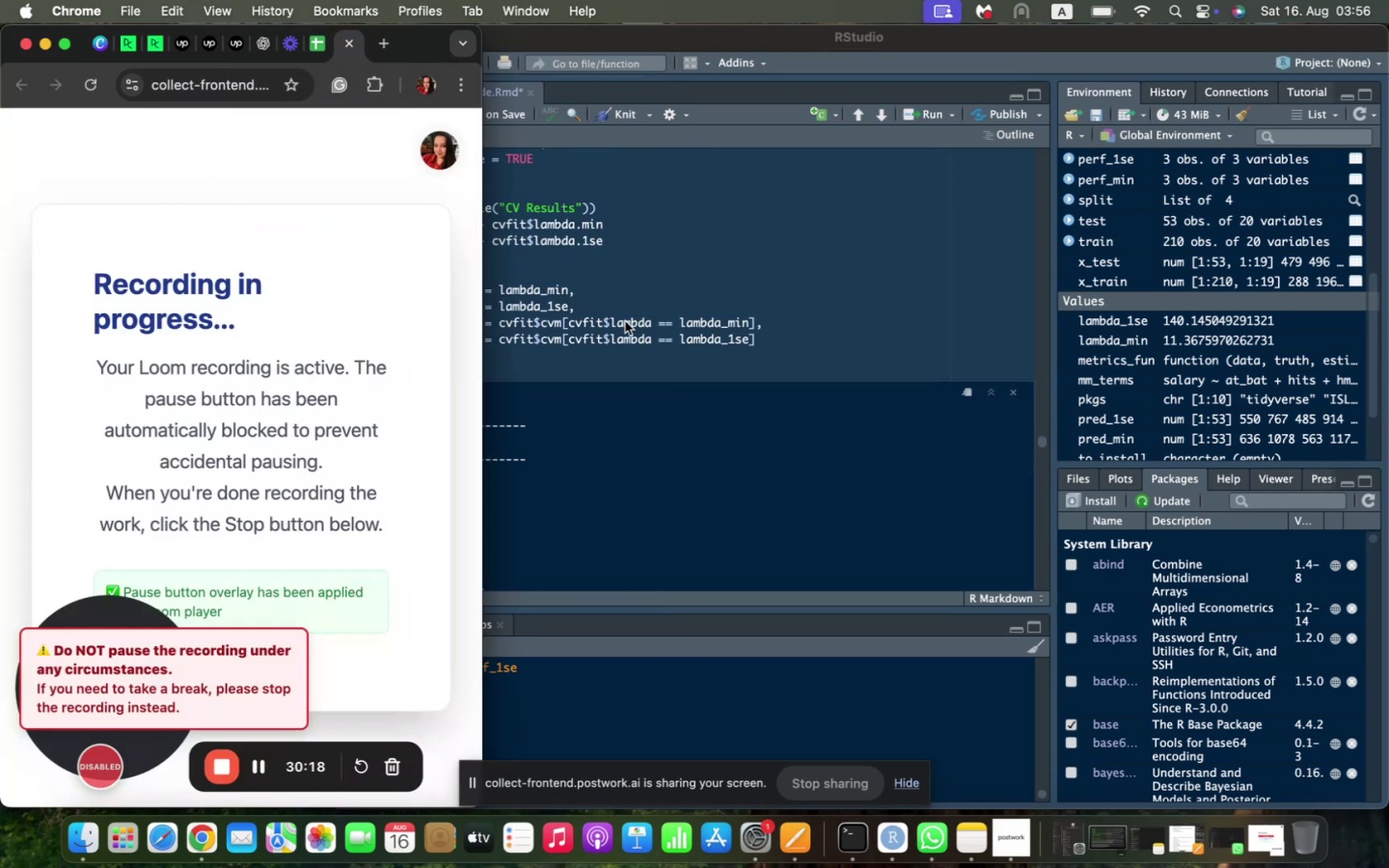 
left_click([625, 321])
 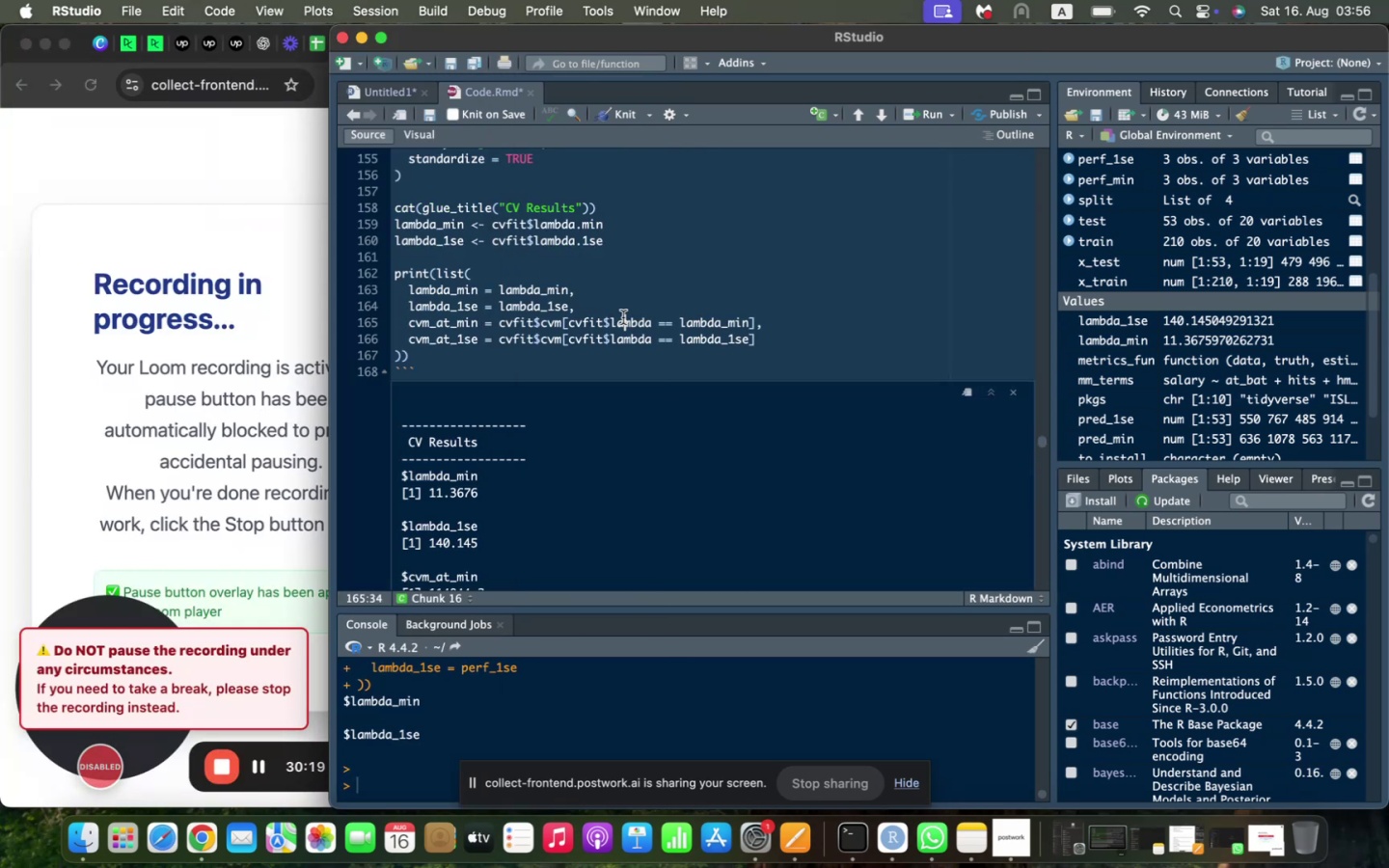 
scroll: coordinate [611, 302], scroll_direction: up, amount: 168.0
 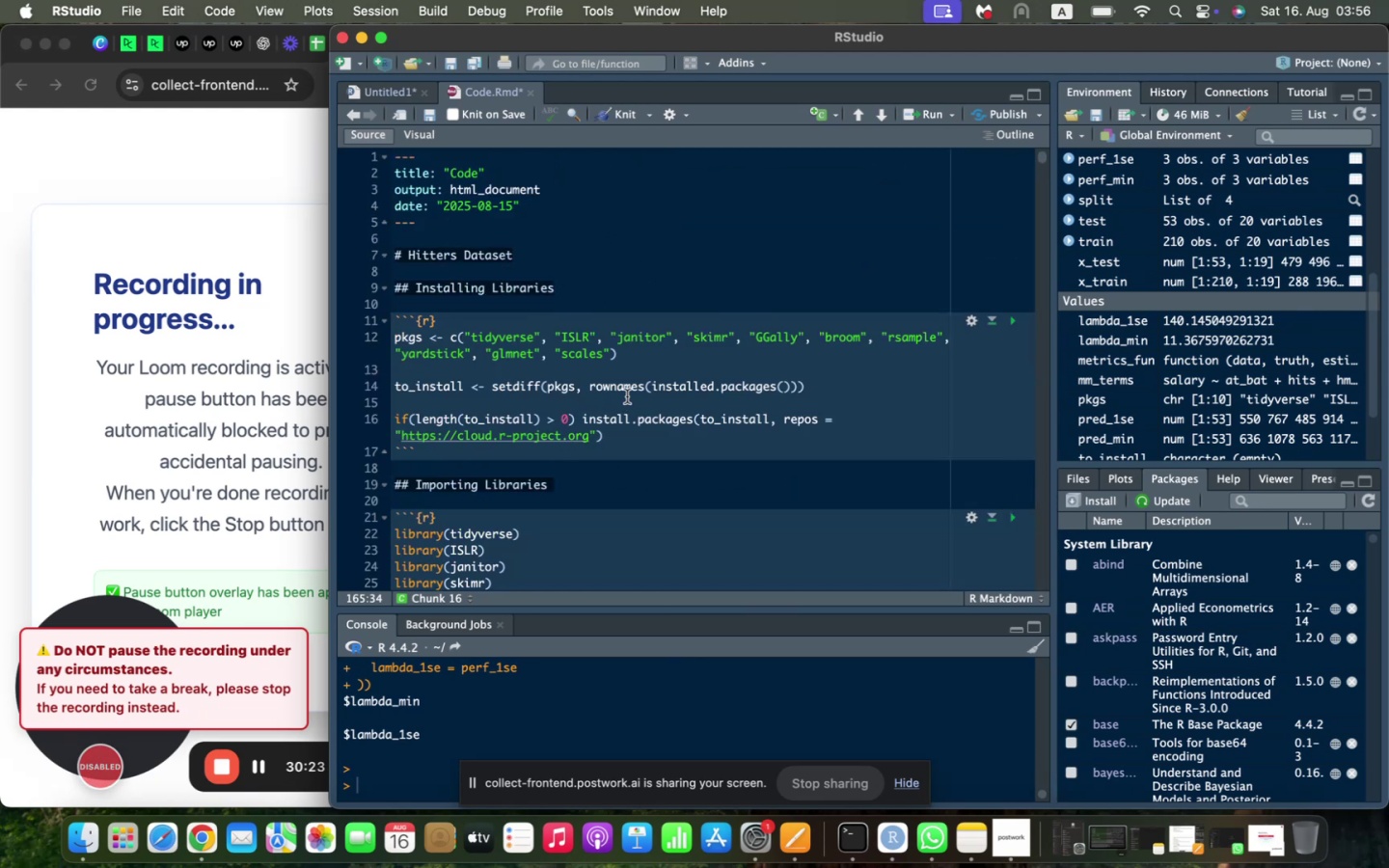 
scroll: coordinate [655, 415], scroll_direction: down, amount: 7.0
 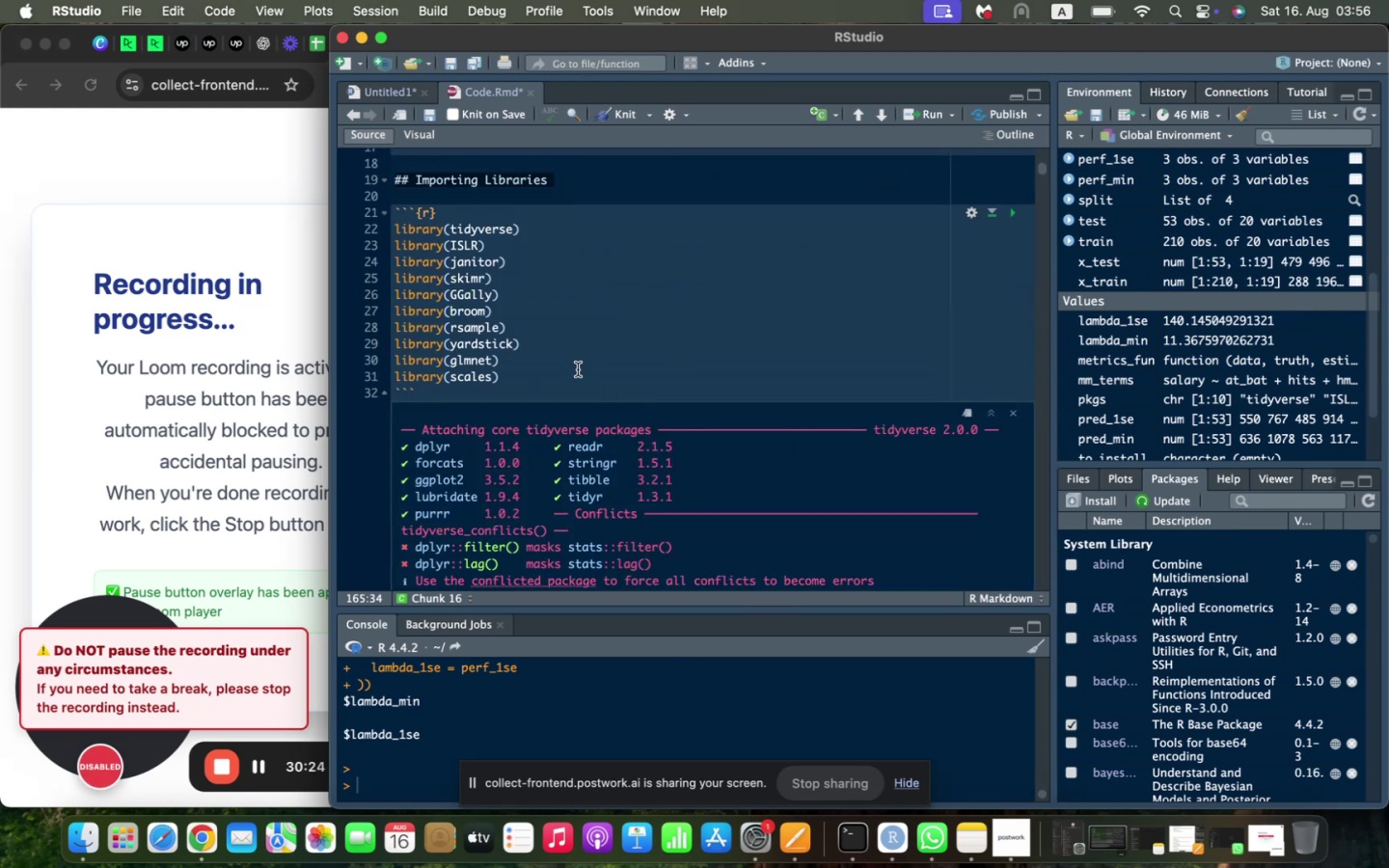 
left_click([578, 369])
 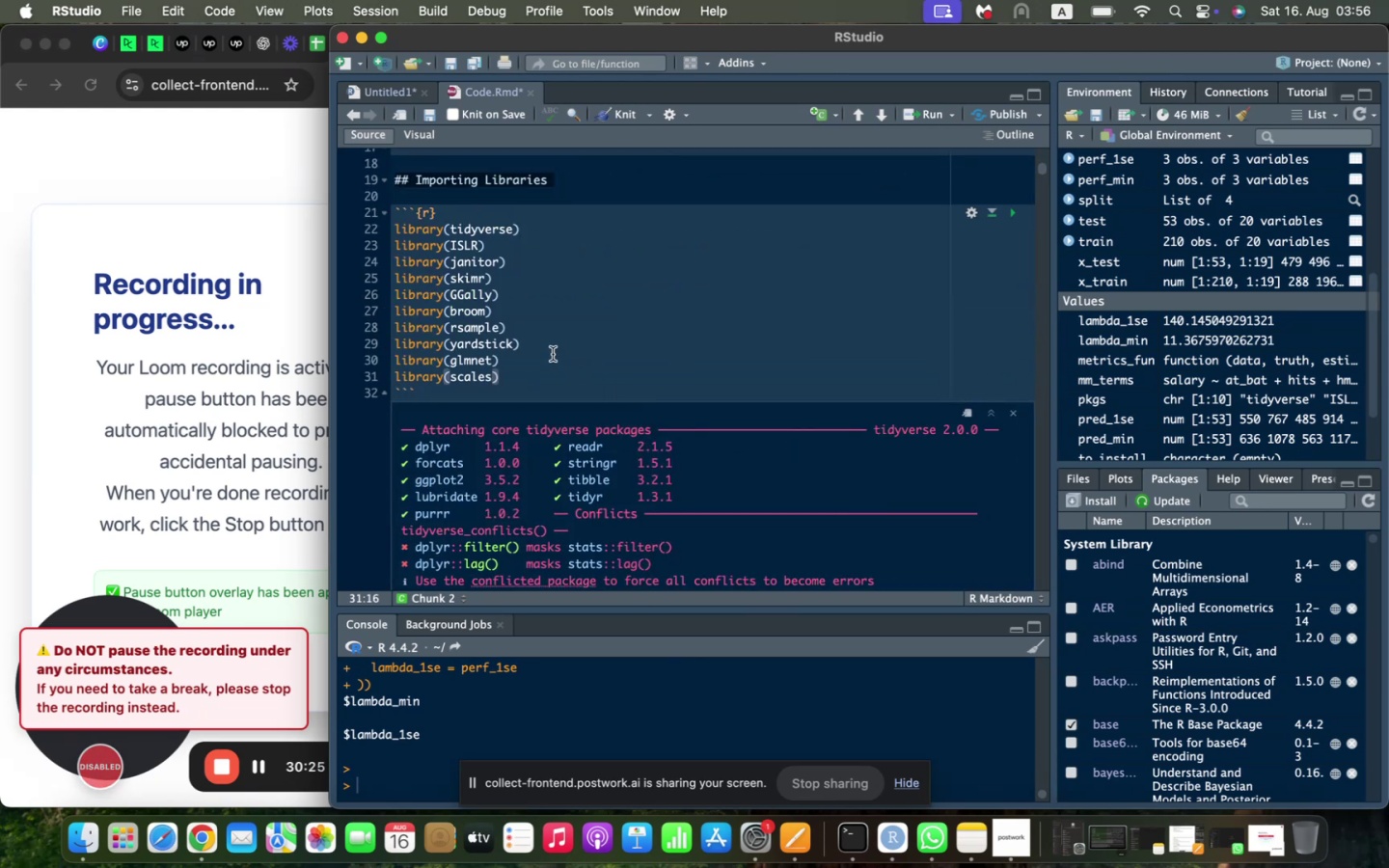 
key(Shift+Enter)
 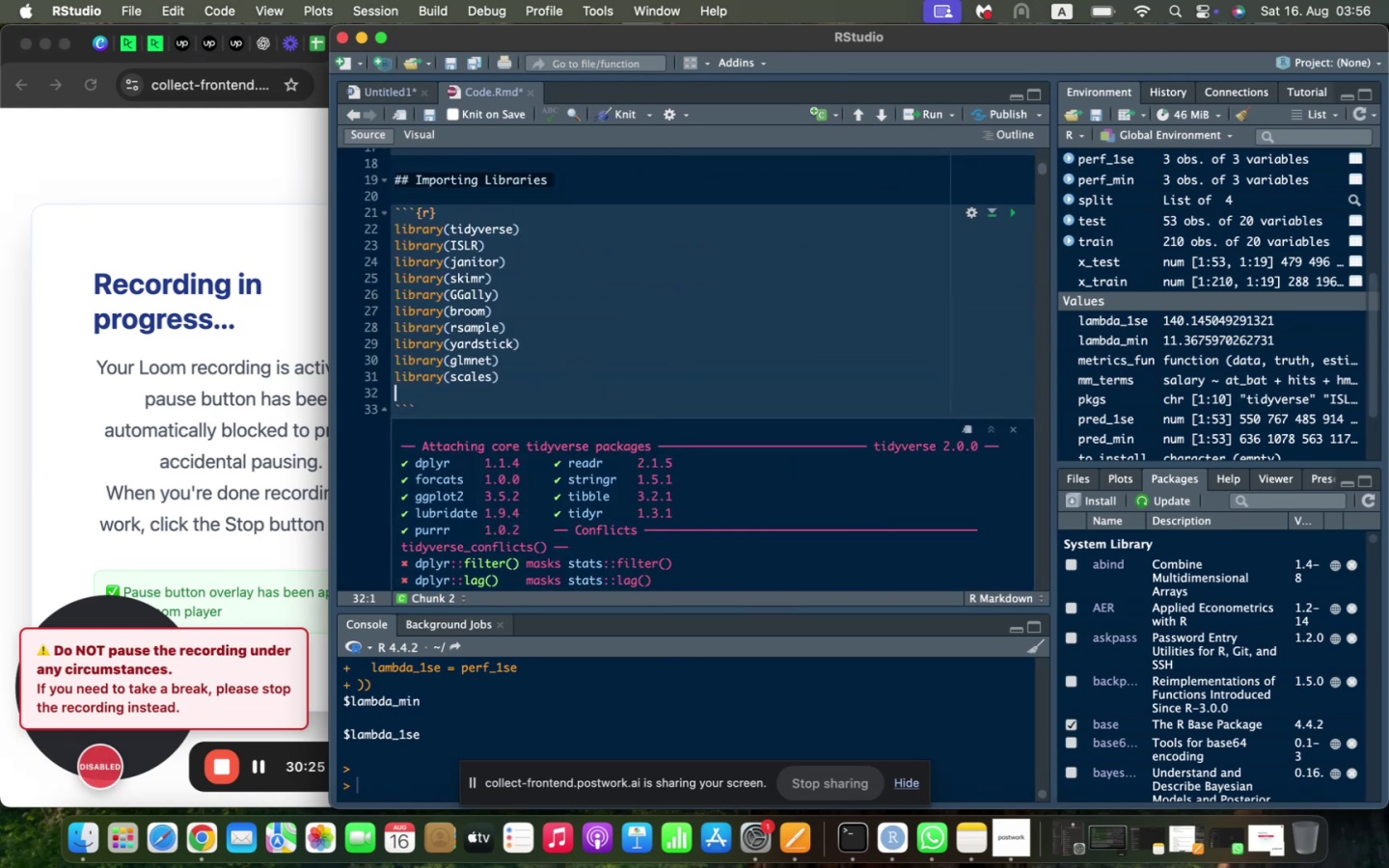 
key(Meta+Shift+V)
 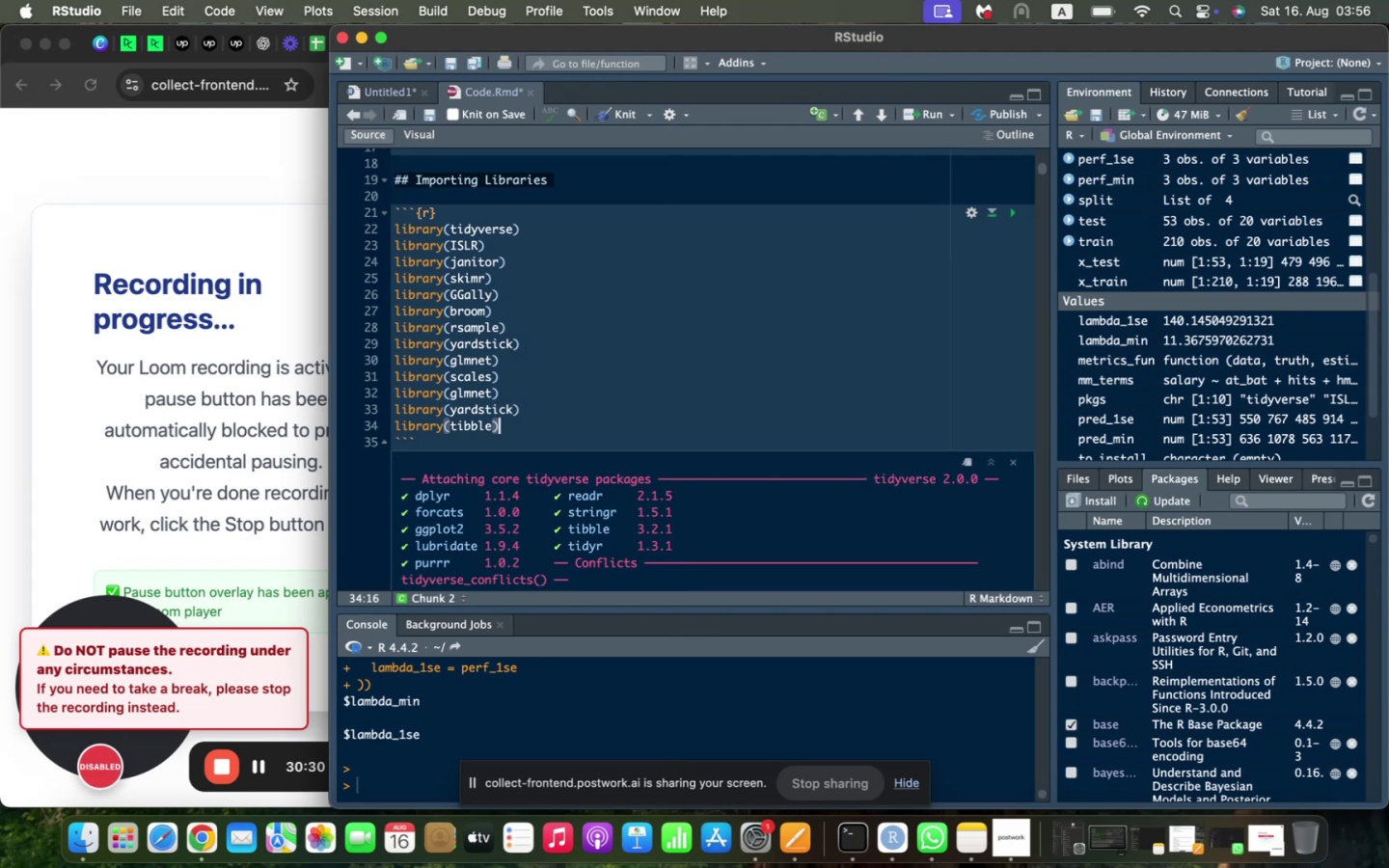 
wait(9.69)
 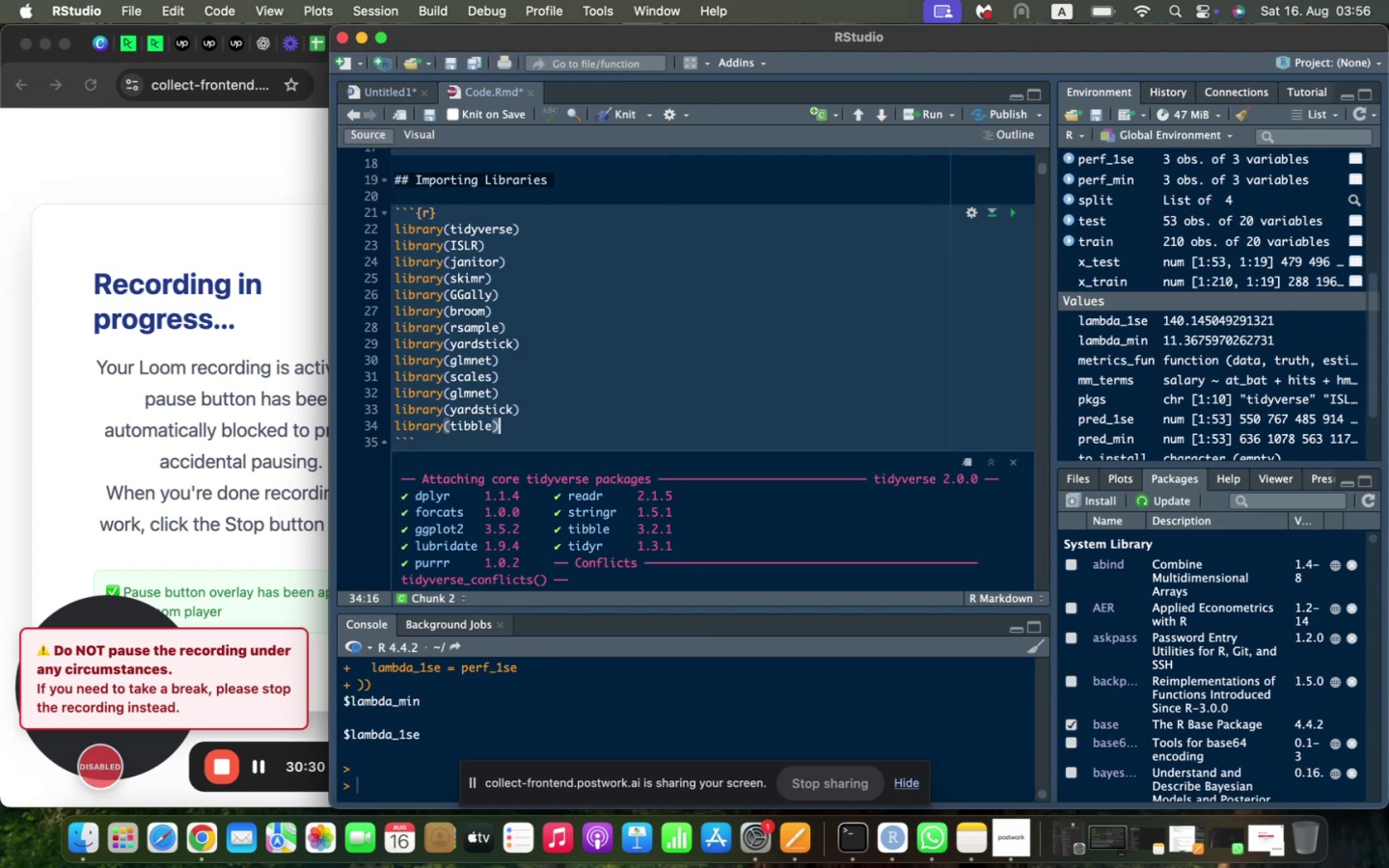 
key(Meta+Shift+Z)
 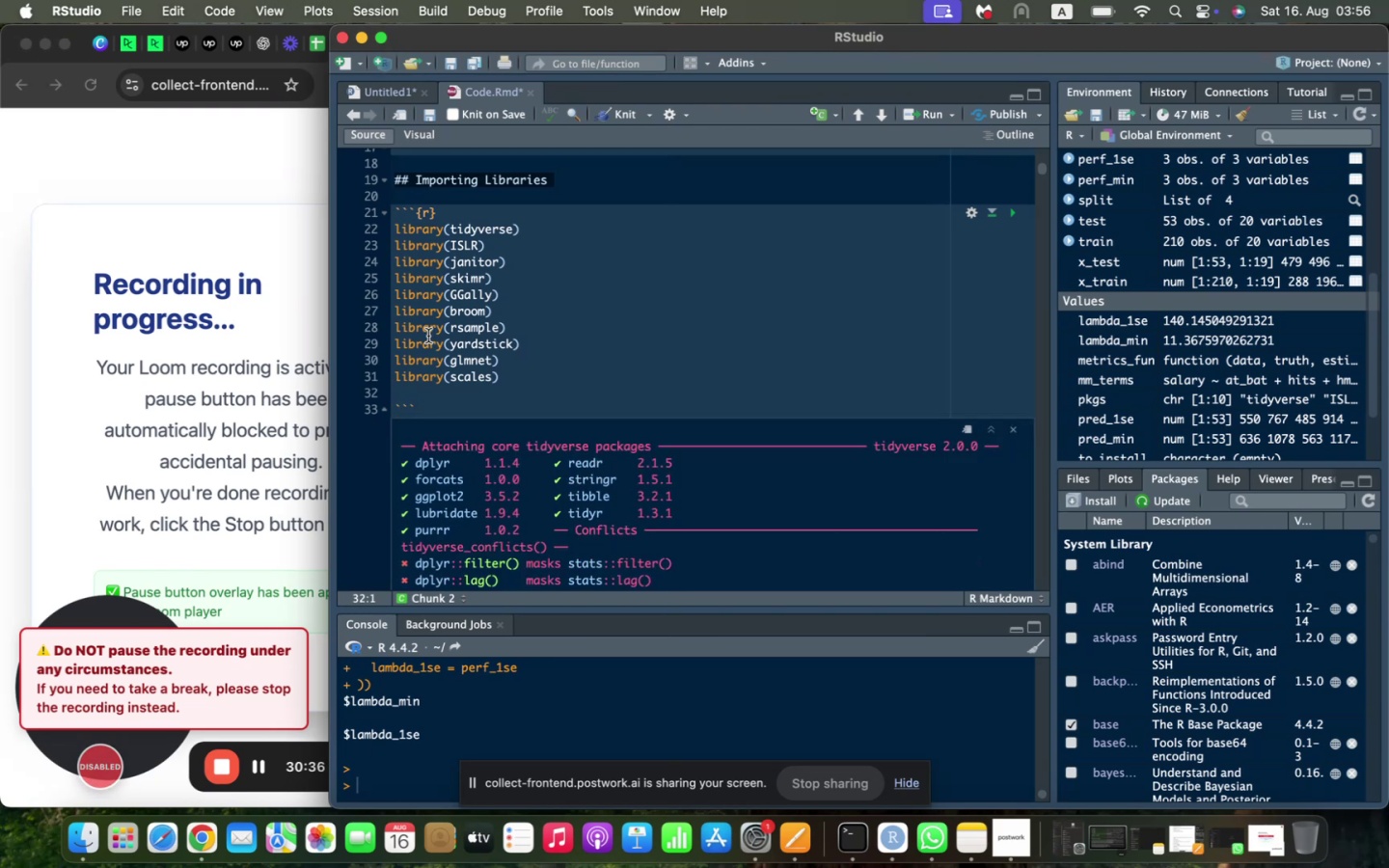 
key(Shift+Backspace)
 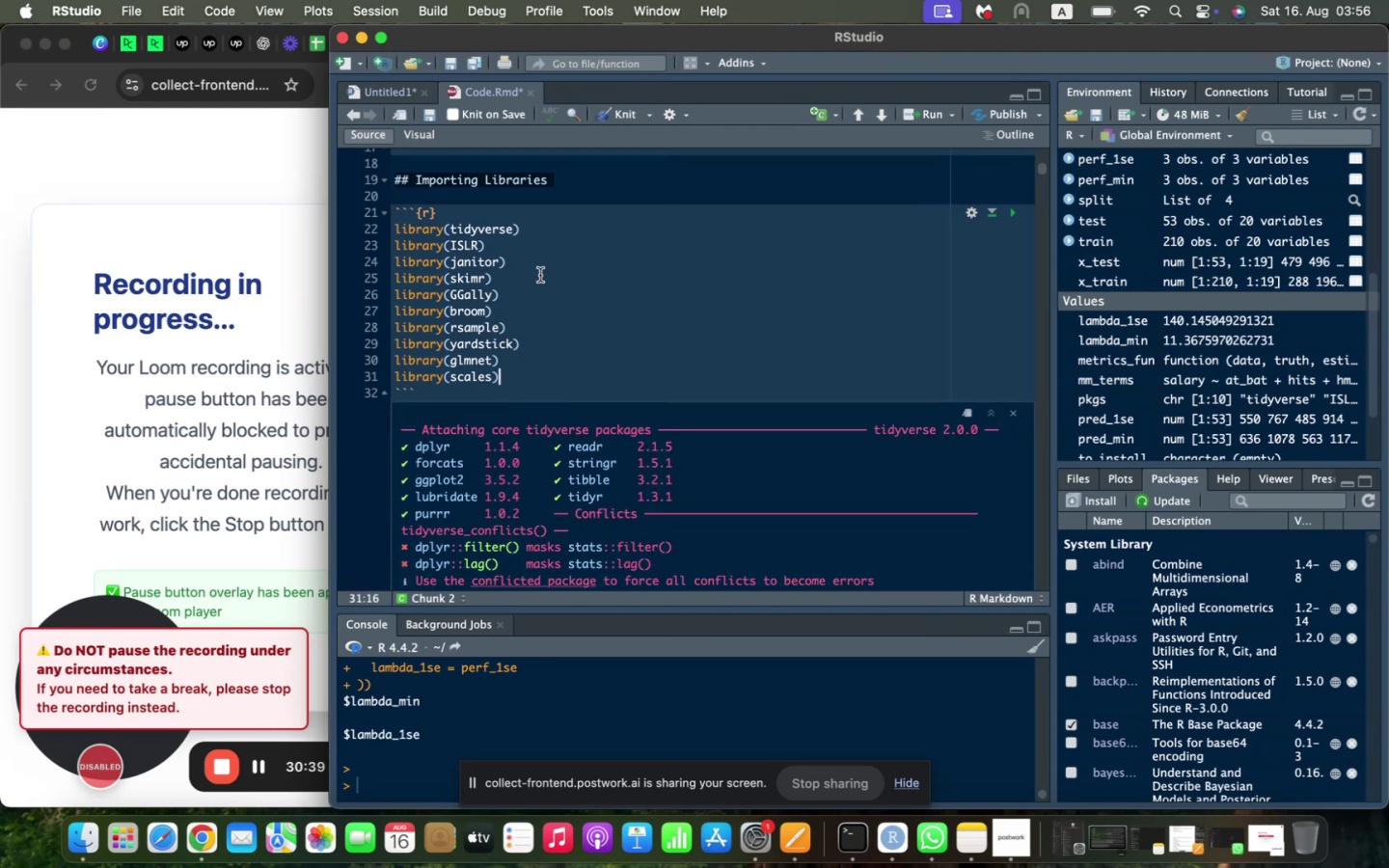 
hold_key(key=CommandLeft, duration=0.45)
 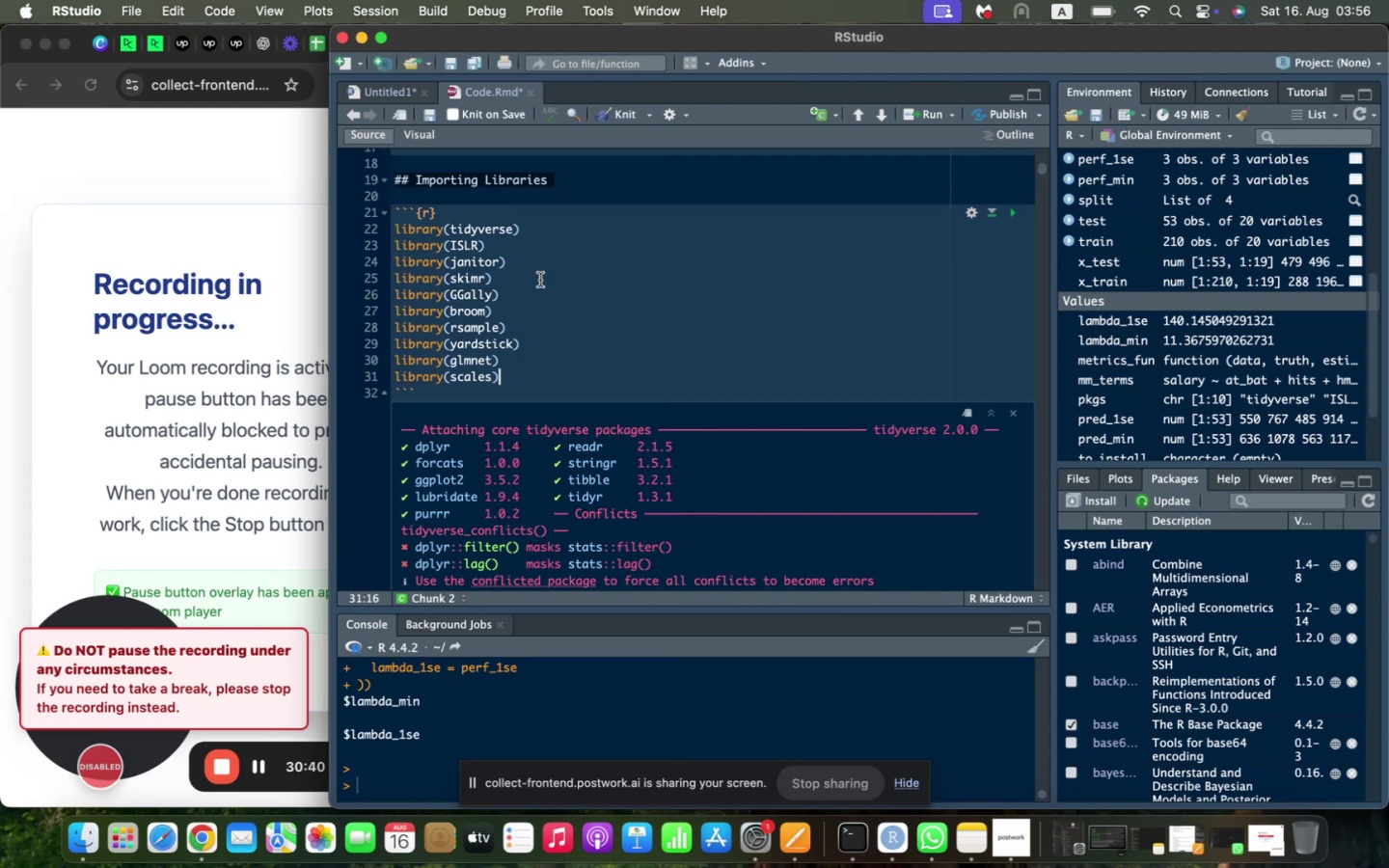 
key(Meta+Shift+CommandLeft)
 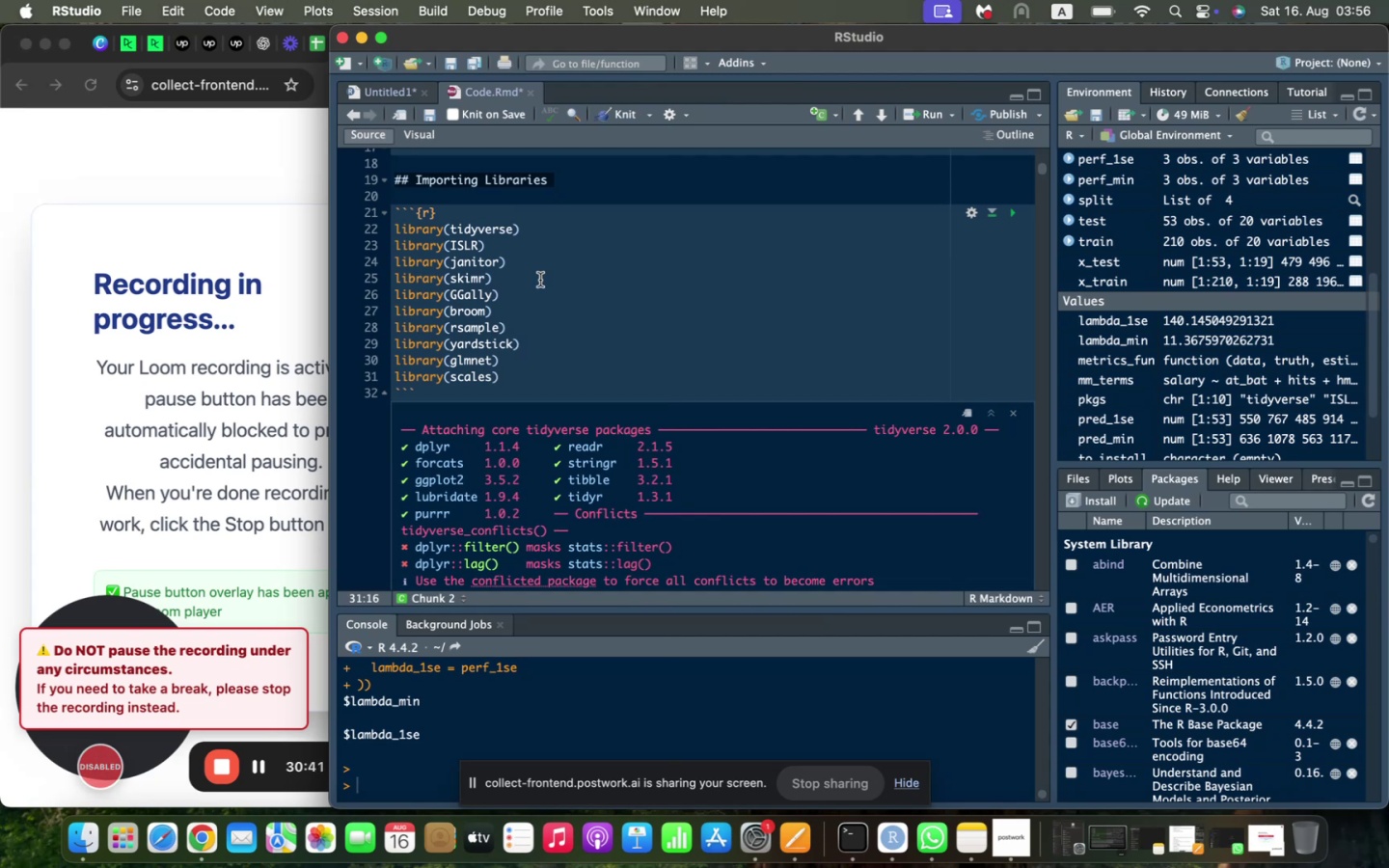 
key(Meta+Shift+V)
 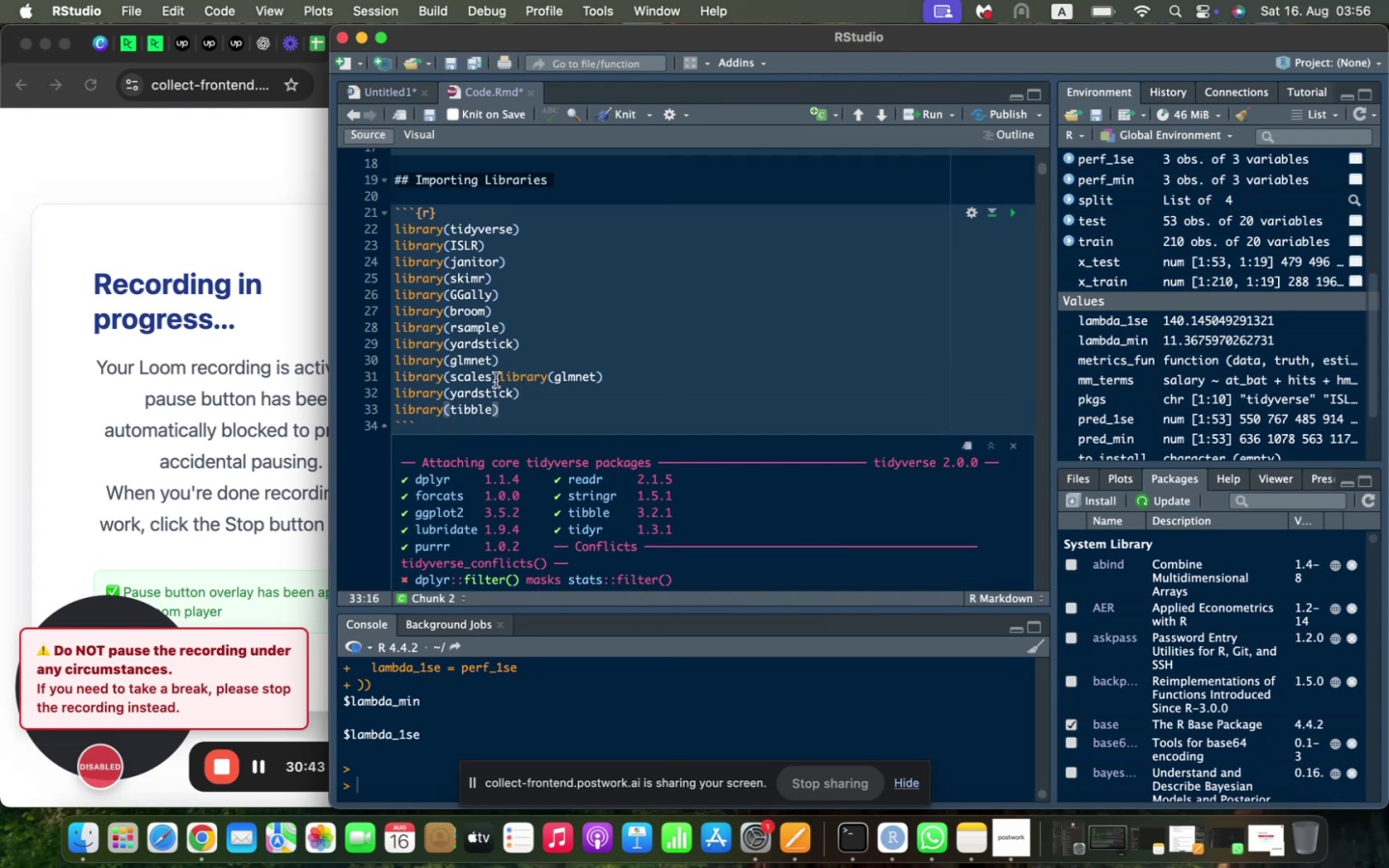 
left_click_drag(start_coordinate=[496, 375], to_coordinate=[542, 391])
 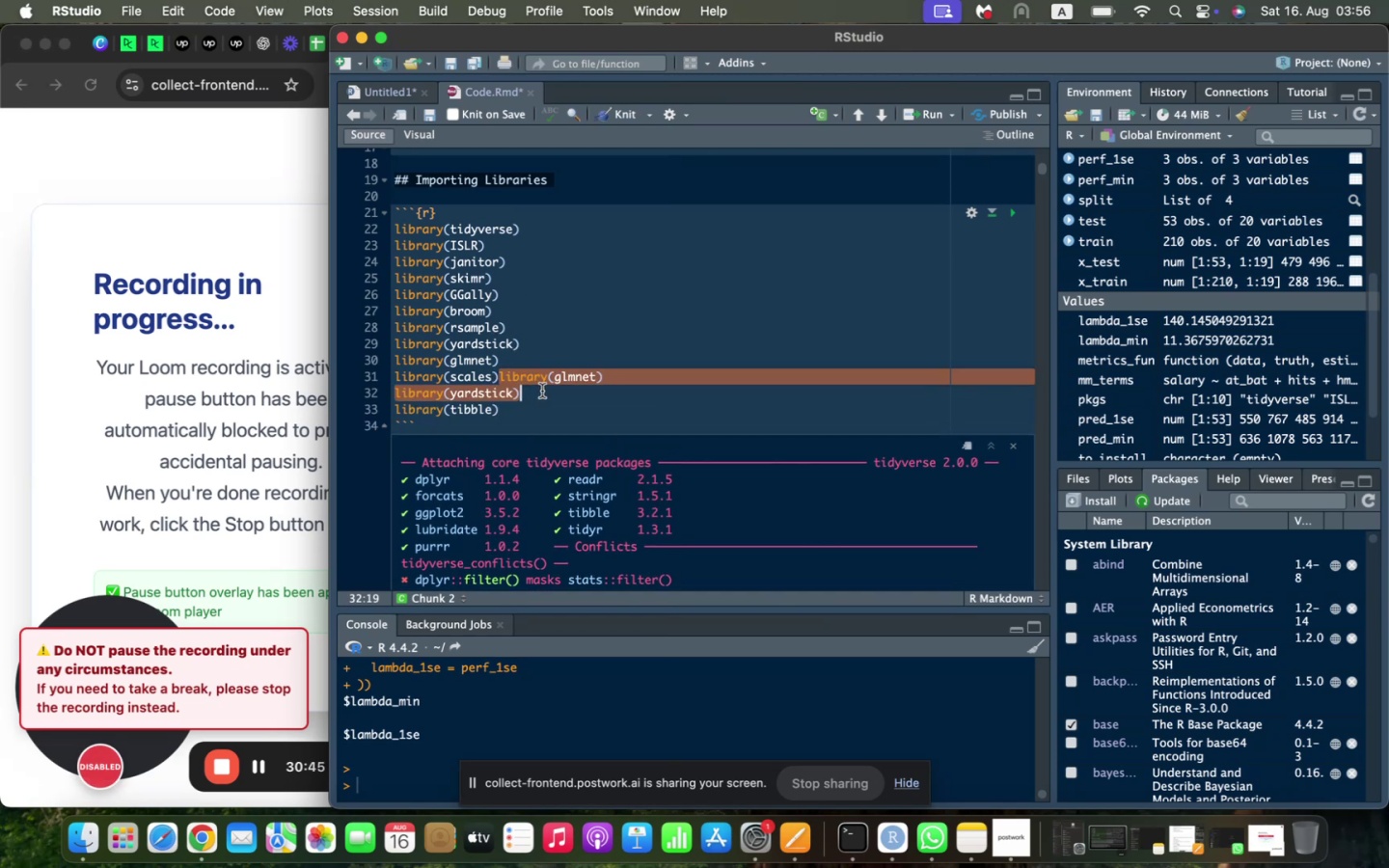 
key(Shift+Backspace)
 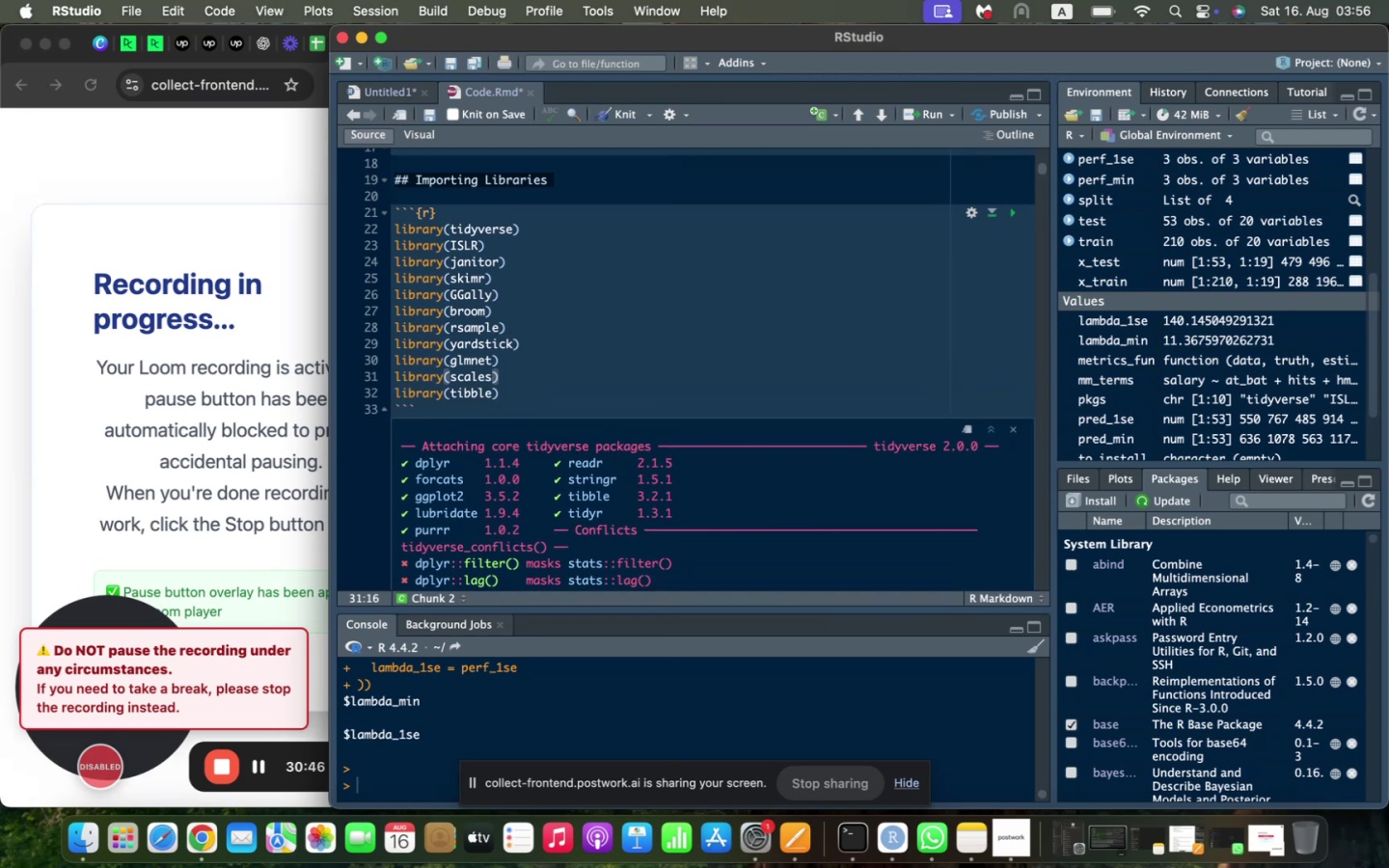 
scroll: coordinate [542, 391], scroll_direction: down, amount: 138.0
 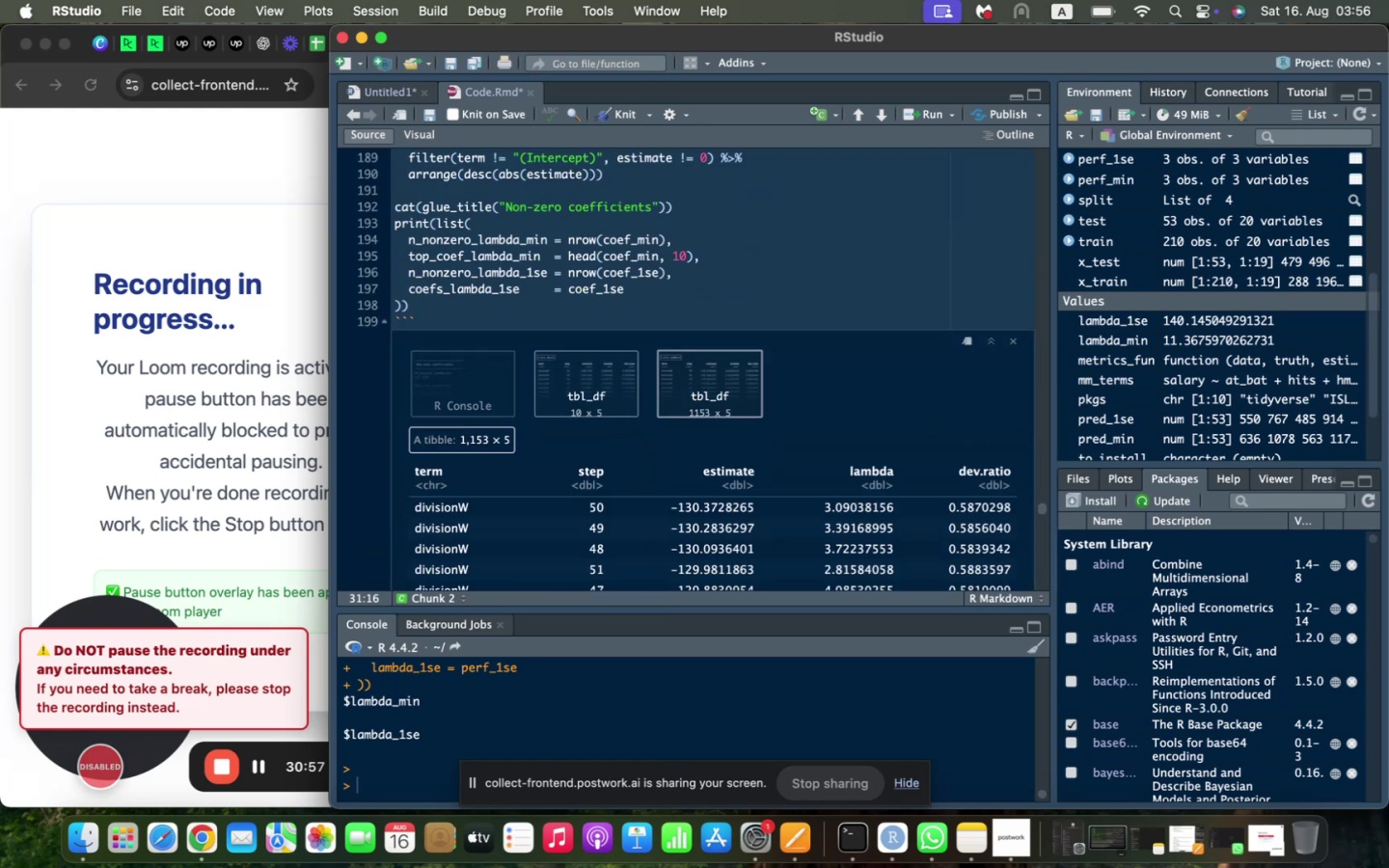 
scroll: coordinate [542, 391], scroll_direction: up, amount: 3.0
 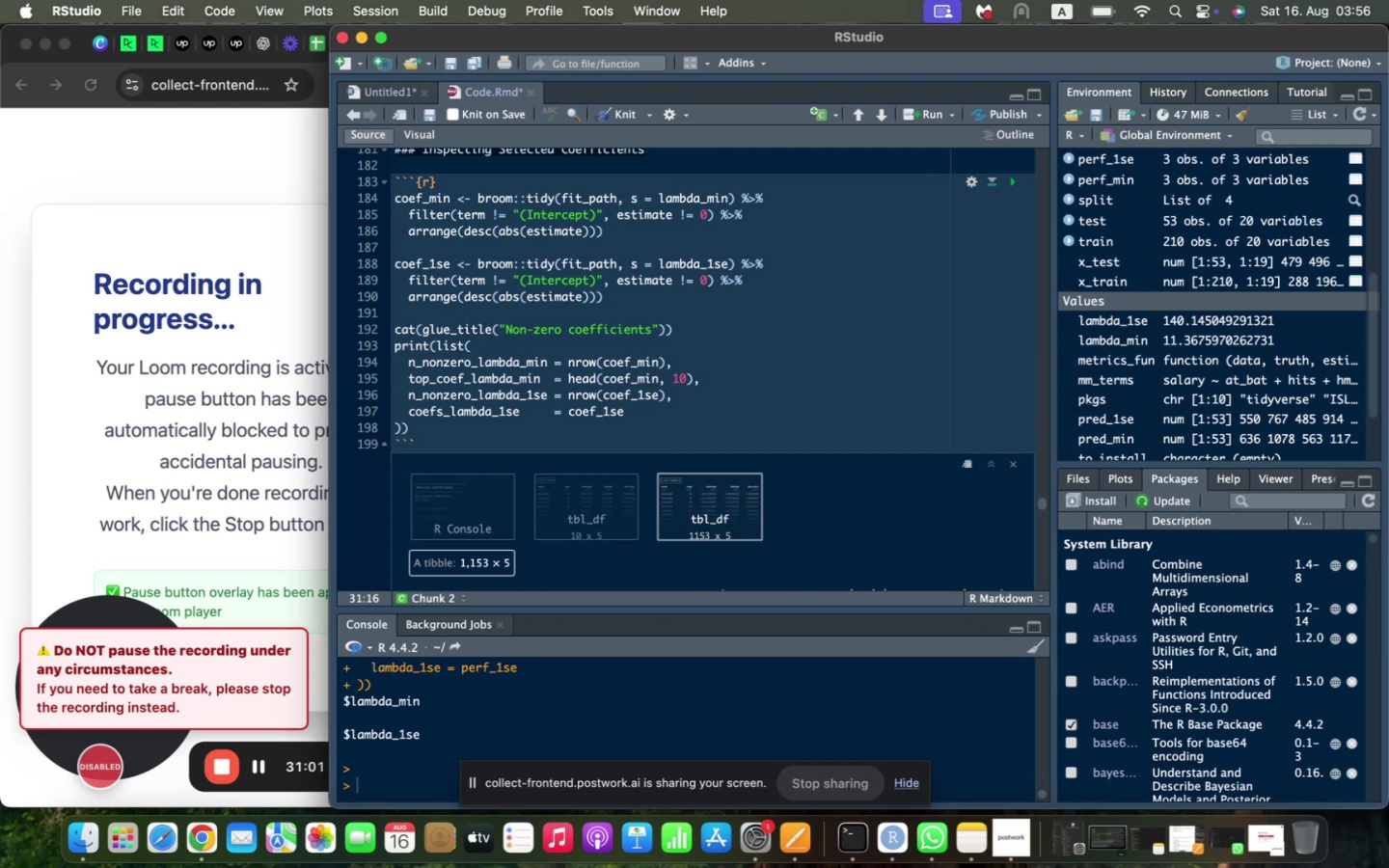 
scroll: coordinate [542, 391], scroll_direction: down, amount: 15.0
 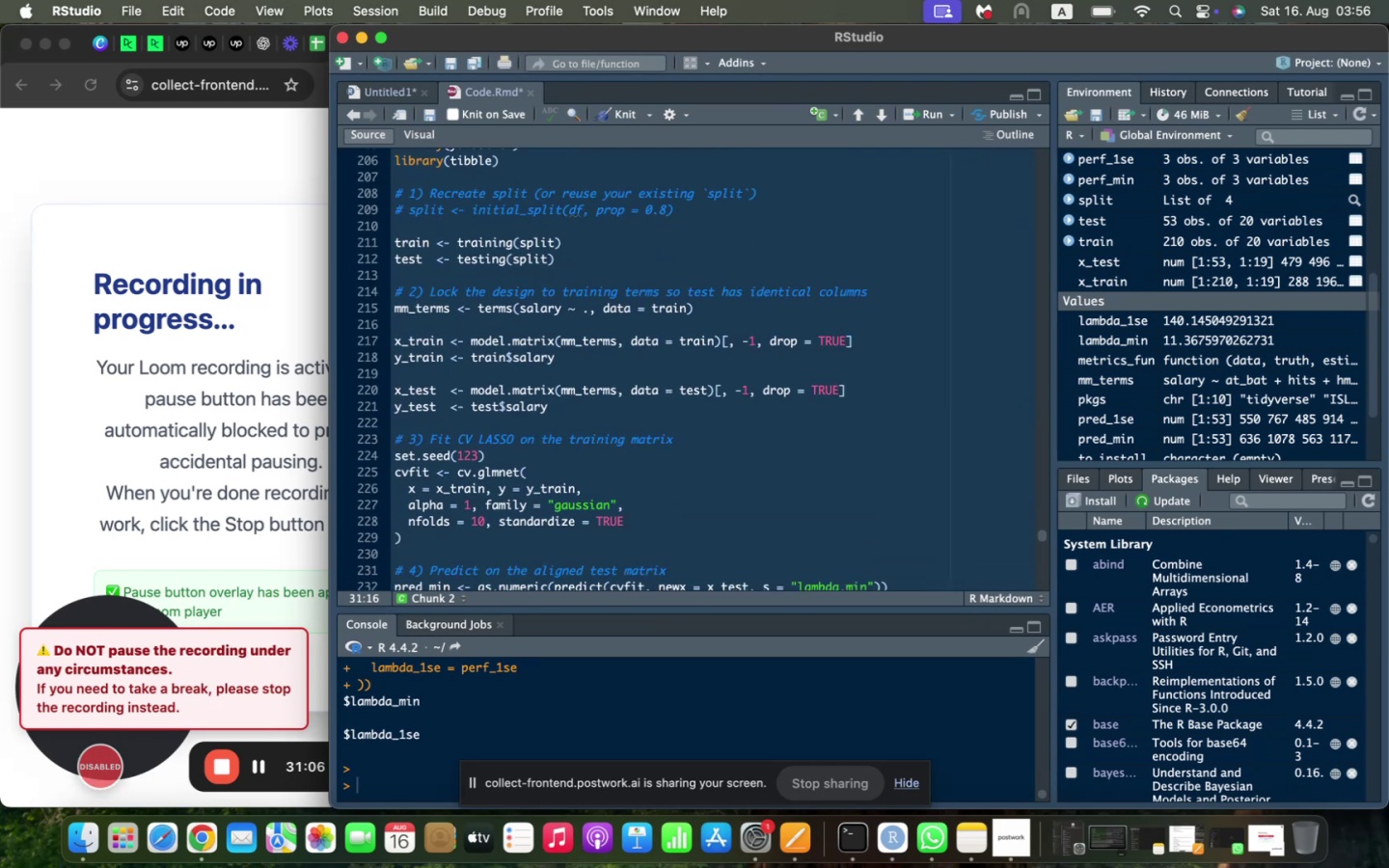 
scroll: coordinate [542, 391], scroll_direction: up, amount: 4.0
 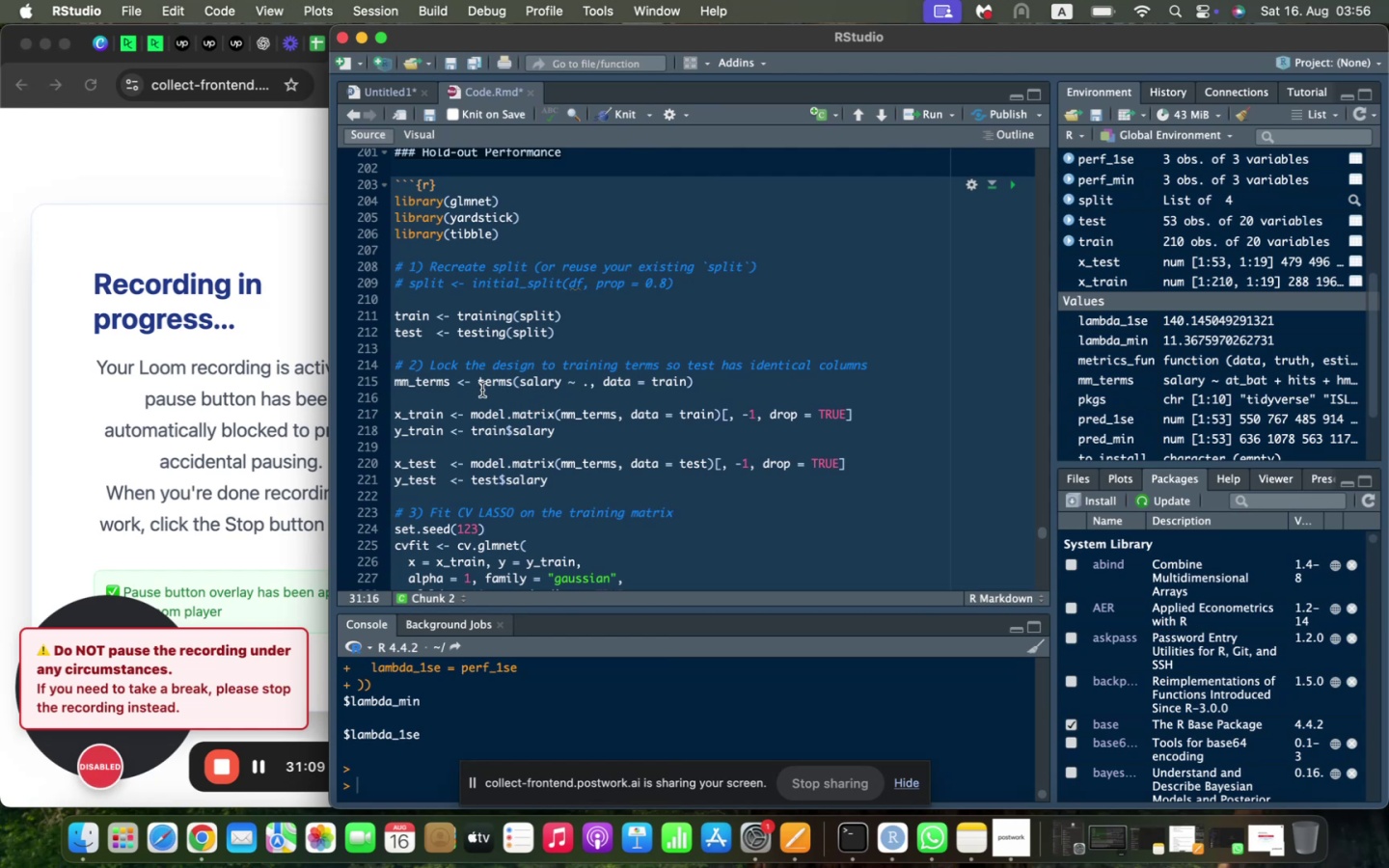 
left_click([482, 390])
 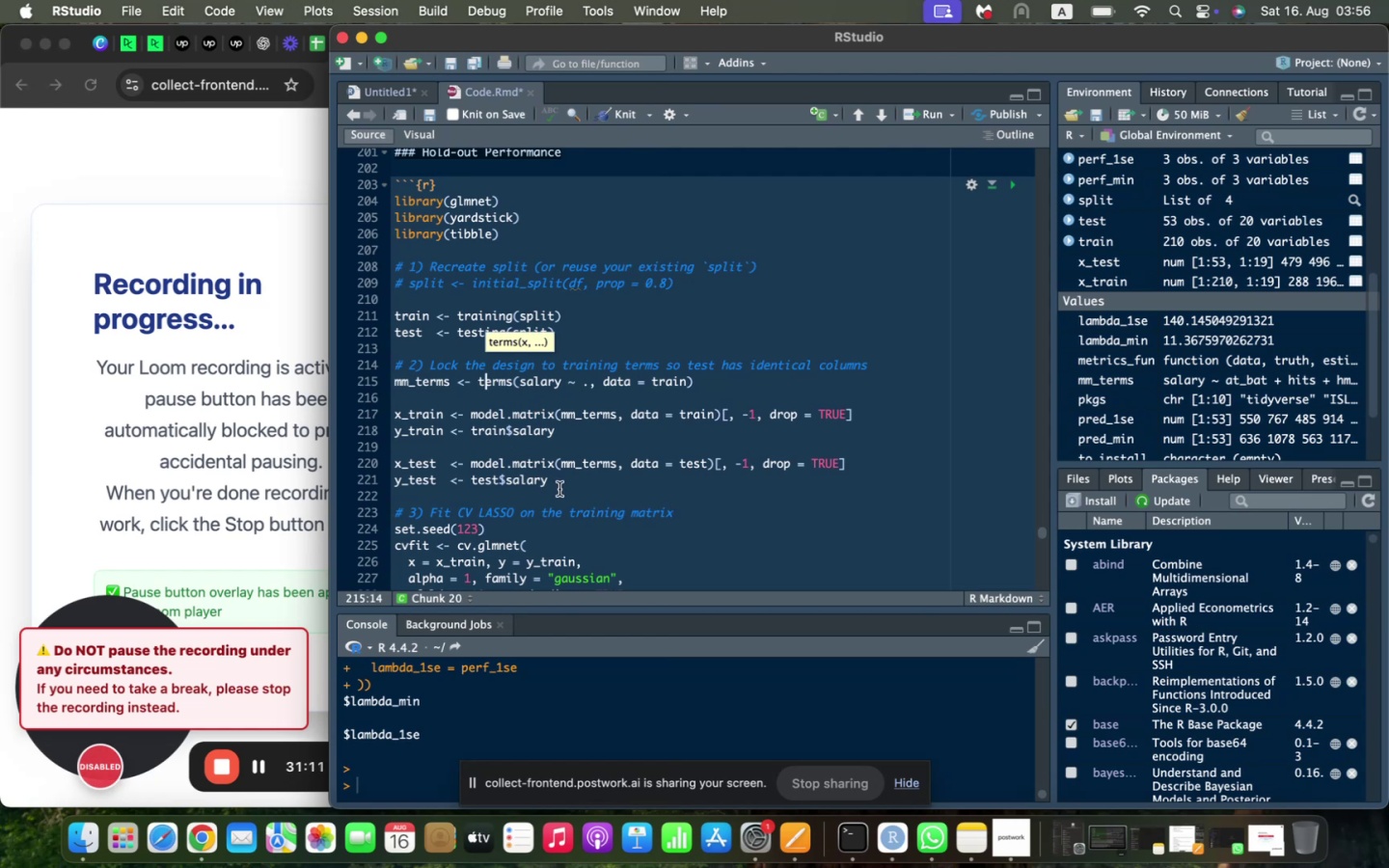 
left_click_drag(start_coordinate=[560, 490], to_coordinate=[356, 315])
 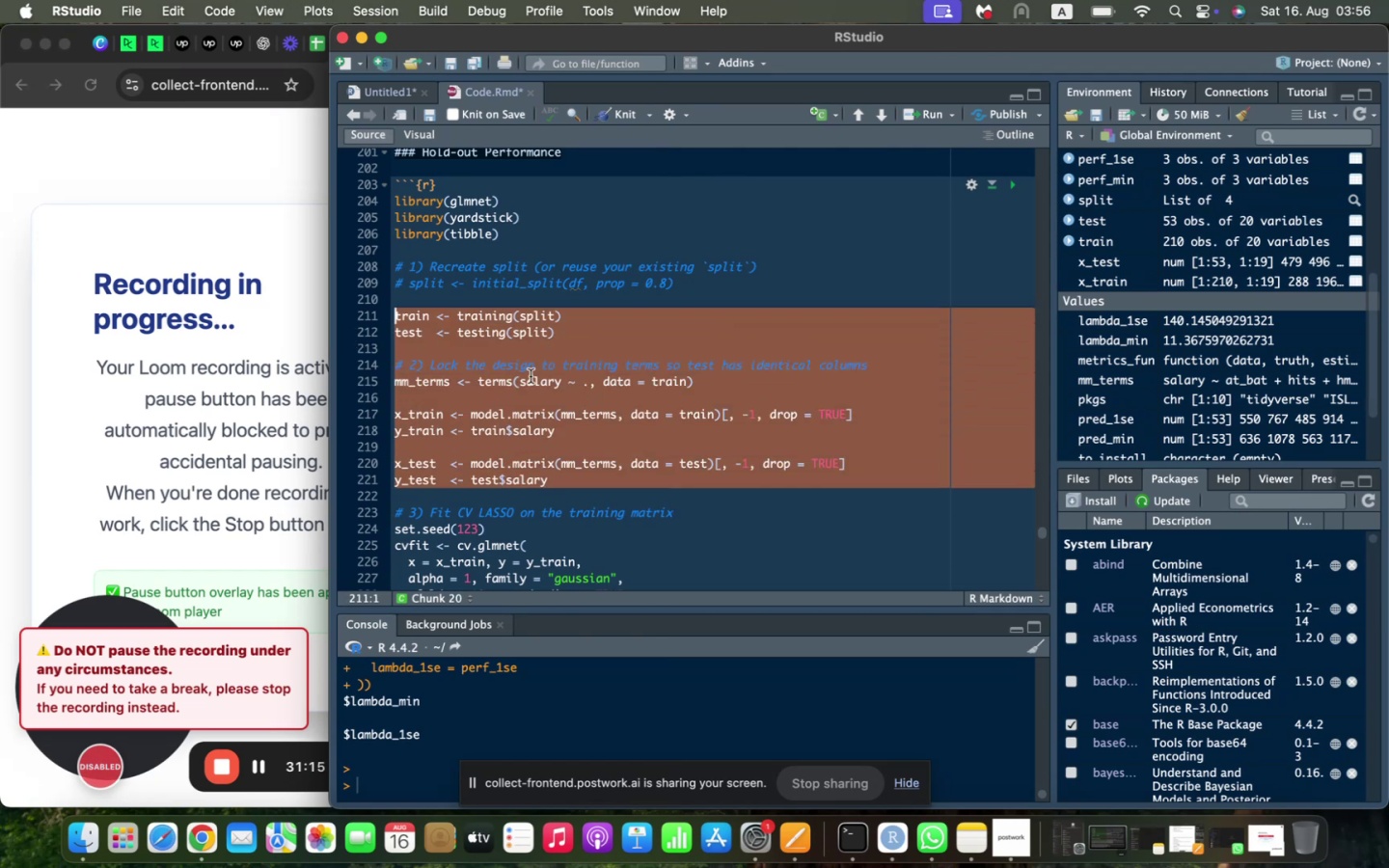 
left_click([531, 377])
 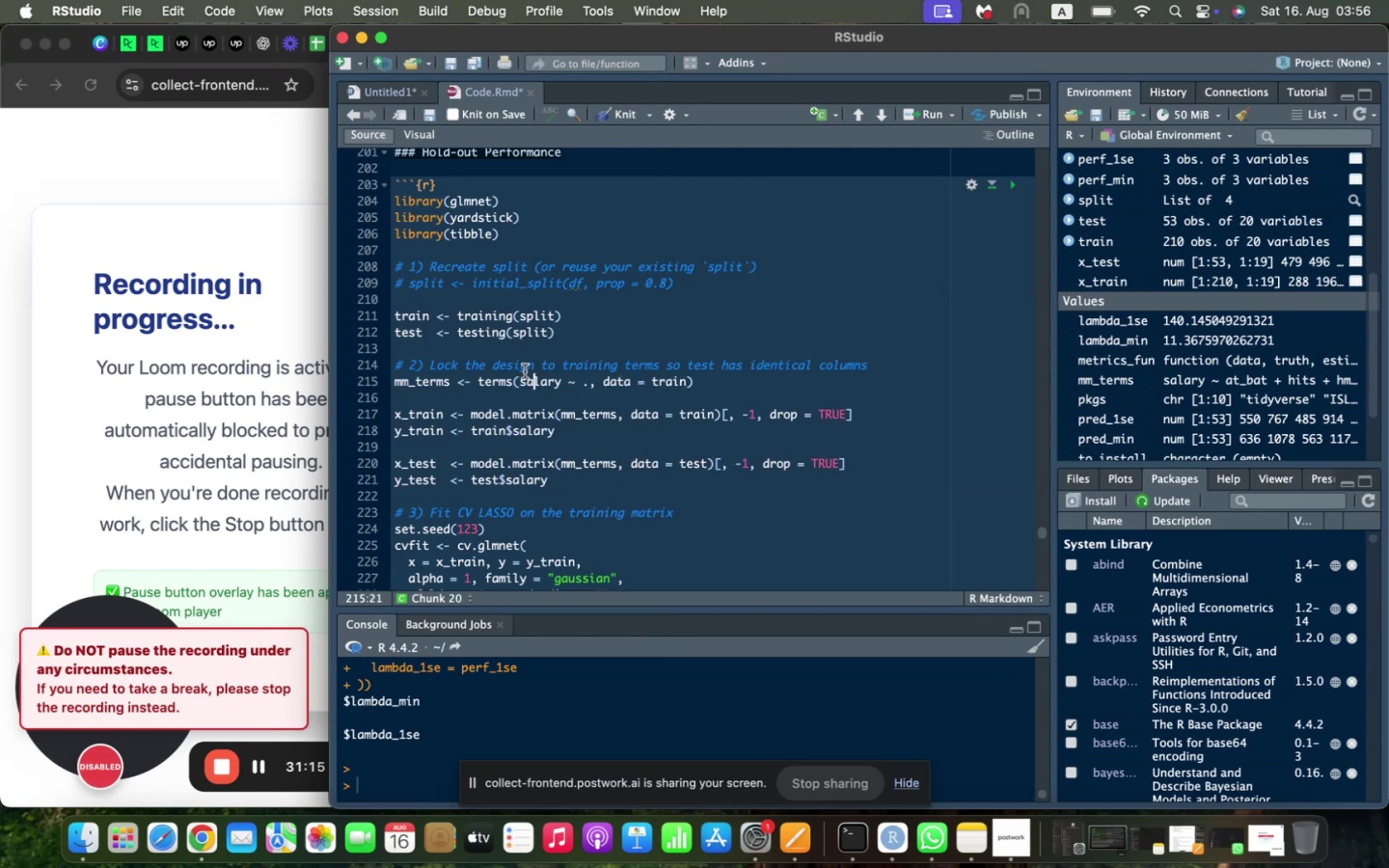 
scroll: coordinate [525, 371], scroll_direction: down, amount: 8.0
 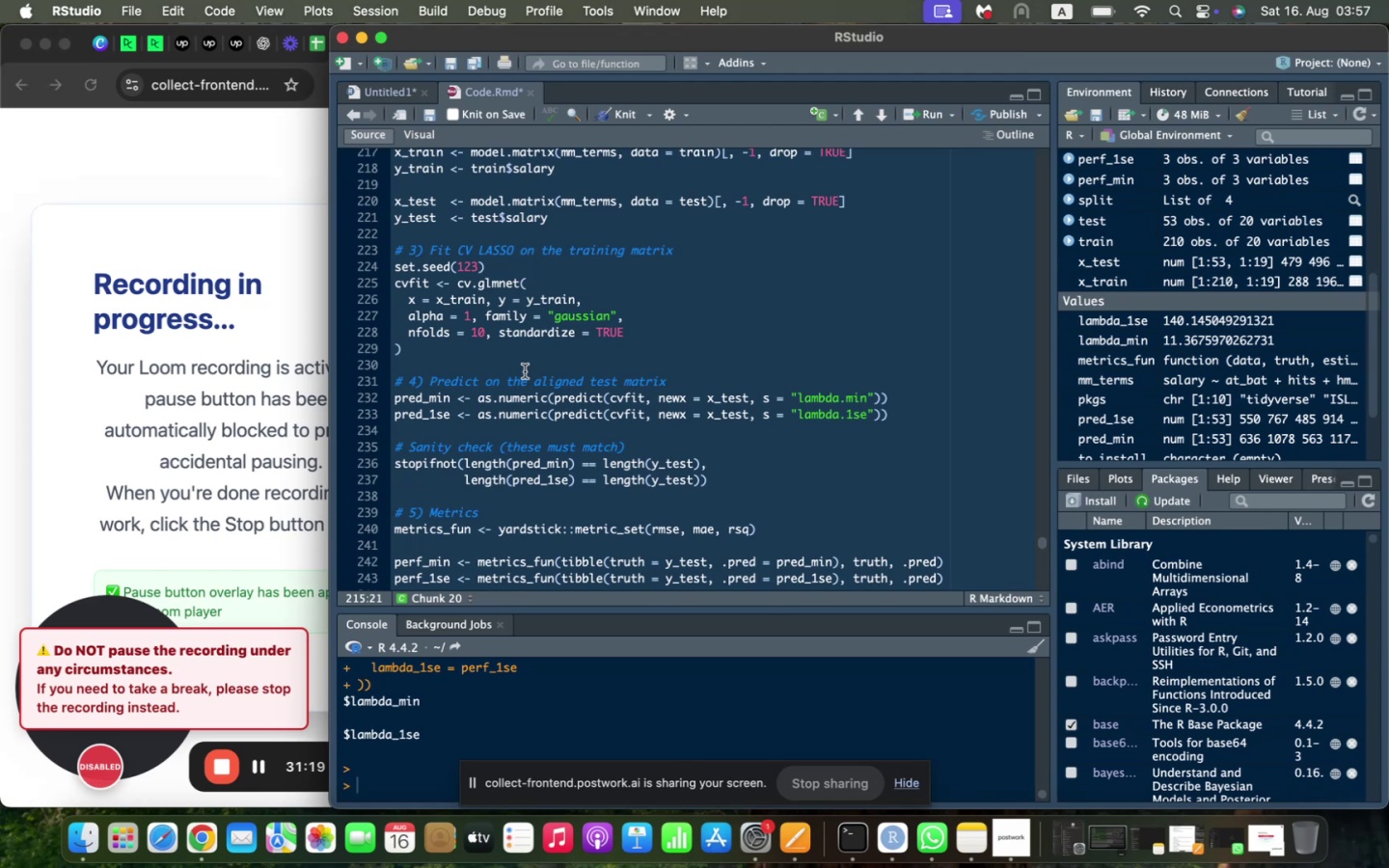 
scroll: coordinate [525, 371], scroll_direction: up, amount: 3.0
 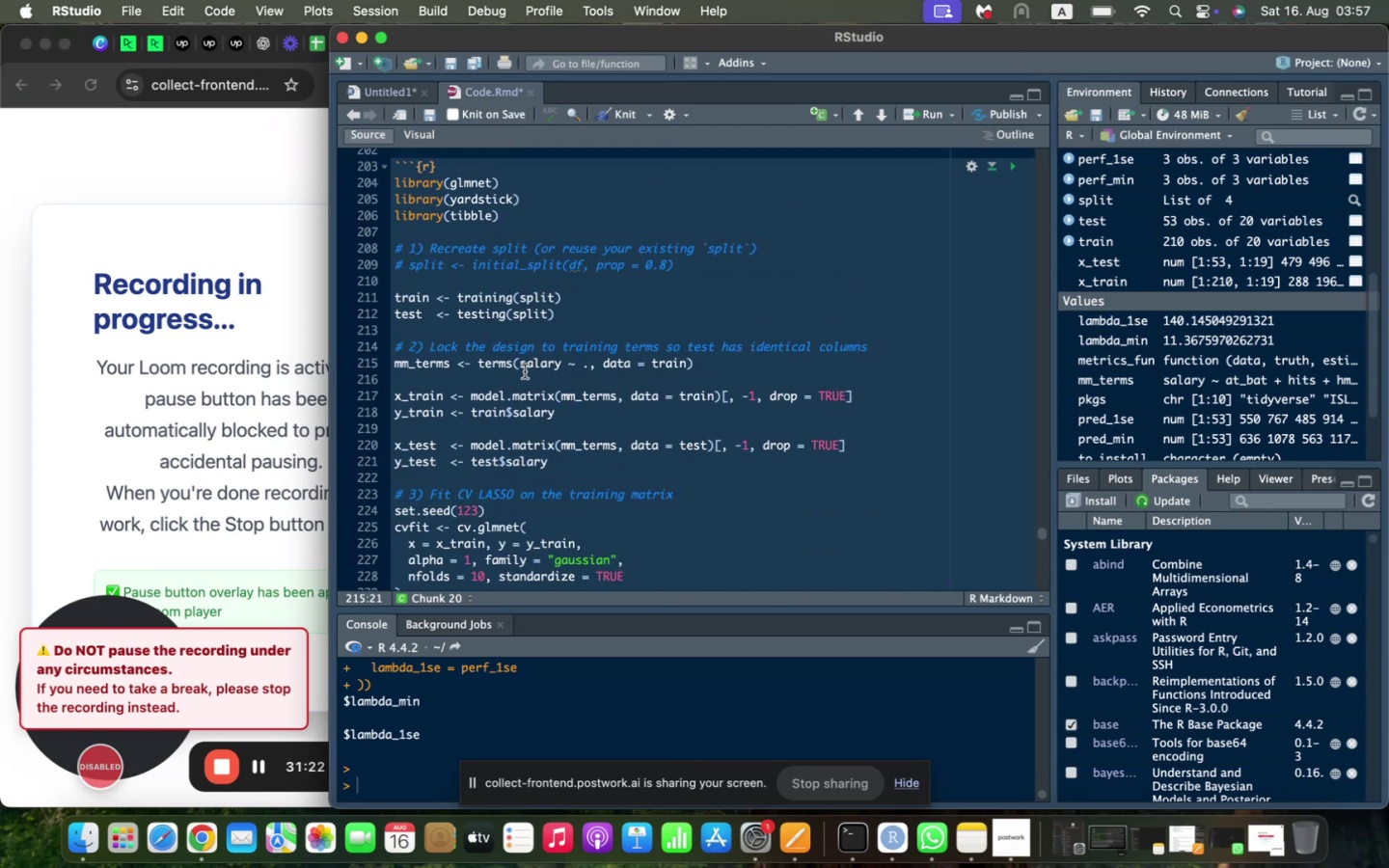 
scroll: coordinate [525, 372], scroll_direction: down, amount: 3.0
 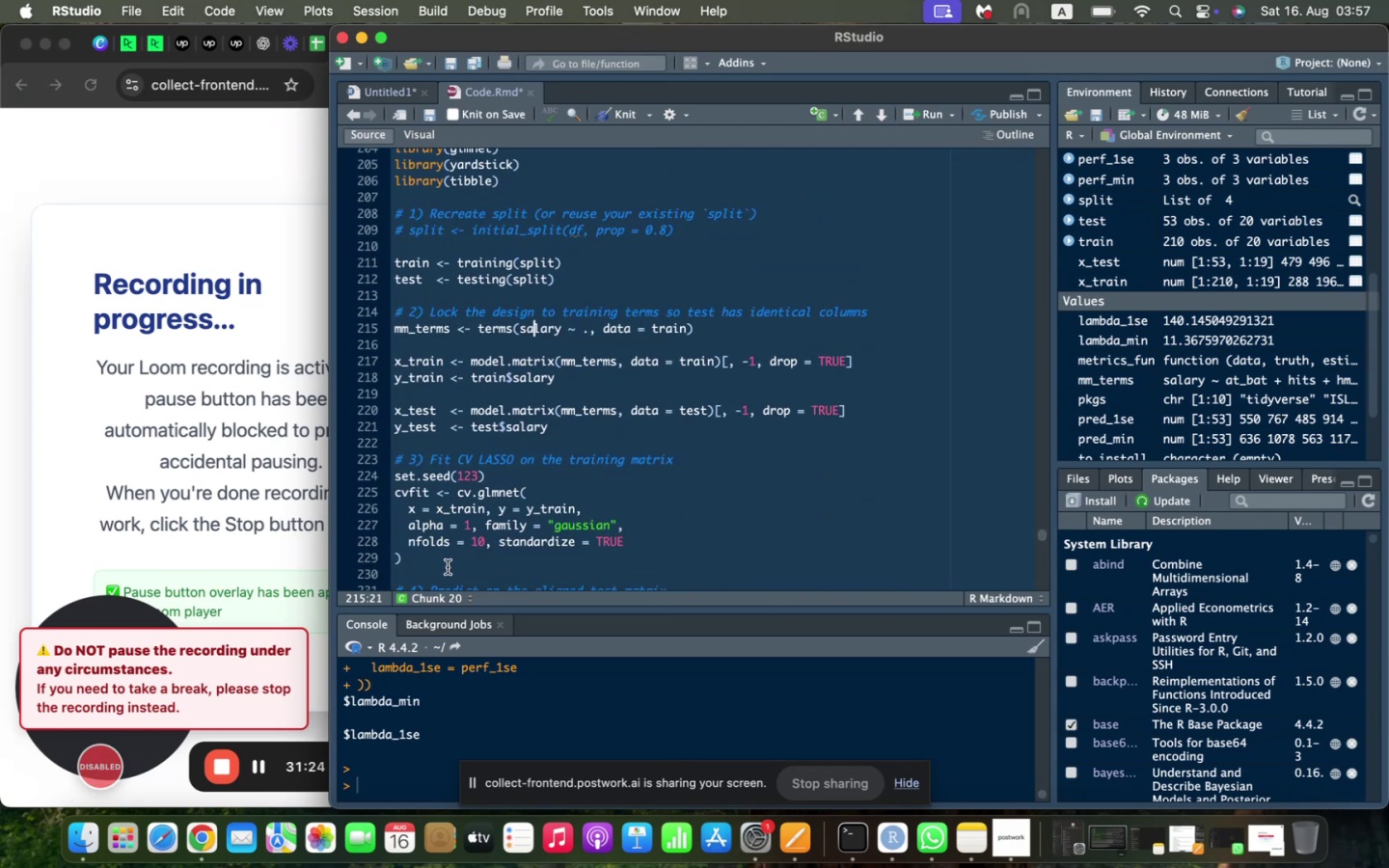 
left_click_drag(start_coordinate=[448, 567], to_coordinate=[380, 189])
 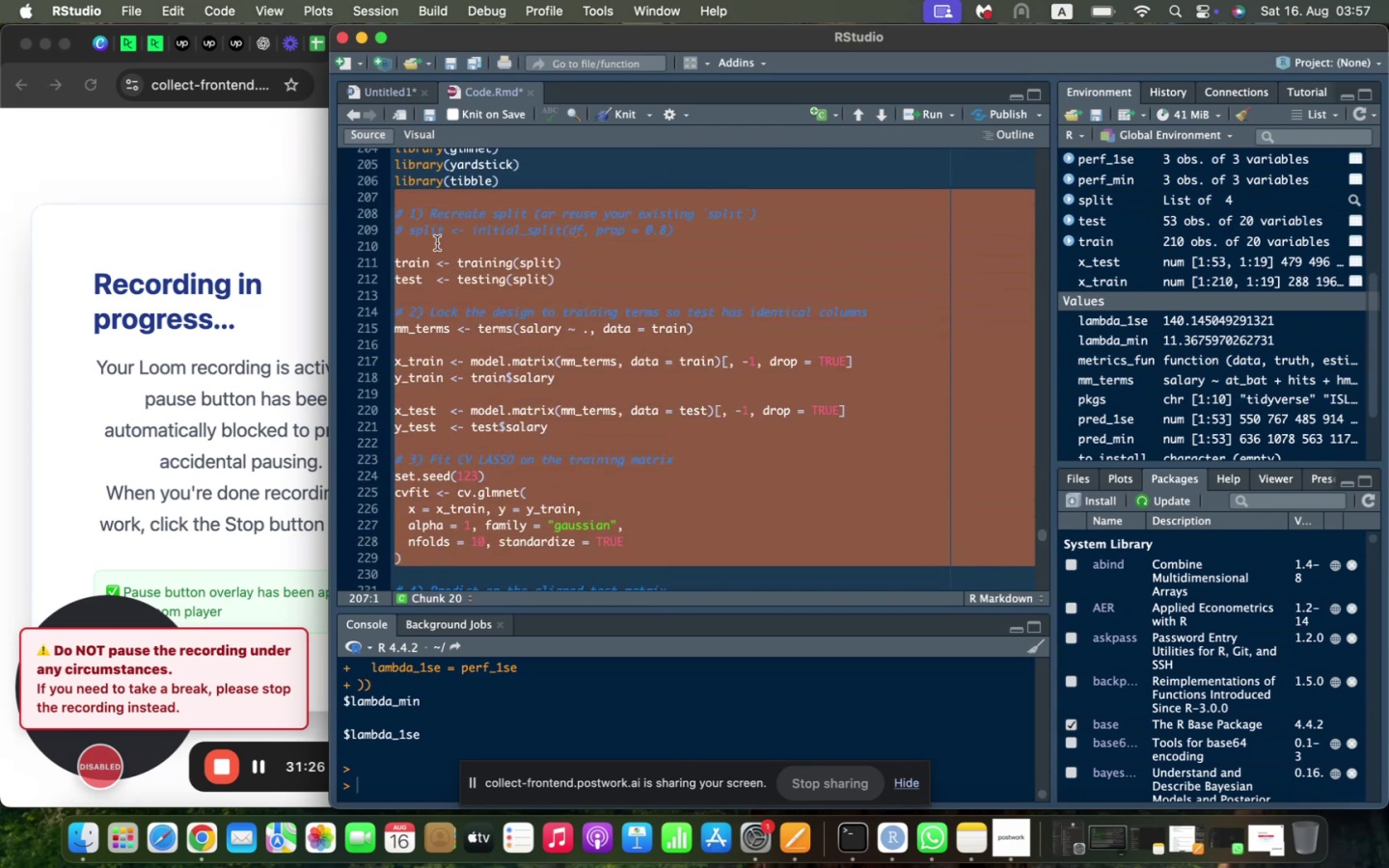 
scroll: coordinate [453, 256], scroll_direction: up, amount: 2.0
 